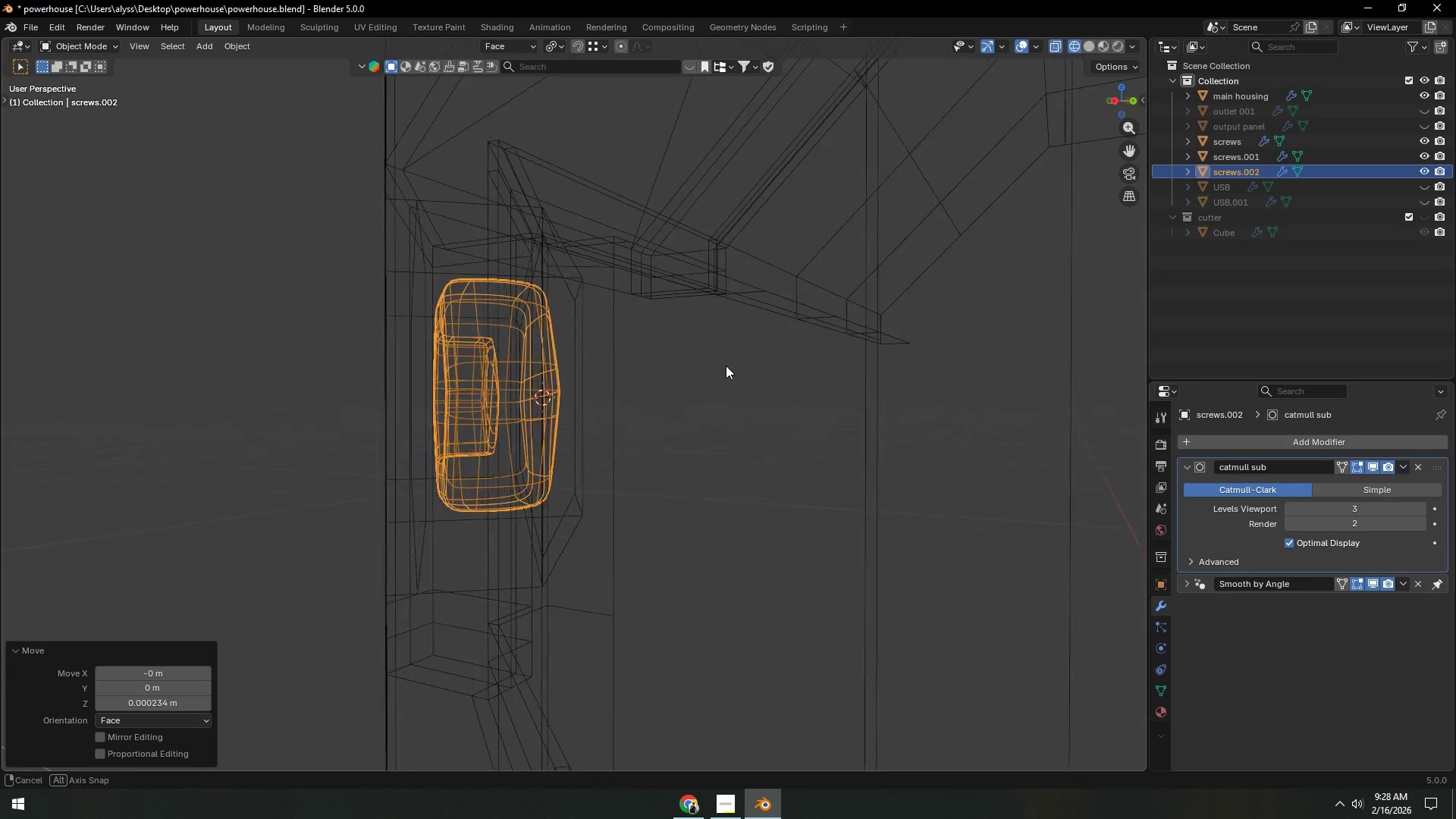 
type(gz)
 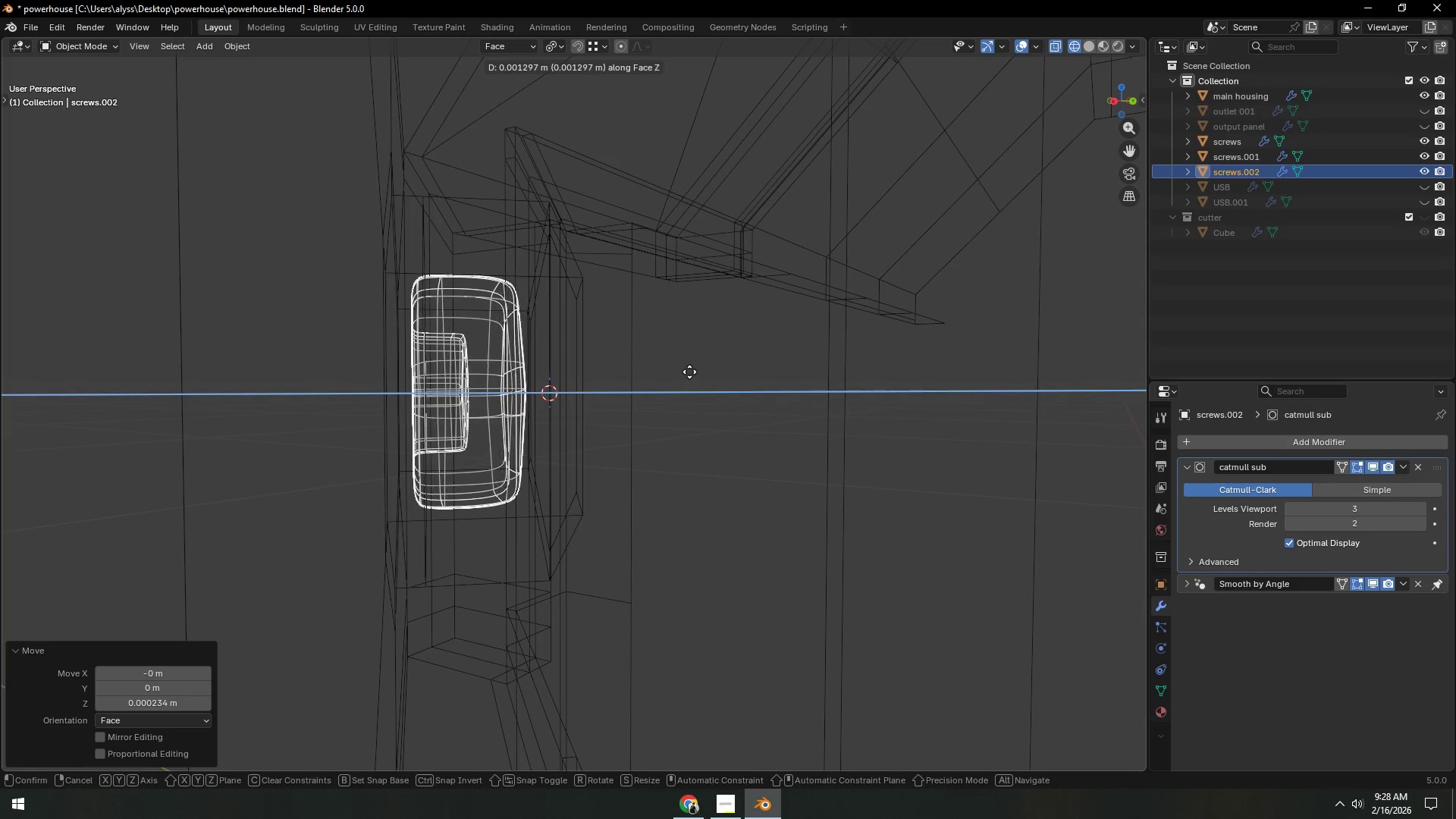 
left_click([689, 372])
 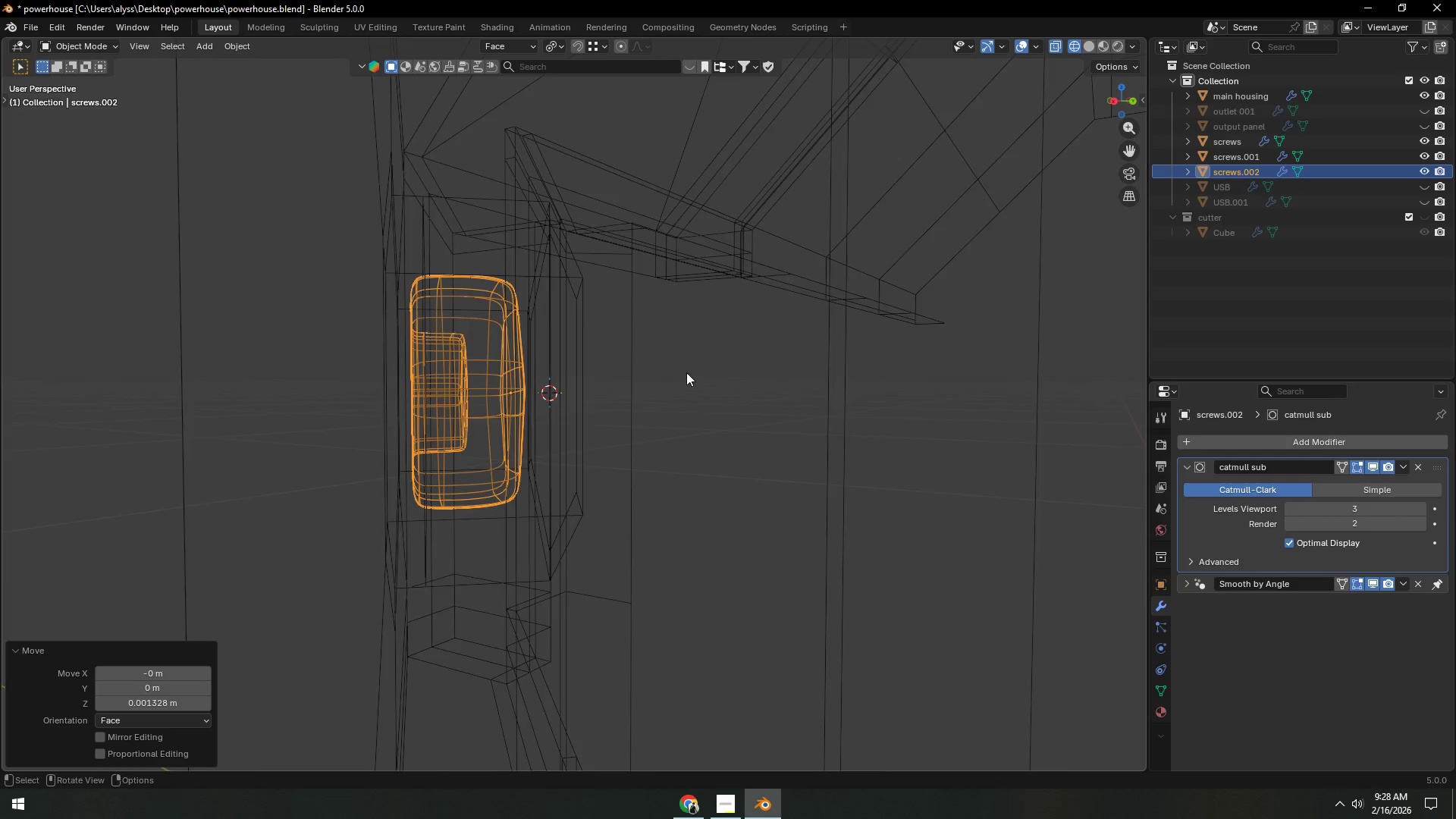 
key(Z)
 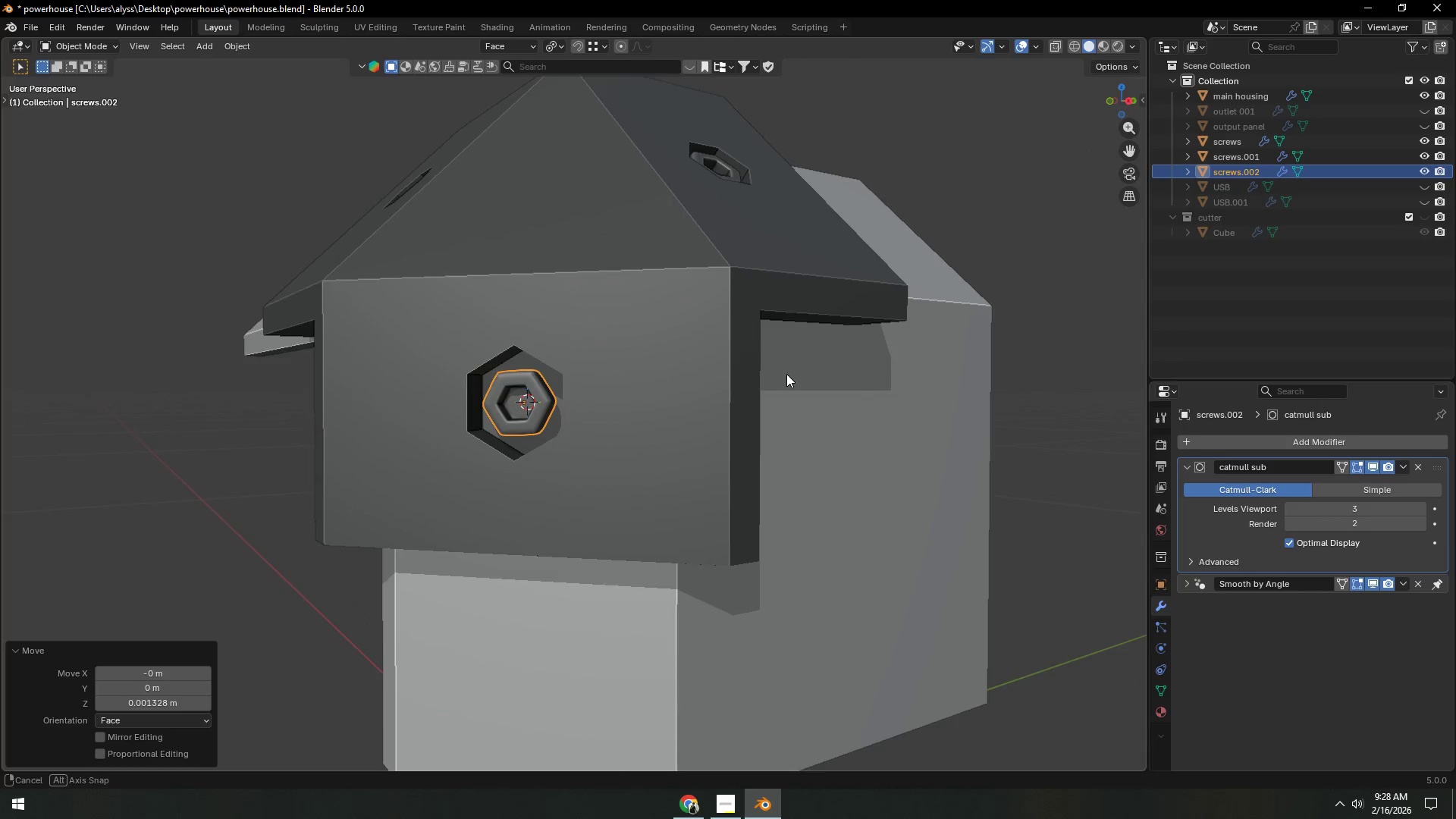 
scroll: coordinate [660, 375], scroll_direction: down, amount: 8.0
 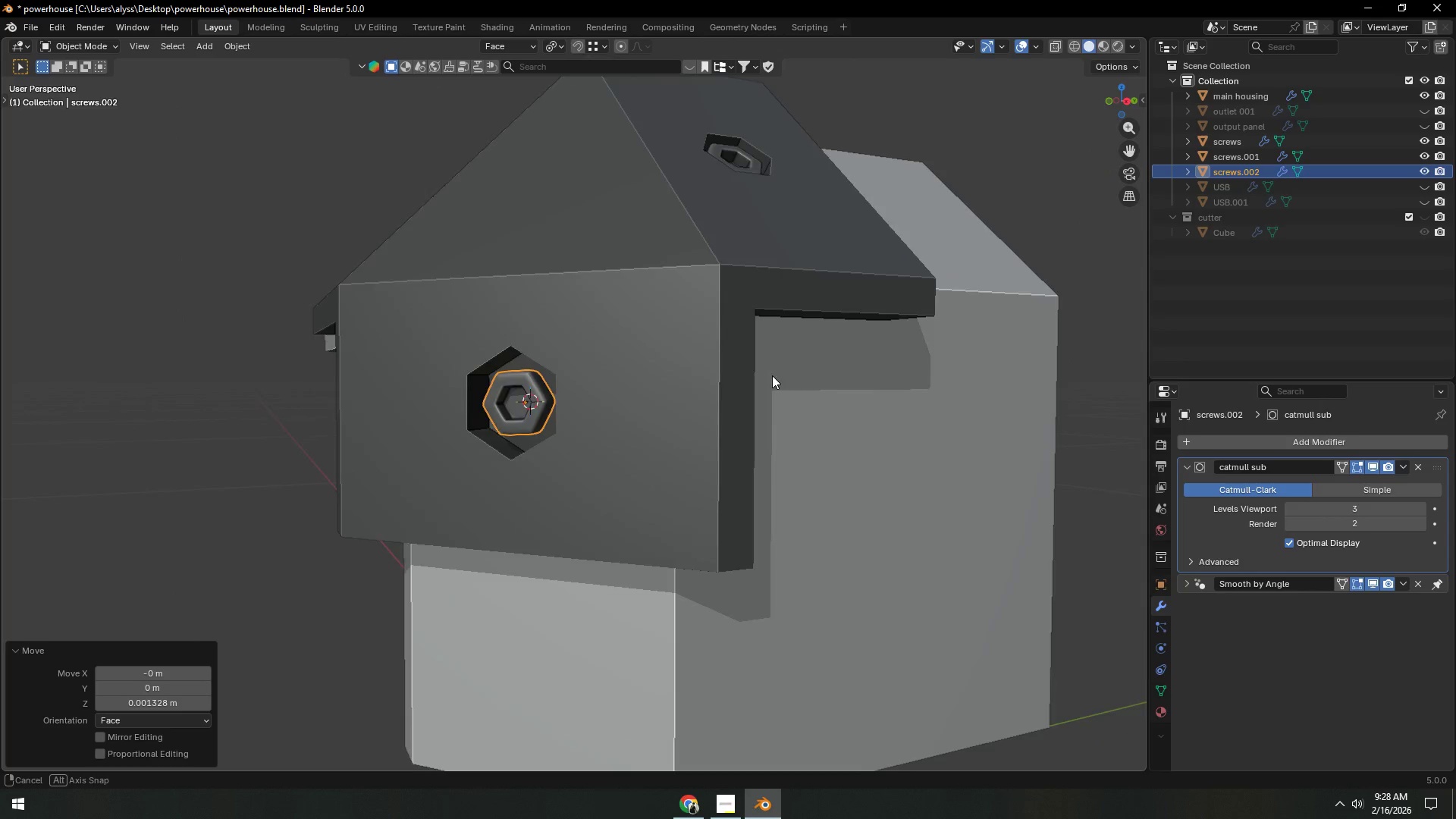 
scroll: coordinate [656, 391], scroll_direction: up, amount: 2.0
 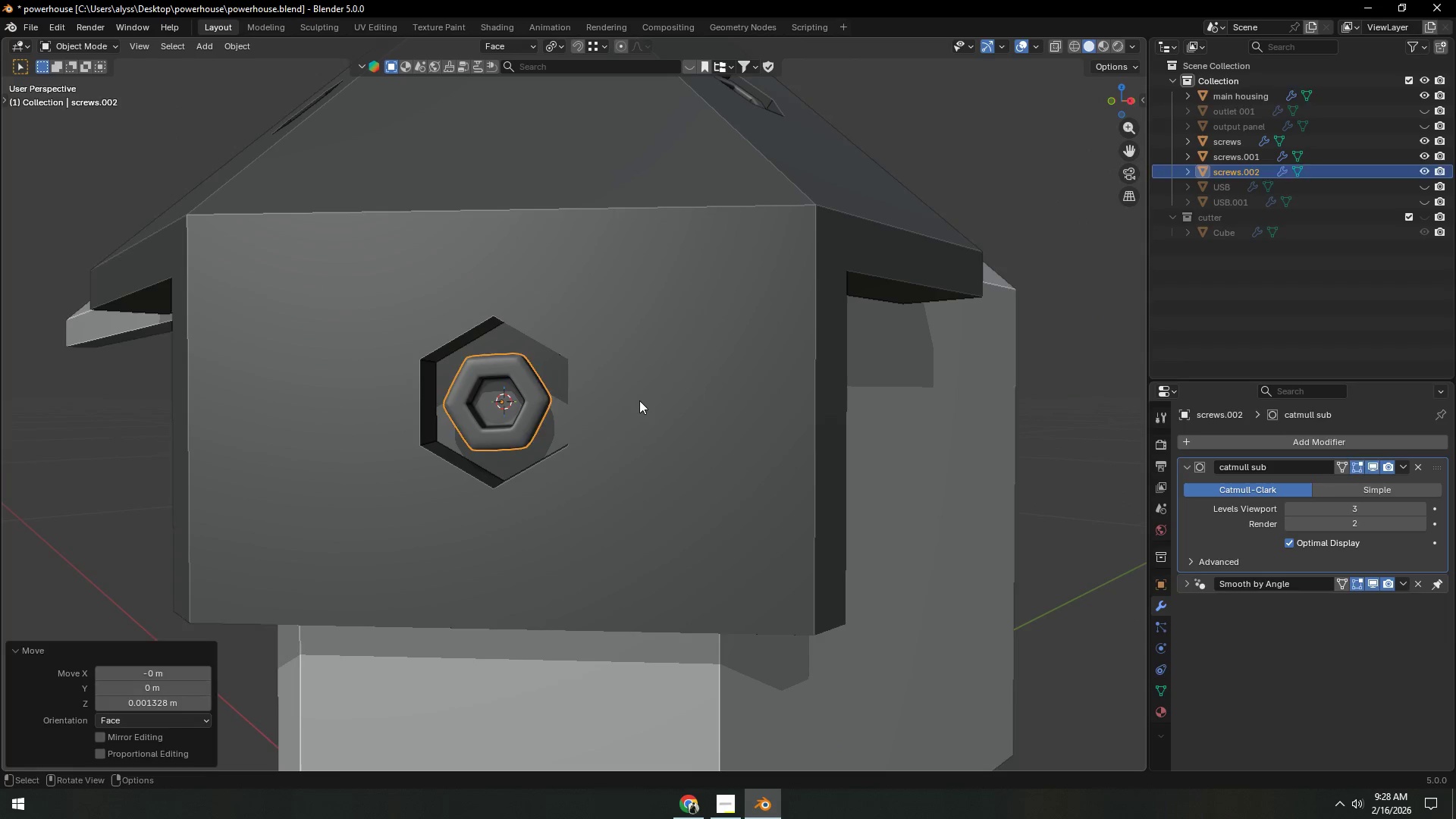 
key(Tab)
 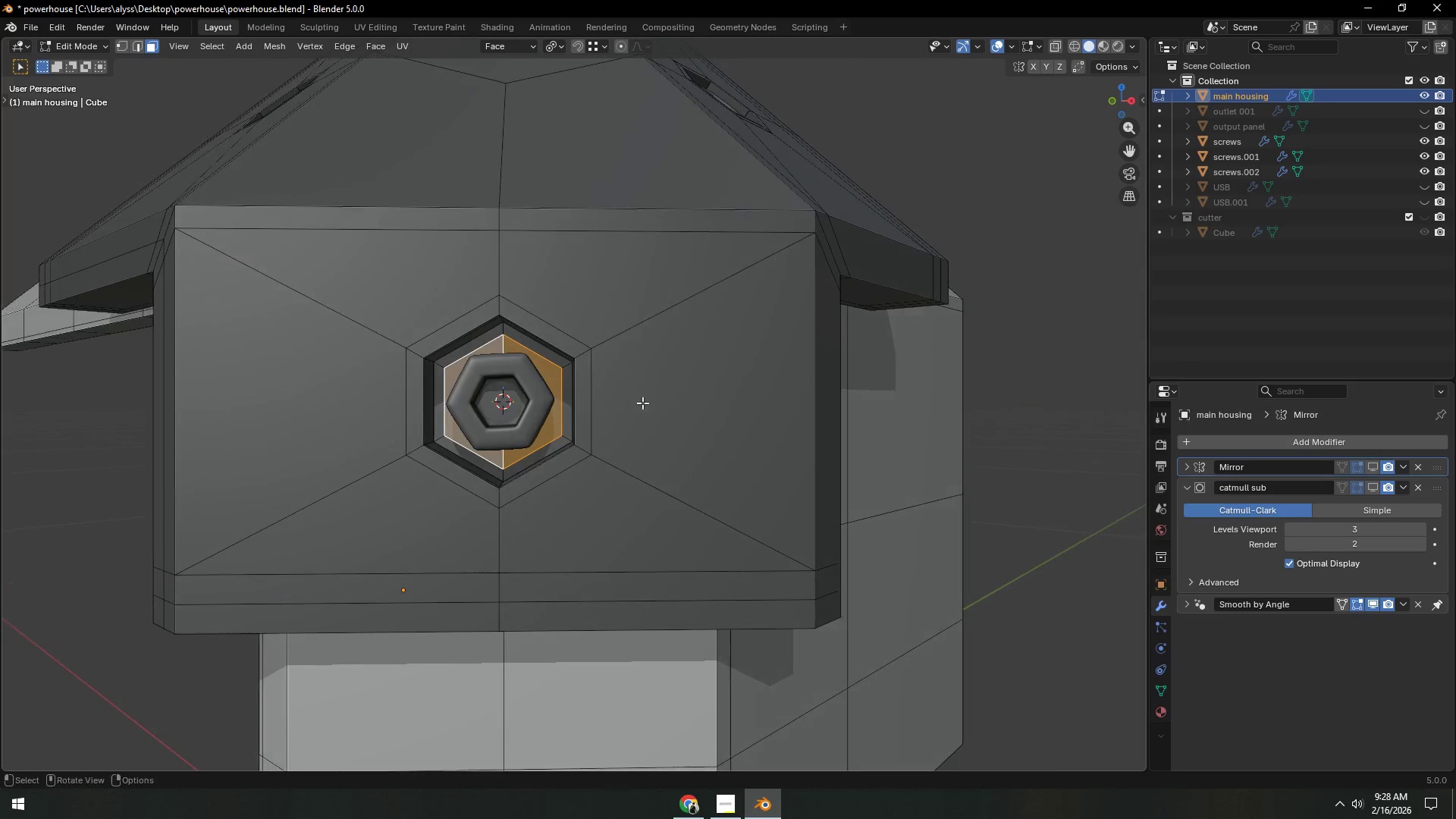 
double_click([642, 401])
 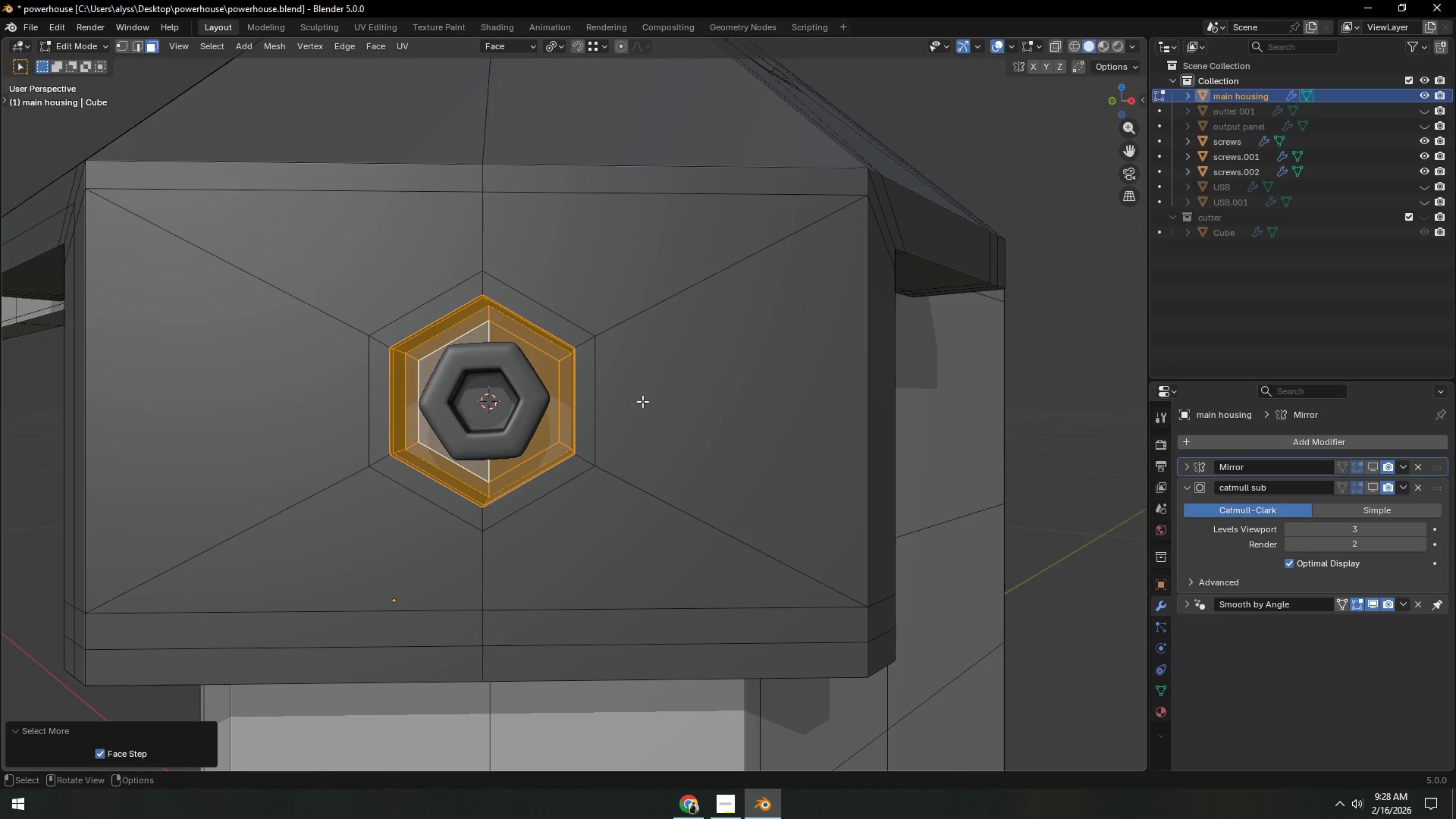 
scroll: coordinate [642, 403], scroll_direction: up, amount: 1.0
 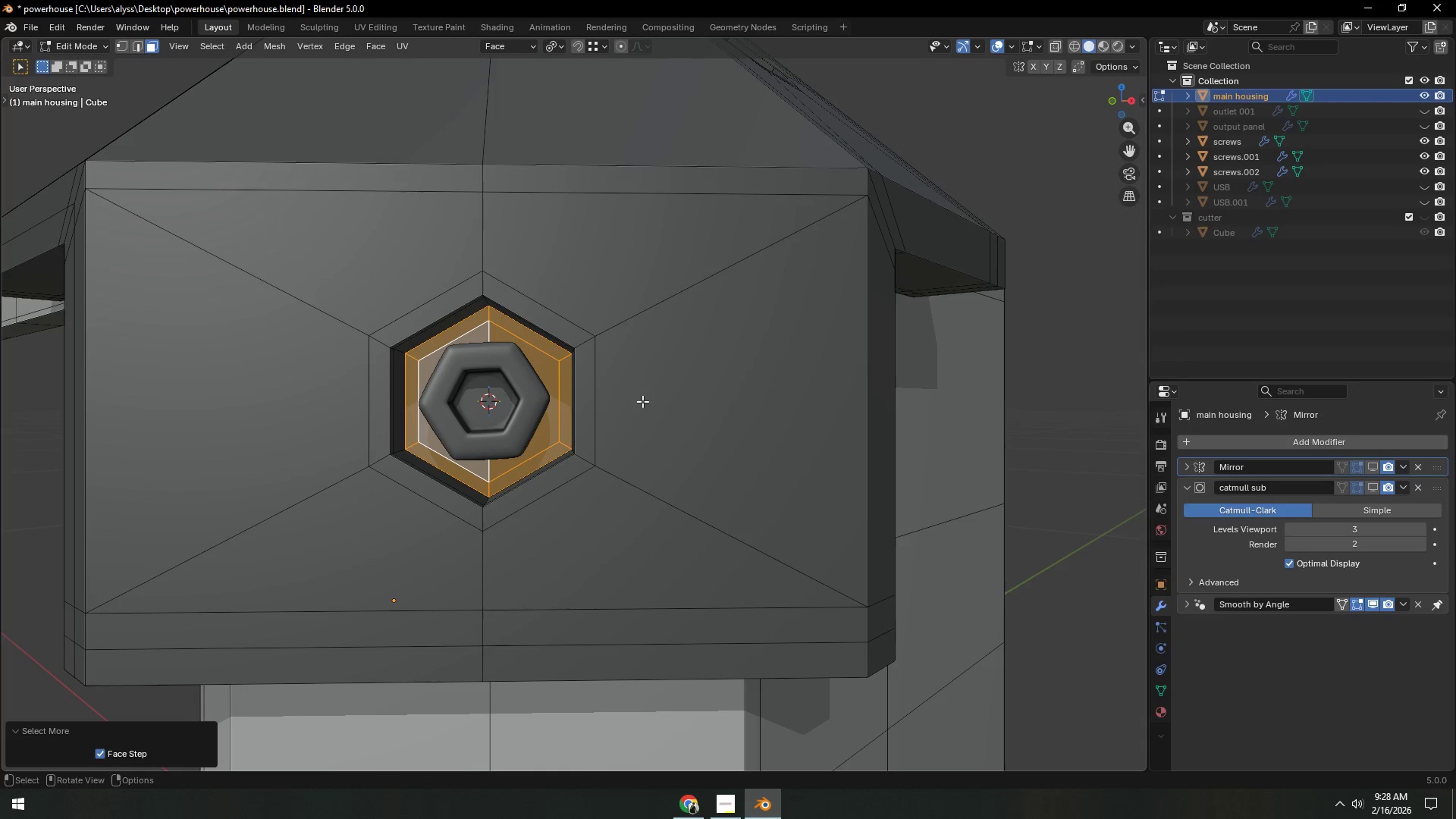 
triple_click([642, 401])
 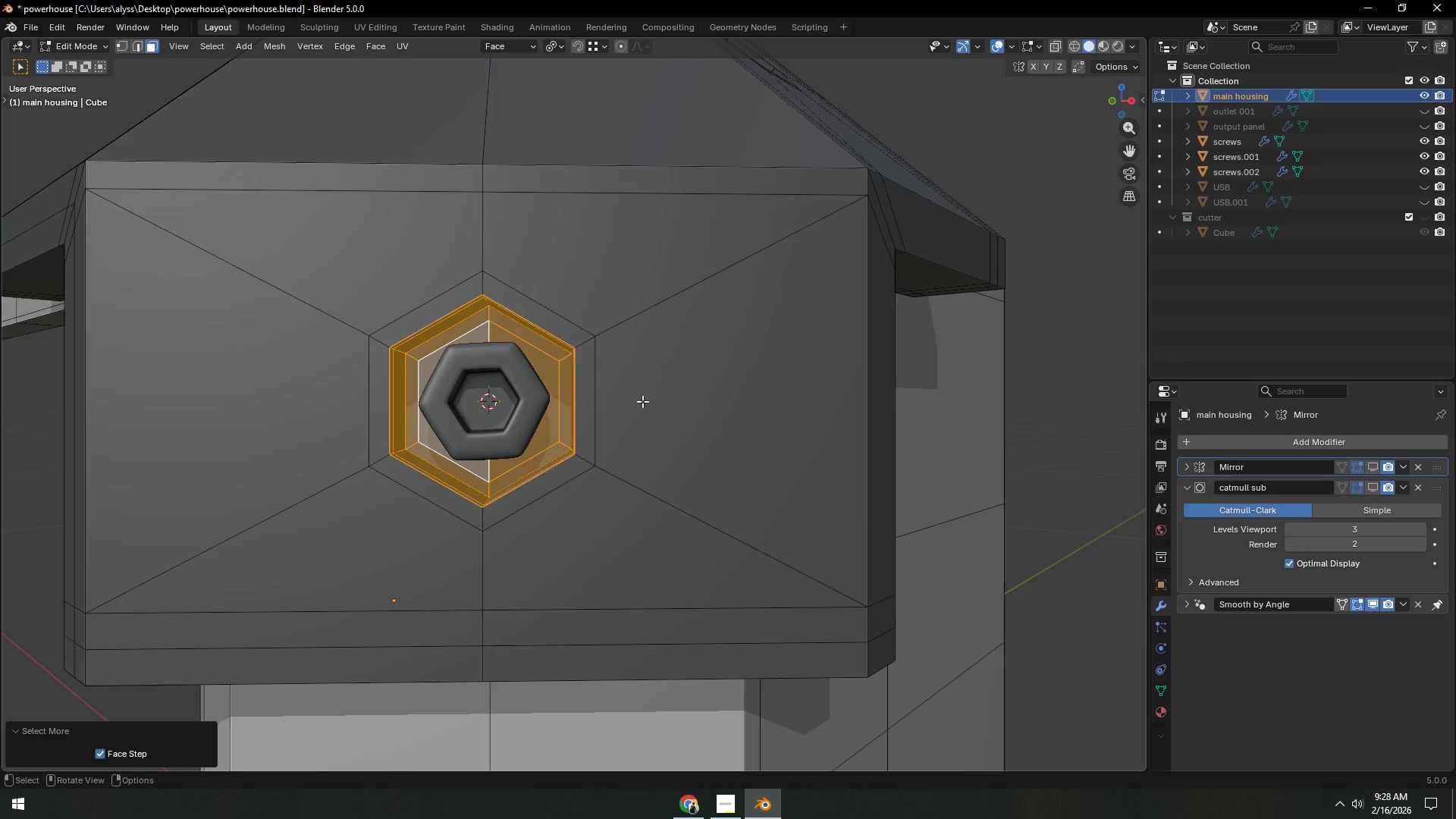 
triple_click([642, 401])
 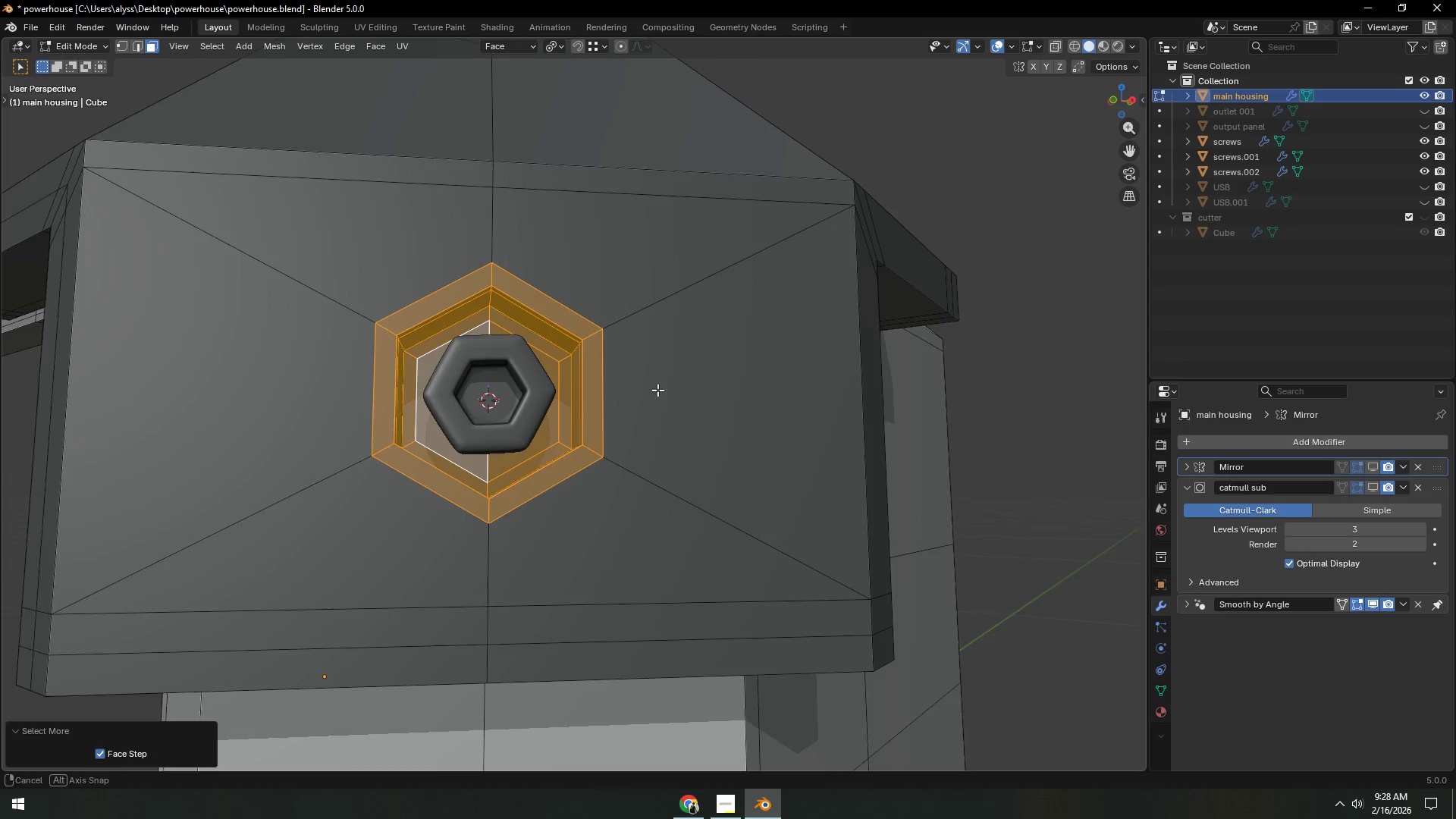 
type(sZ)
 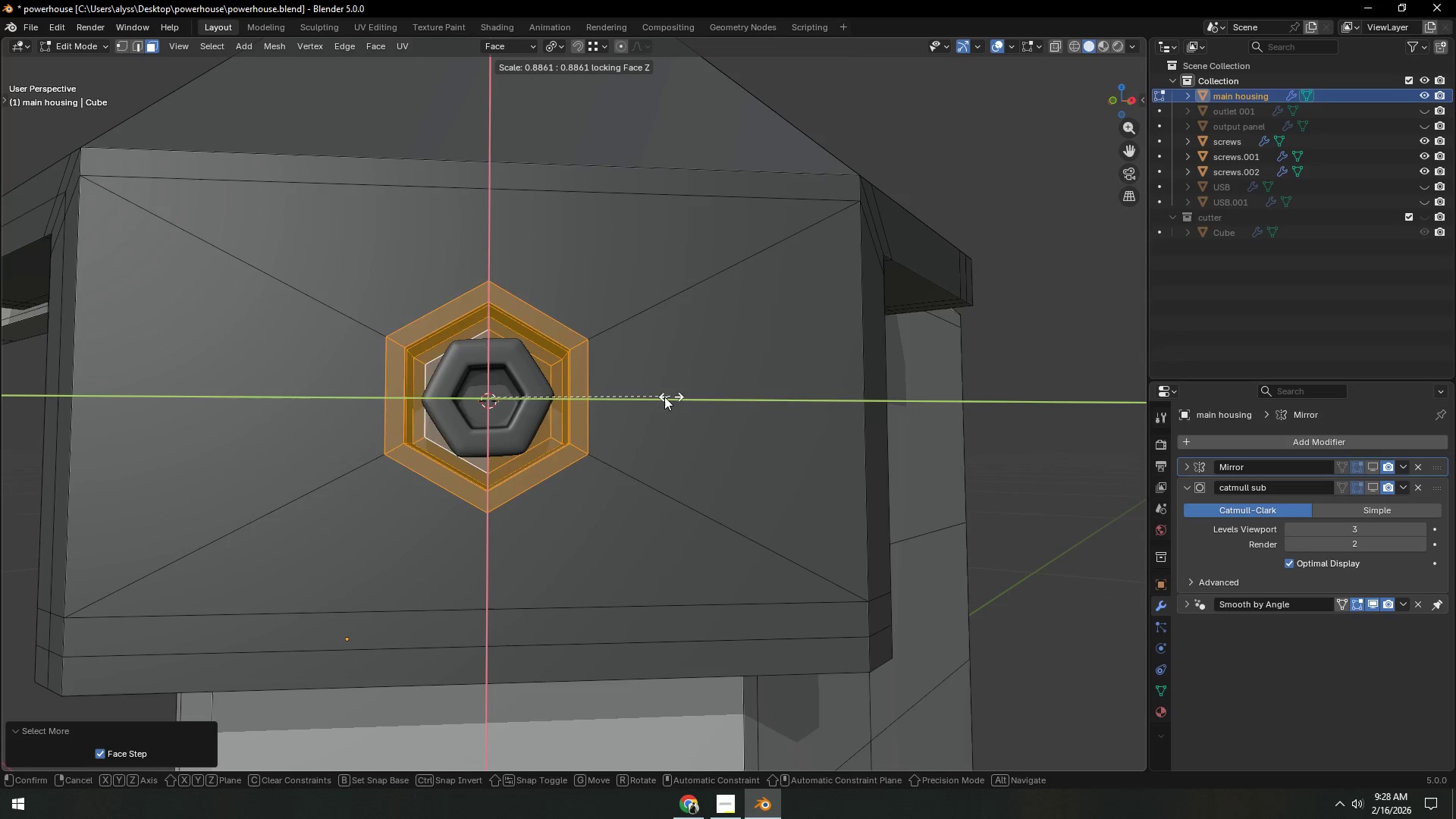 
left_click([648, 397])
 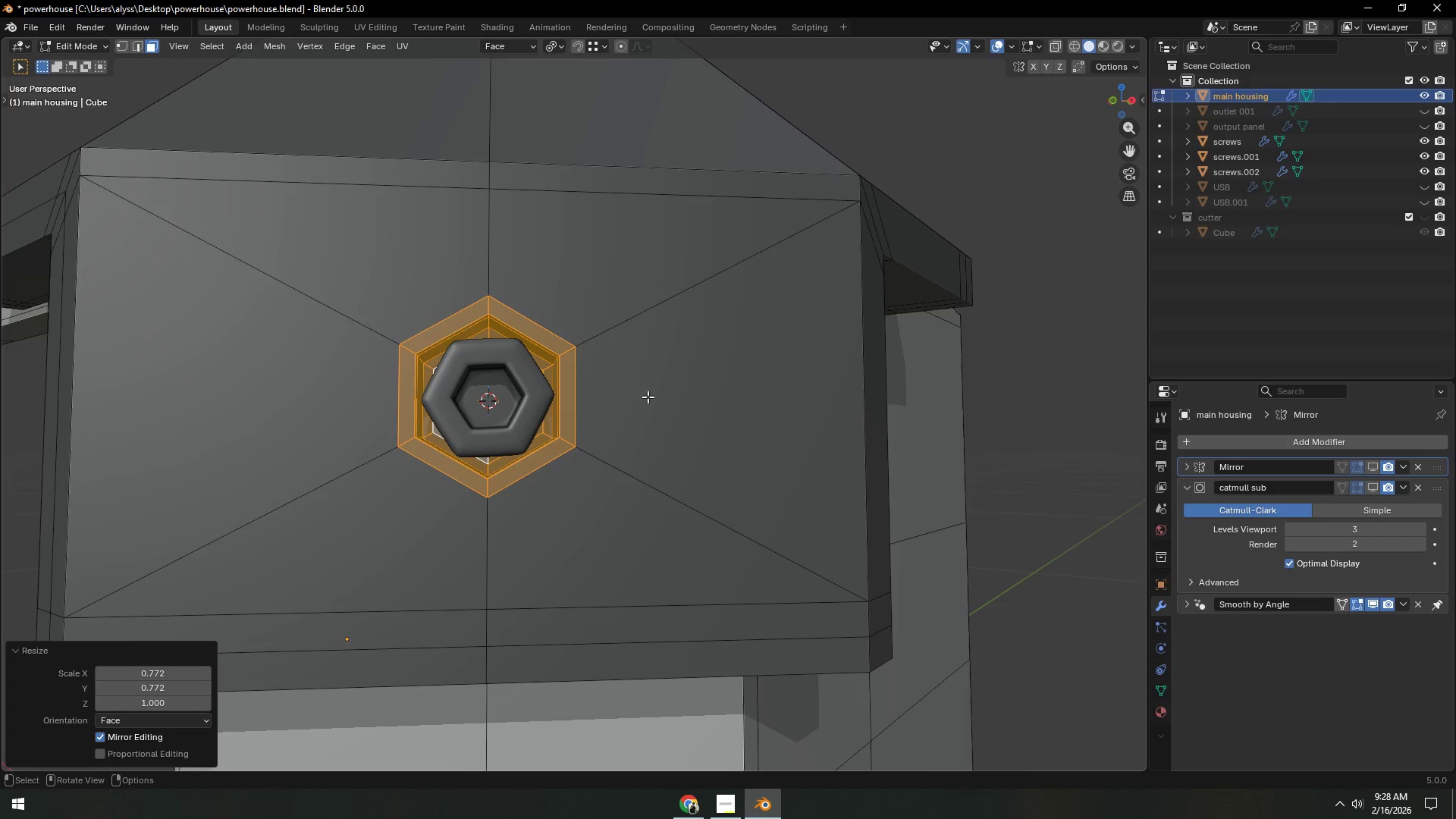 
key(Tab)
 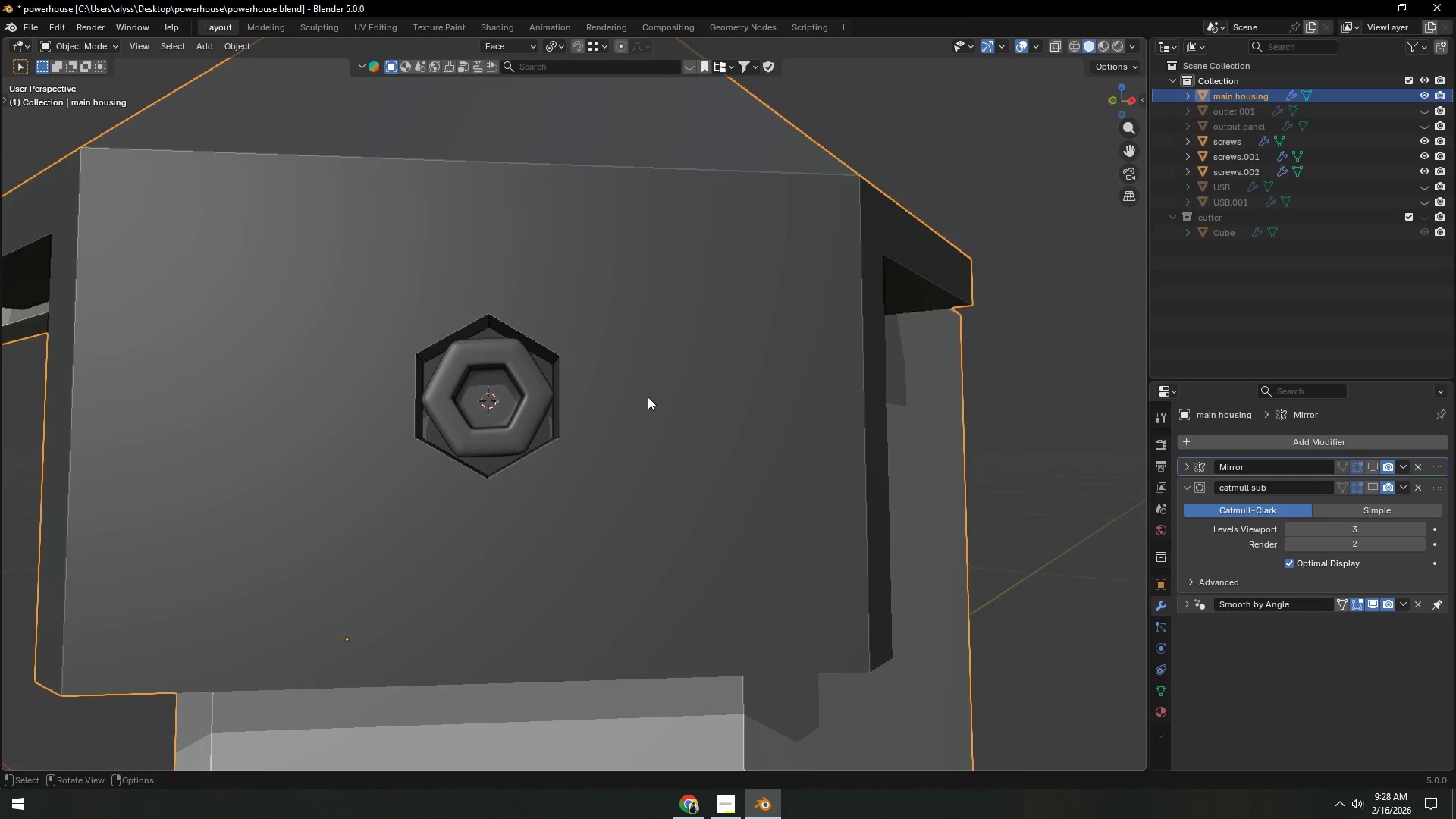 
scroll: coordinate [648, 397], scroll_direction: down, amount: 6.0
 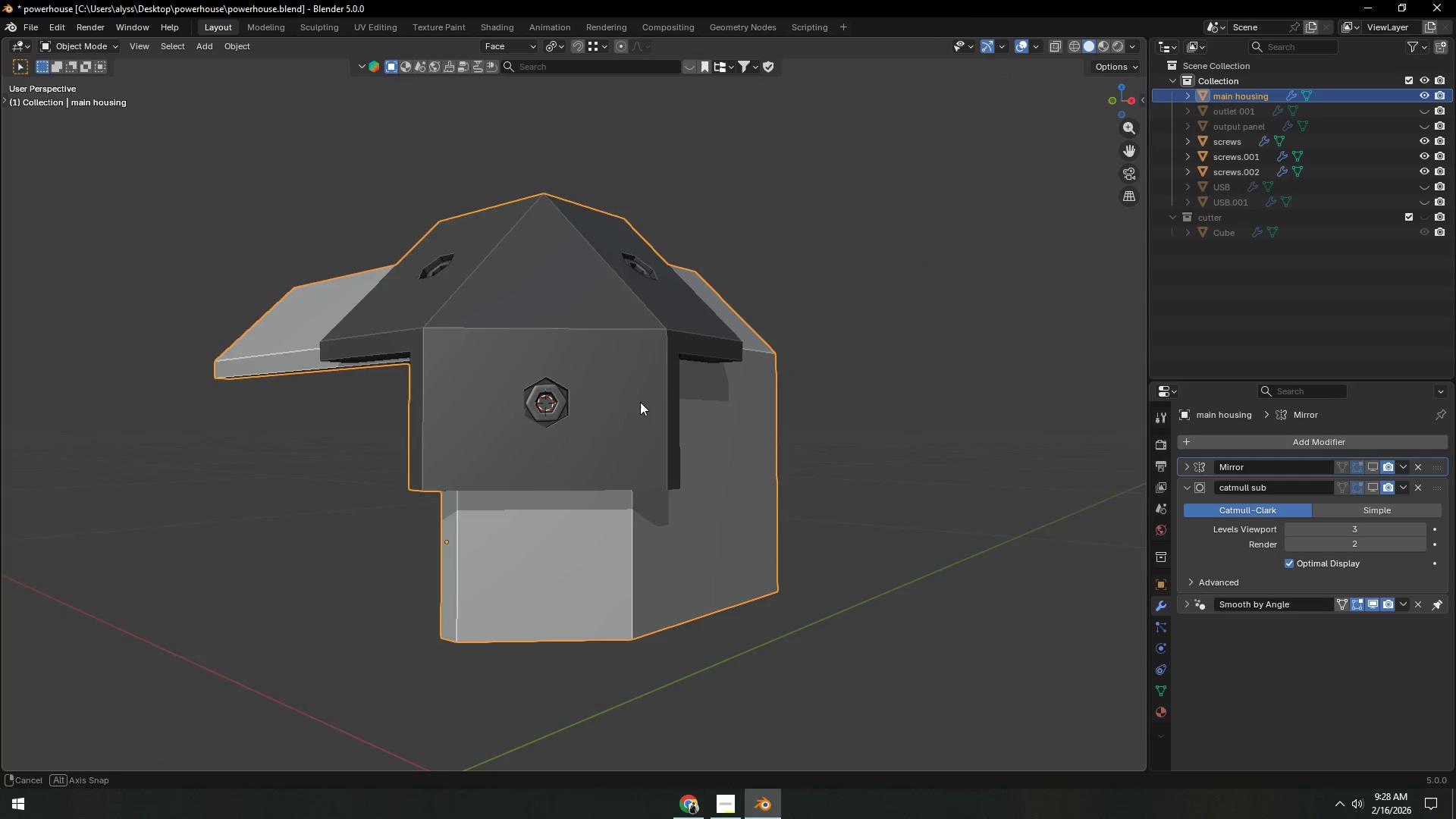 
left_click([541, 412])
 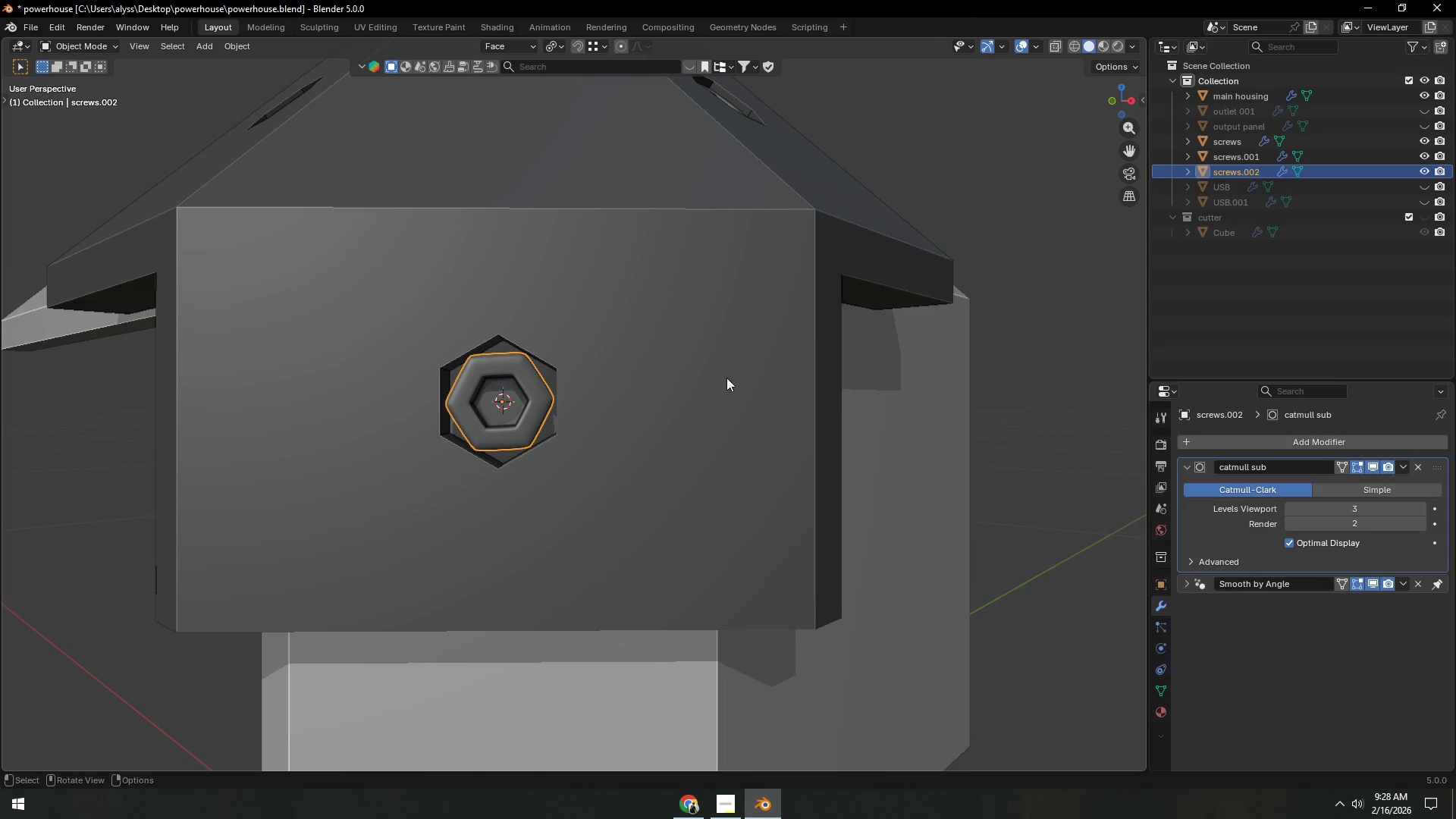 
scroll: coordinate [632, 405], scroll_direction: up, amount: 5.0
 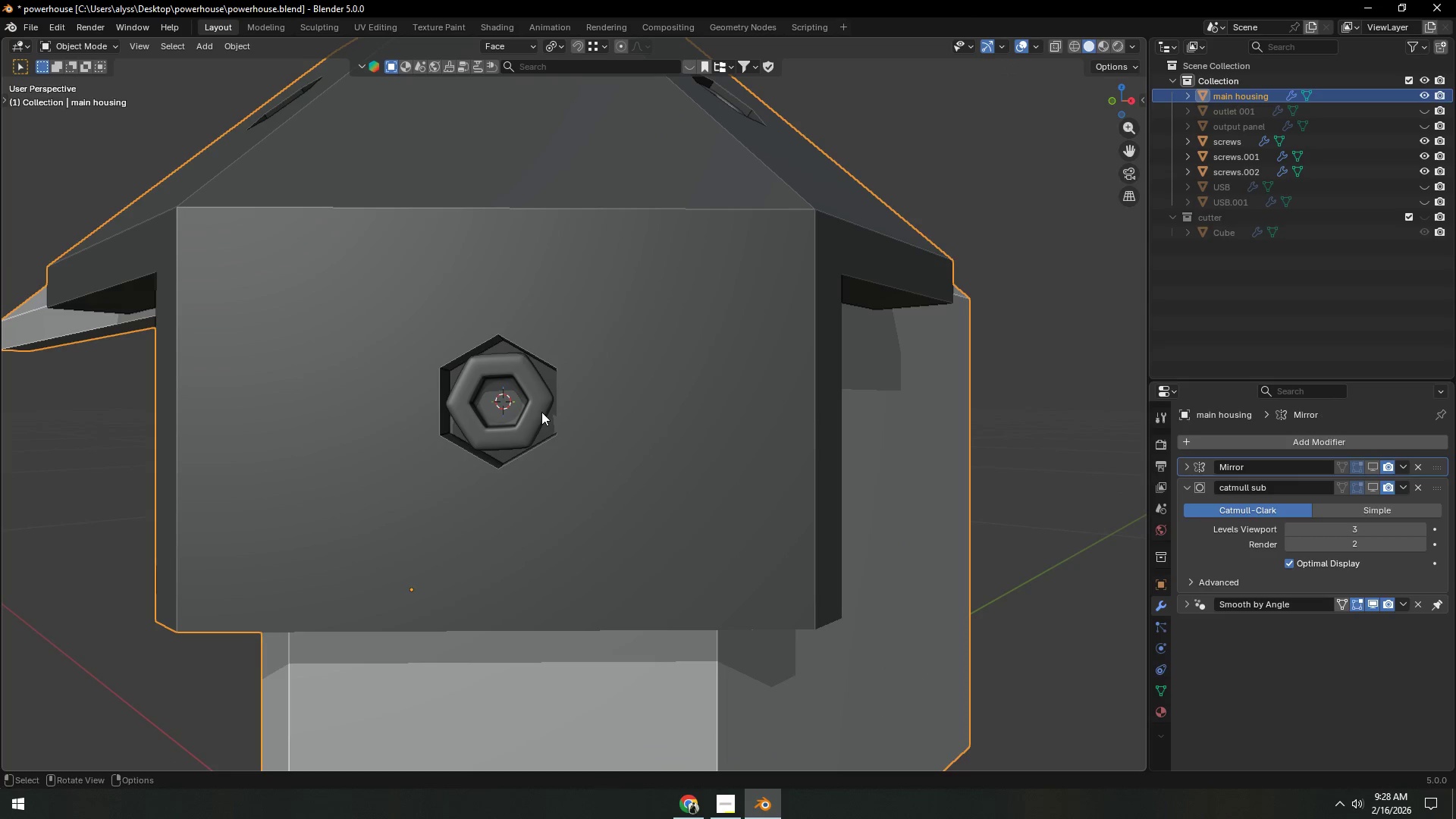 
type(rz)
 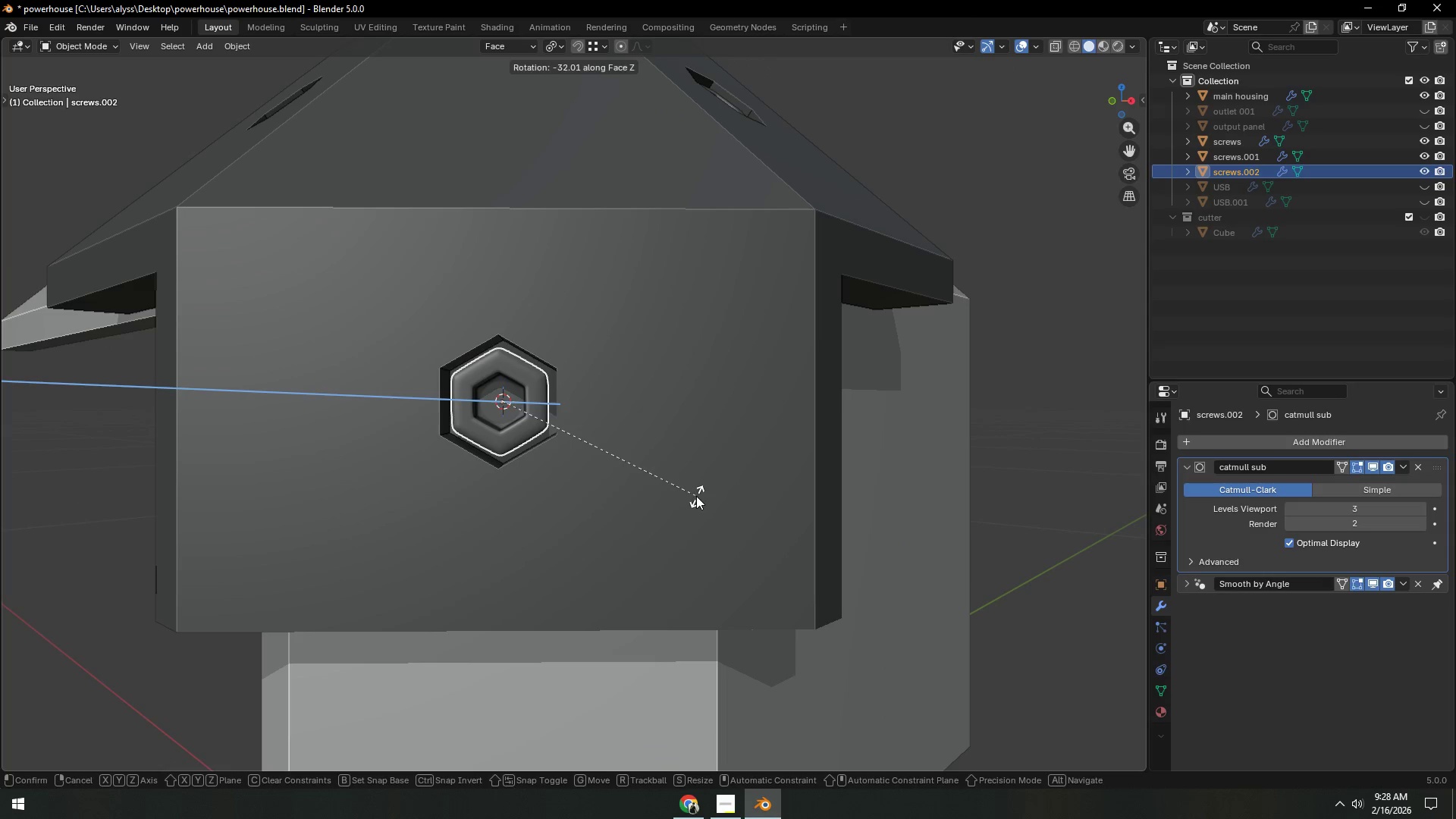 
left_click([696, 496])
 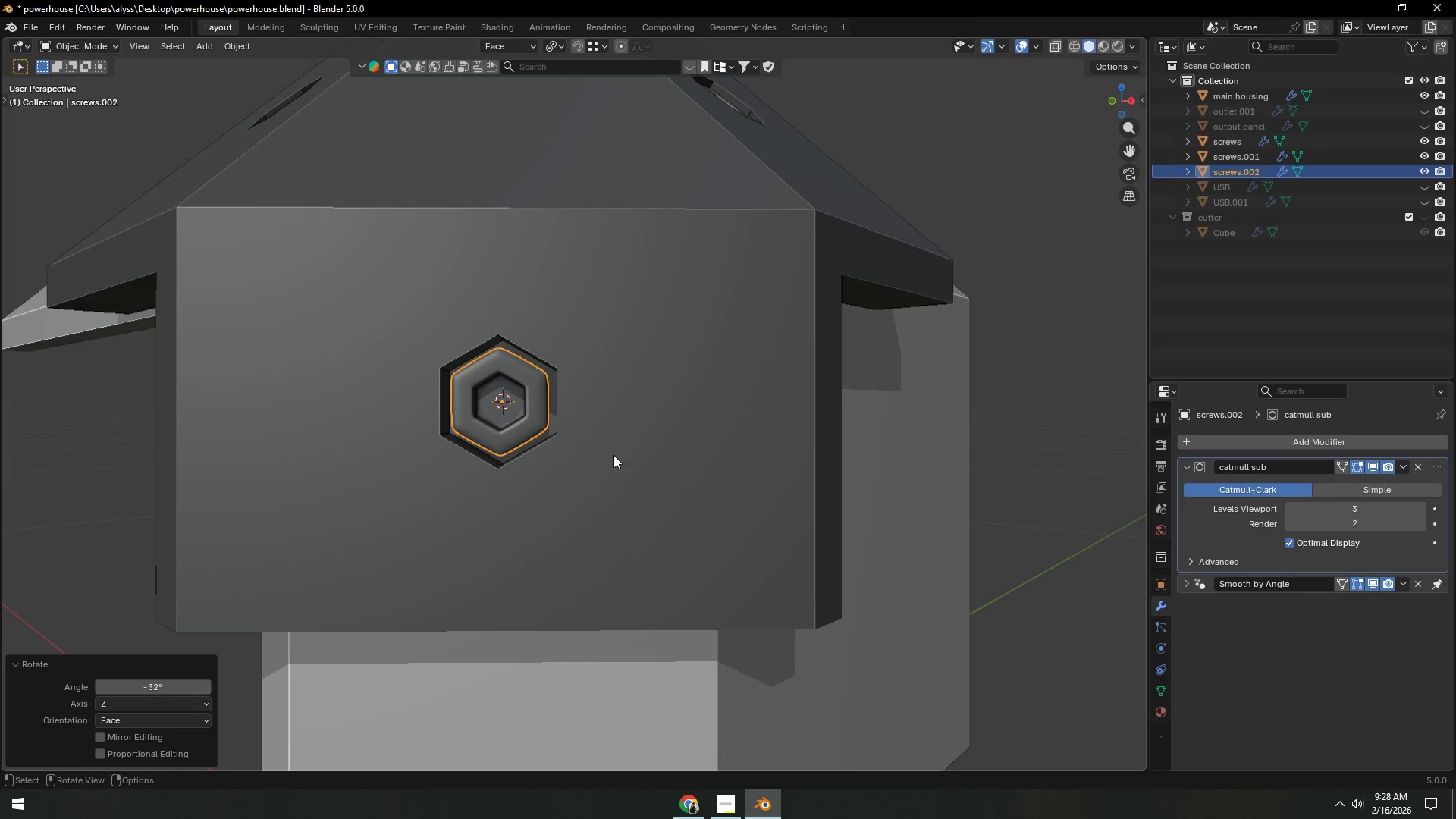 
double_click([585, 441])
 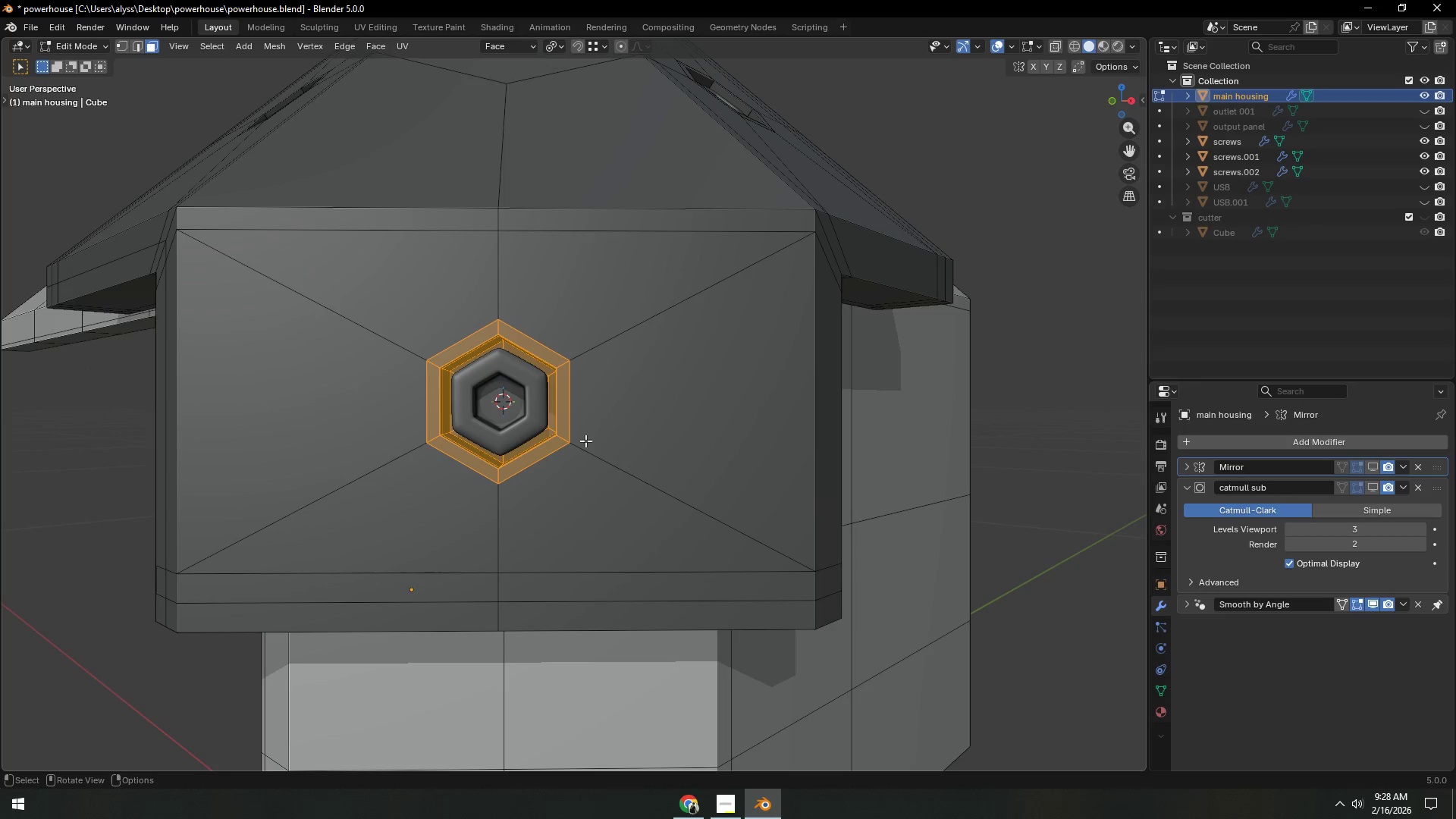 
key(Tab)
 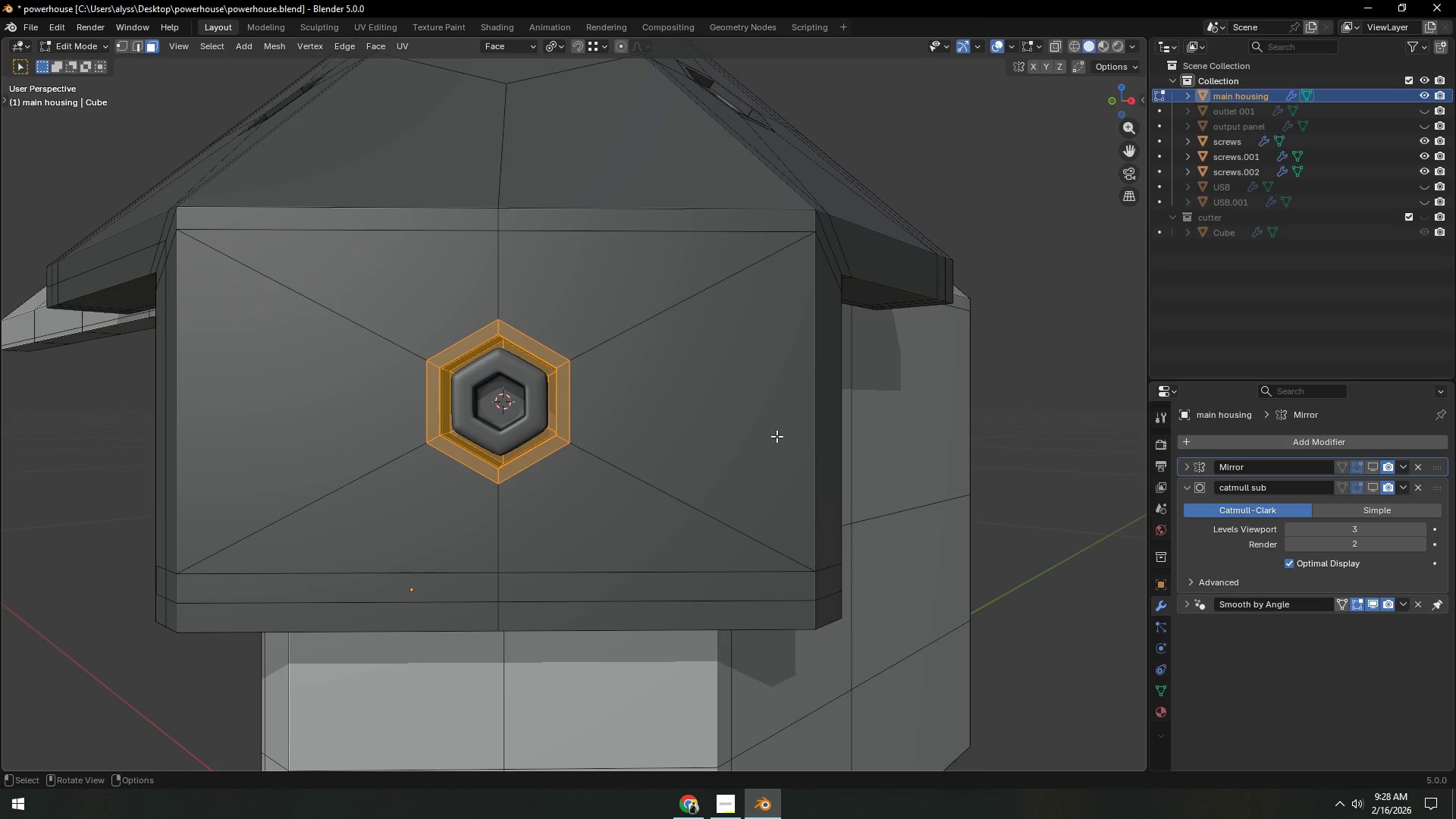 
key(S)
 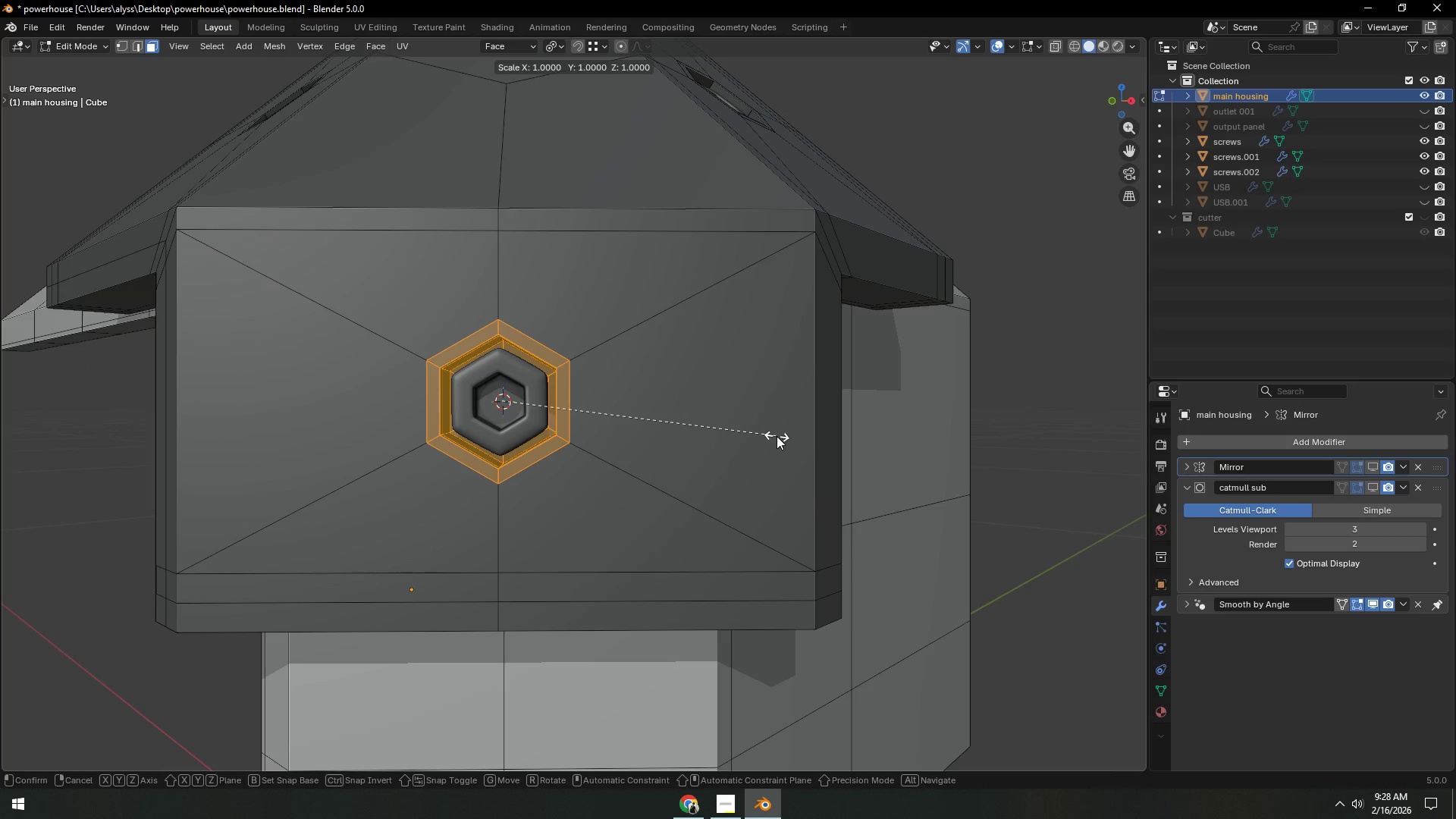 
key(Shift+ShiftLeft)
 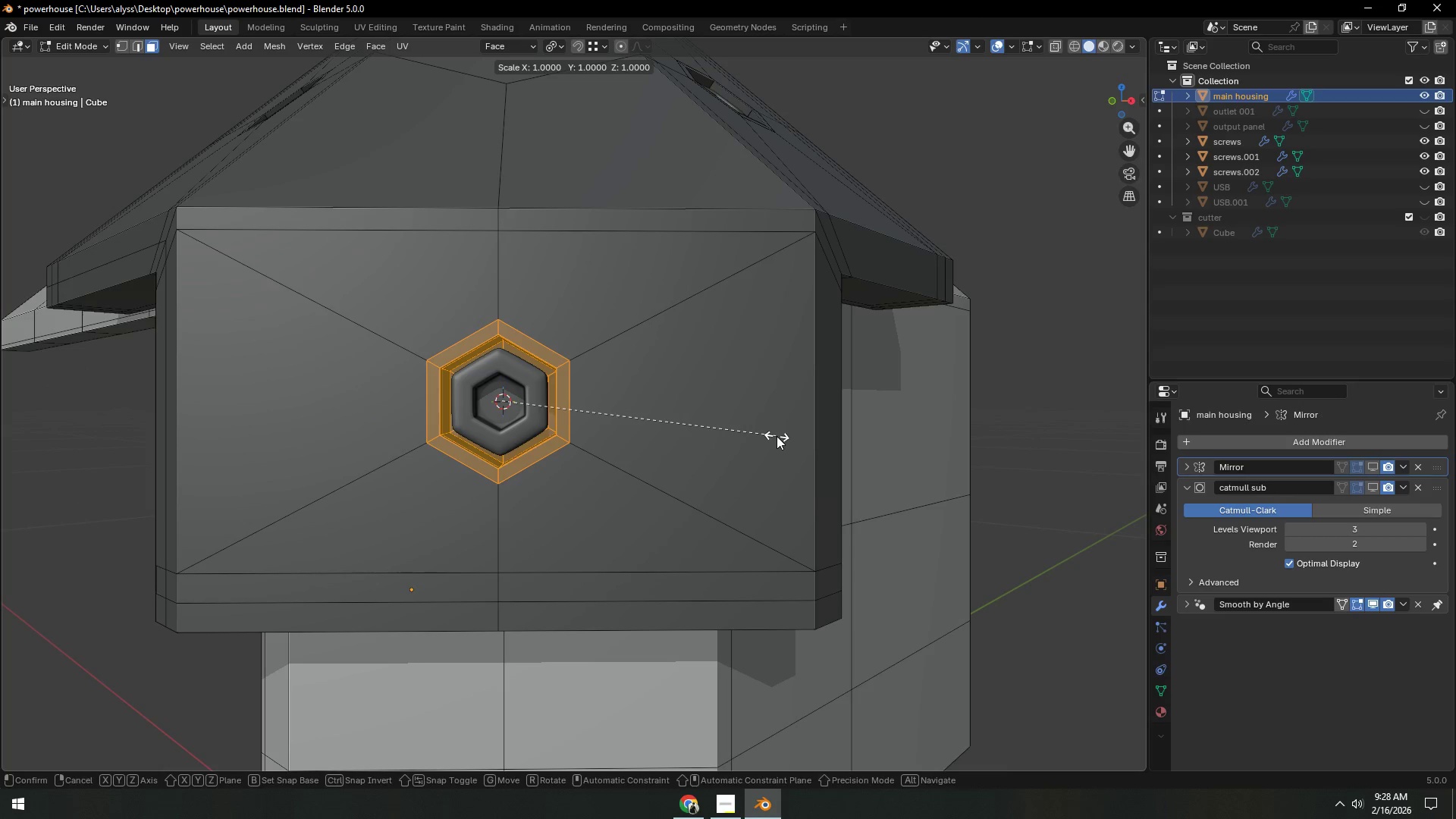 
key(Shift+Z)
 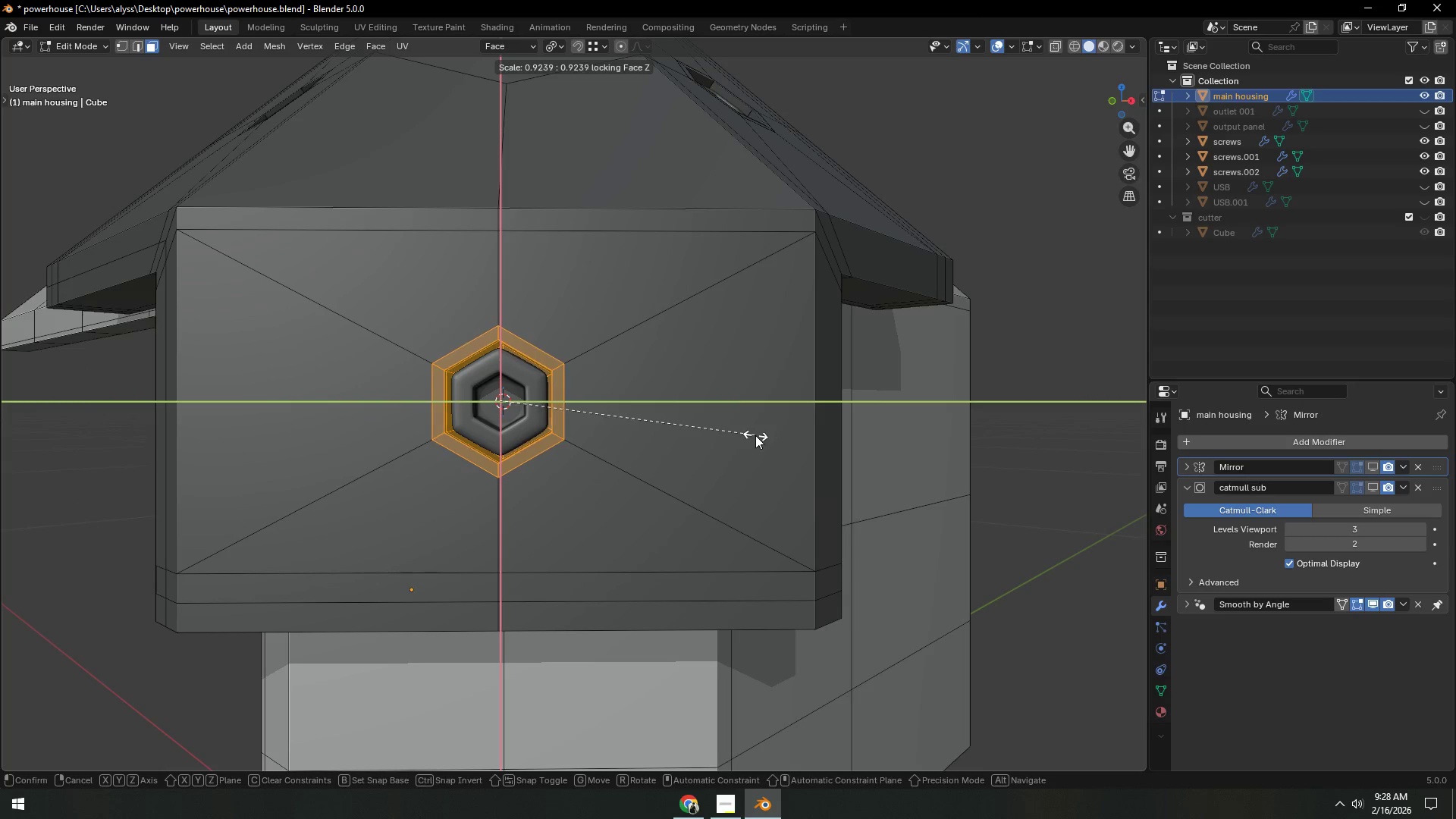 
left_click([755, 435])
 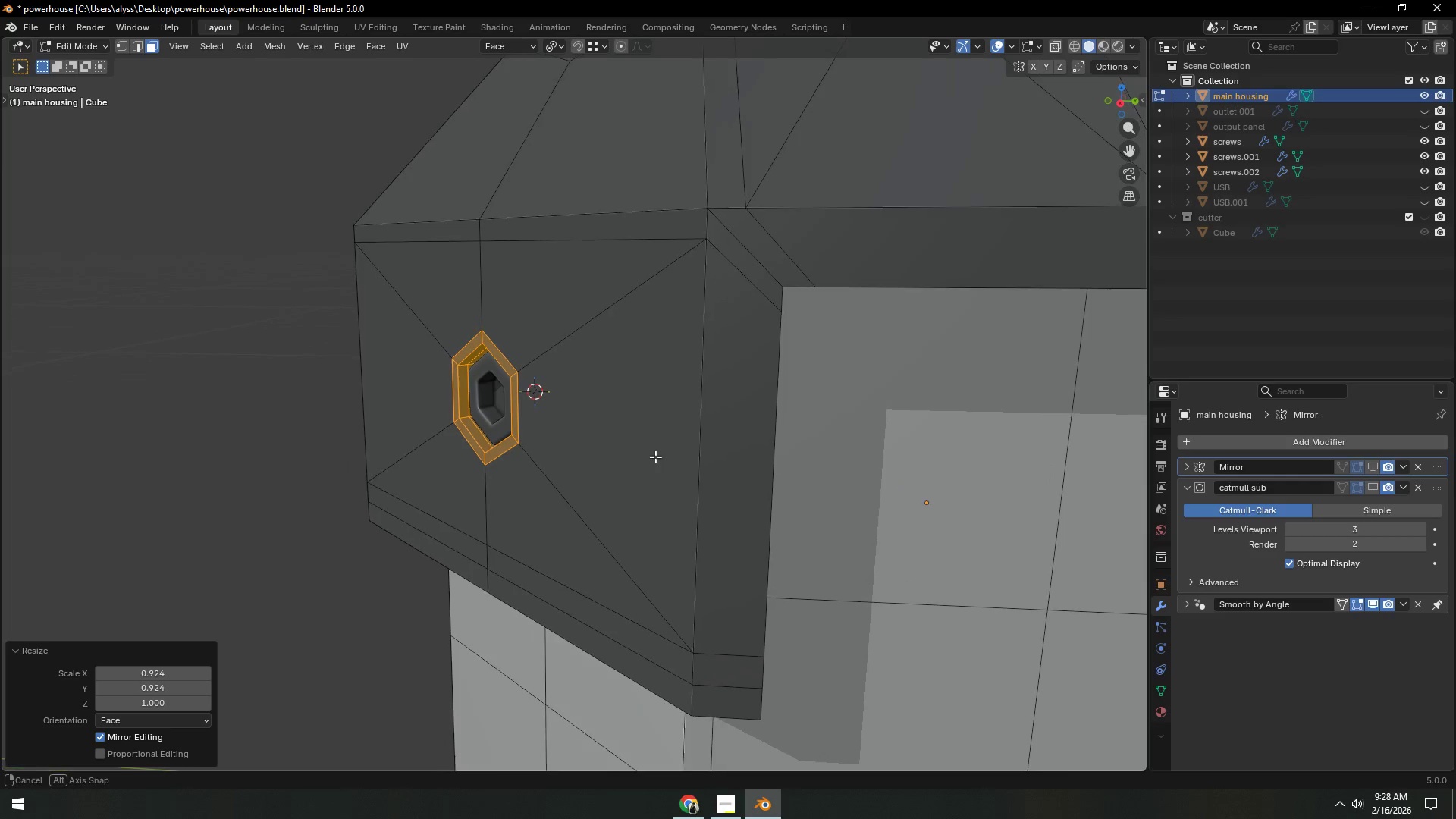 
key(Tab)
 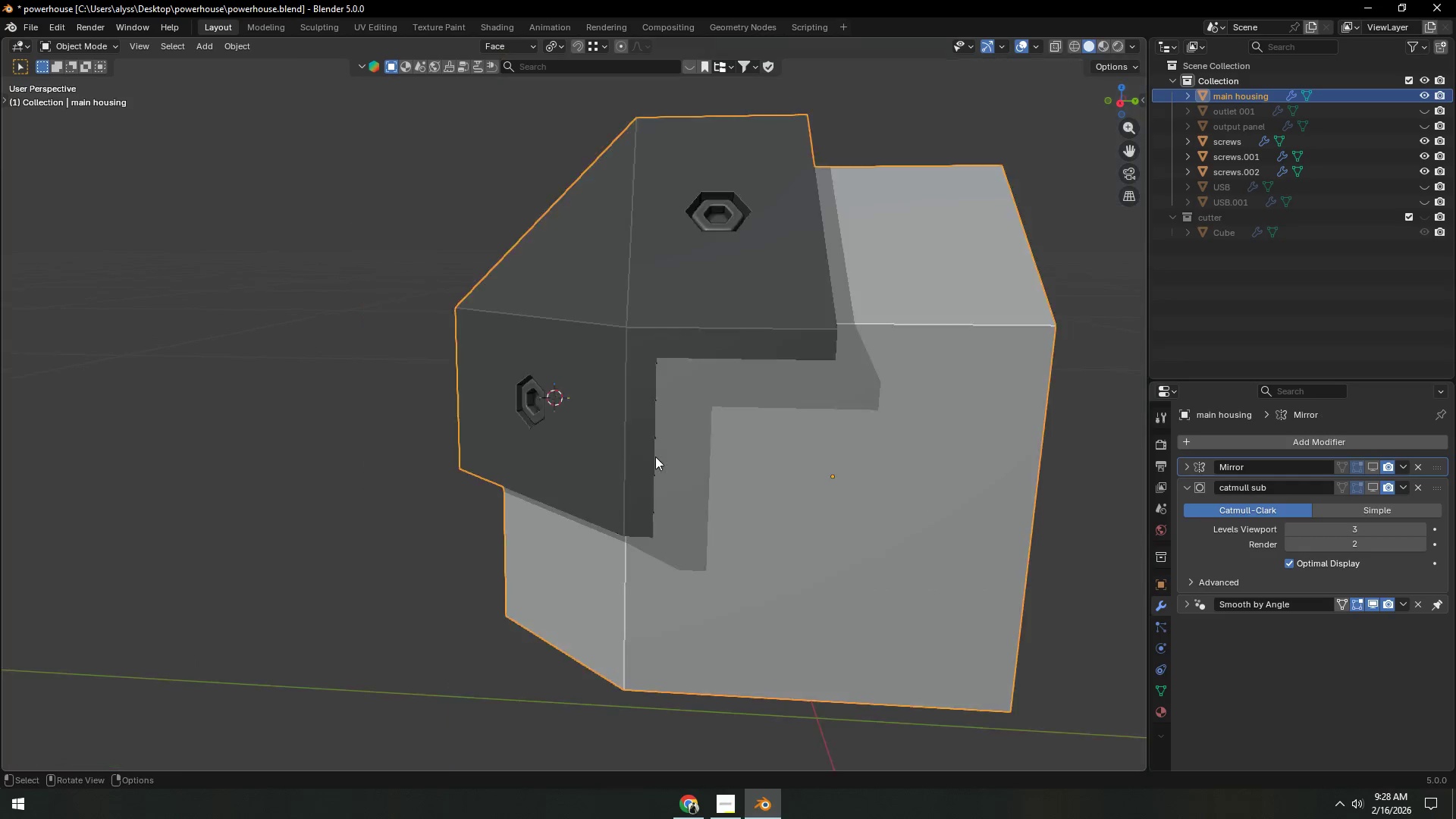 
scroll: coordinate [654, 451], scroll_direction: down, amount: 7.0
 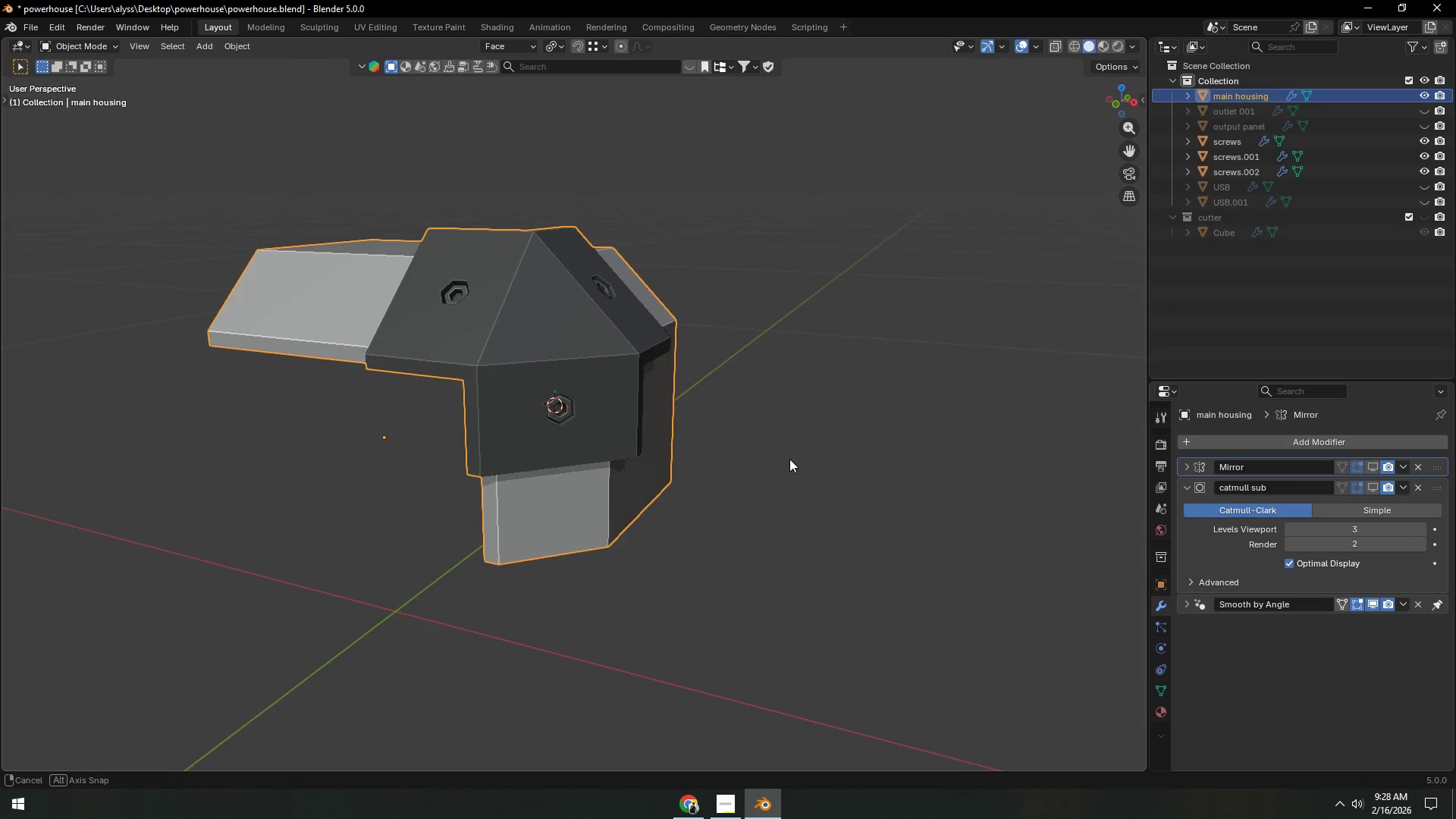 
left_click([794, 454])
 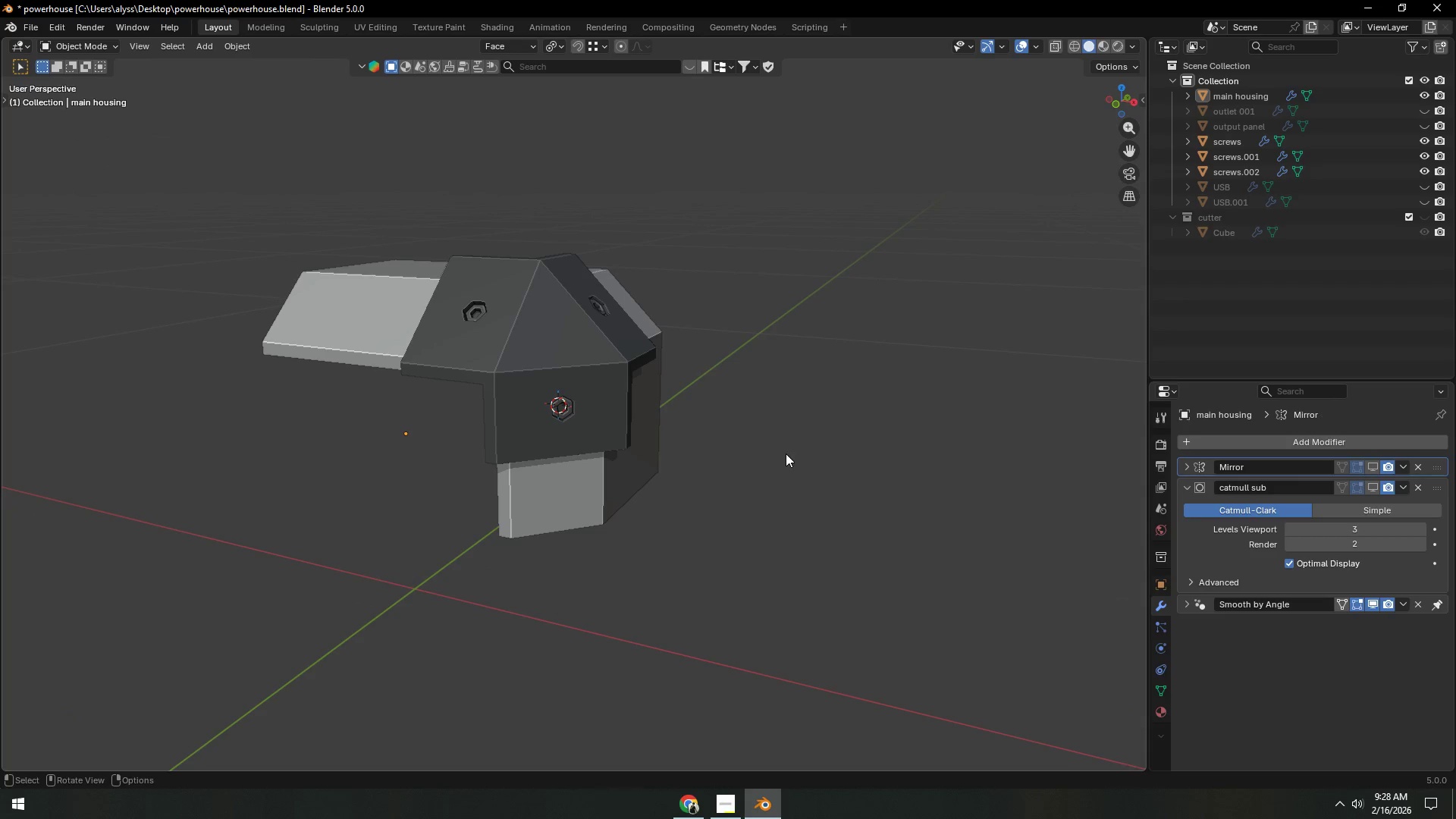 
scroll: coordinate [789, 459], scroll_direction: down, amount: 1.0
 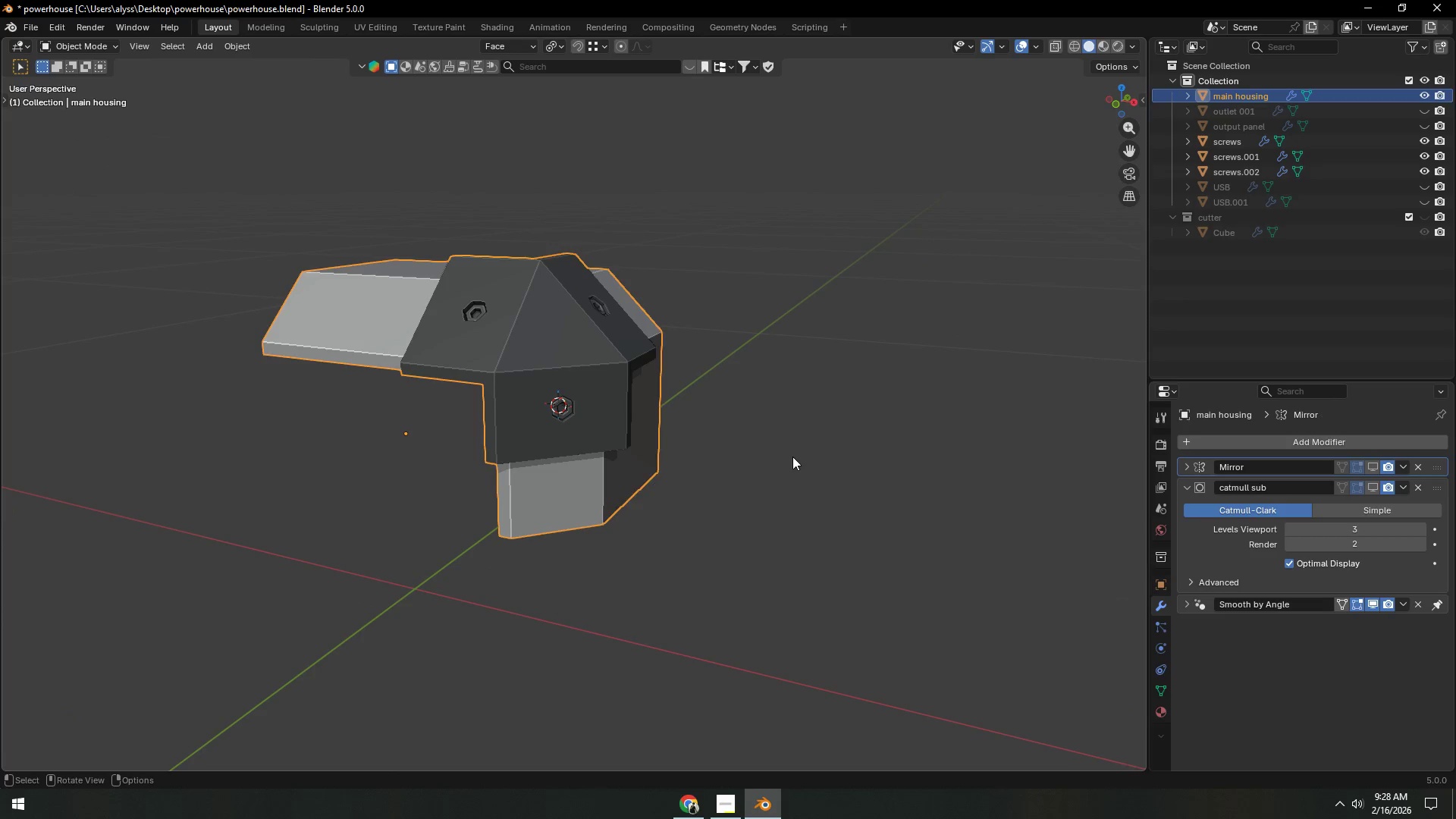 
key(Control+S)
 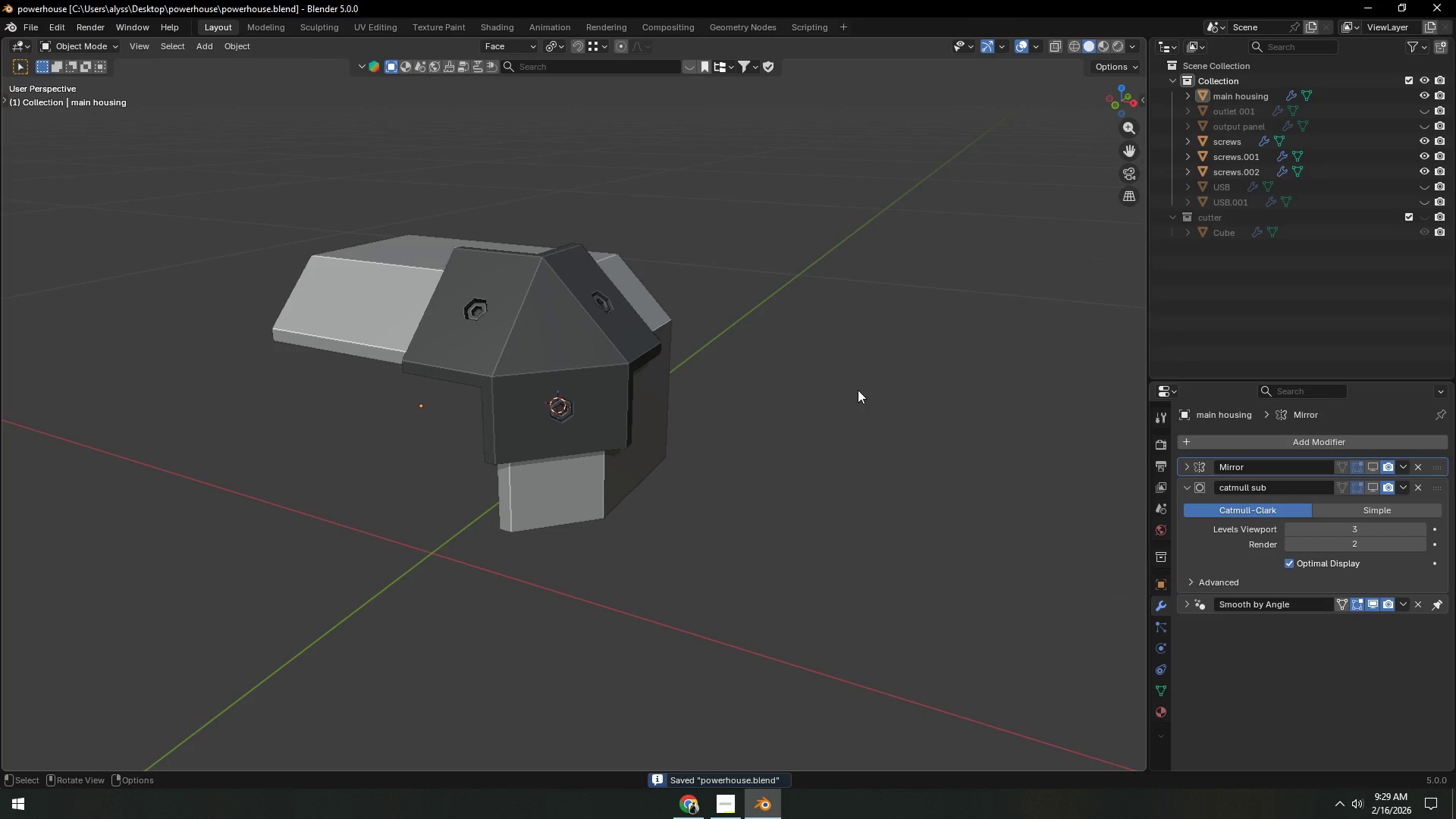 
key(Alt+H)
 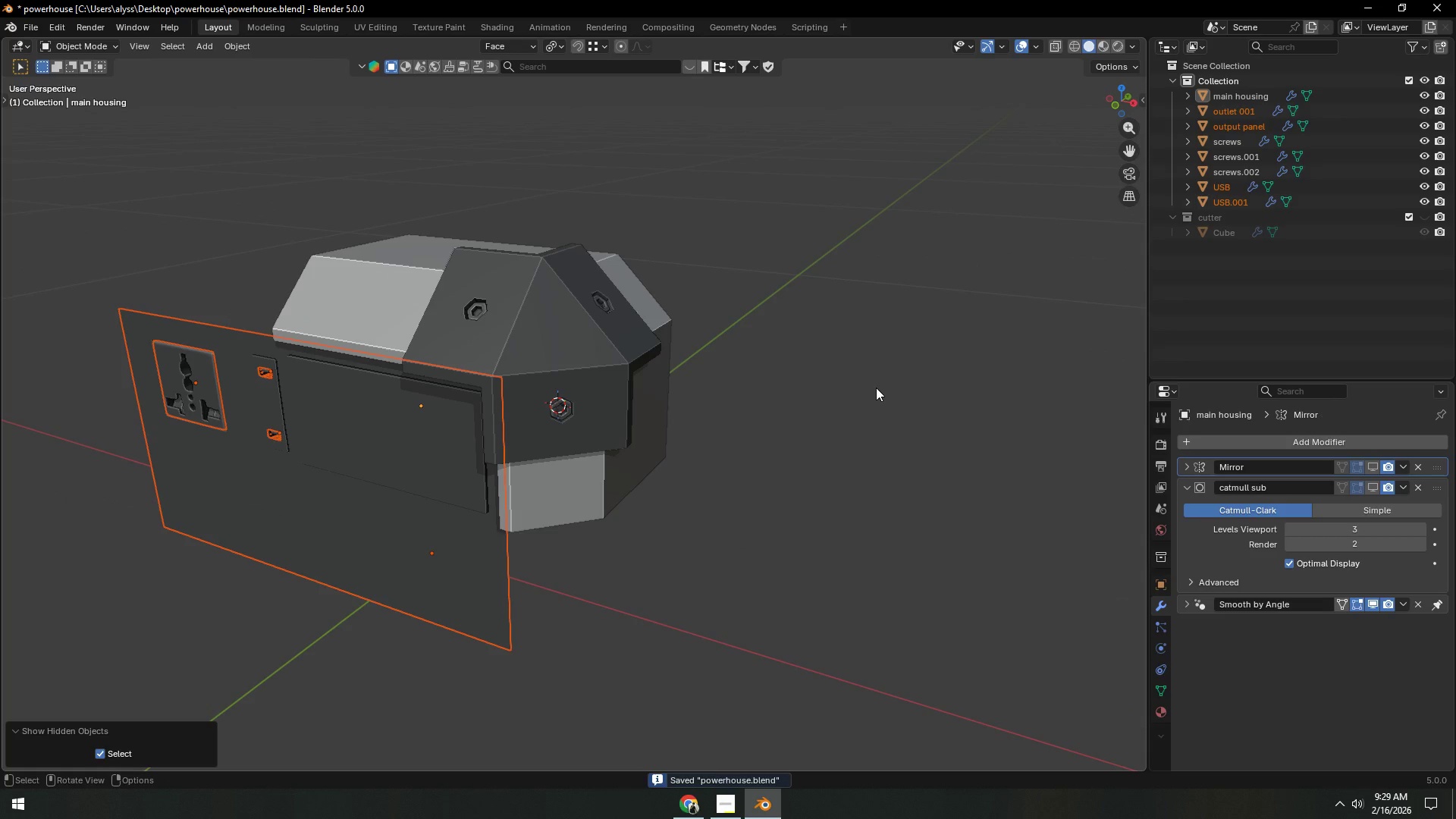 
left_click([876, 388])
 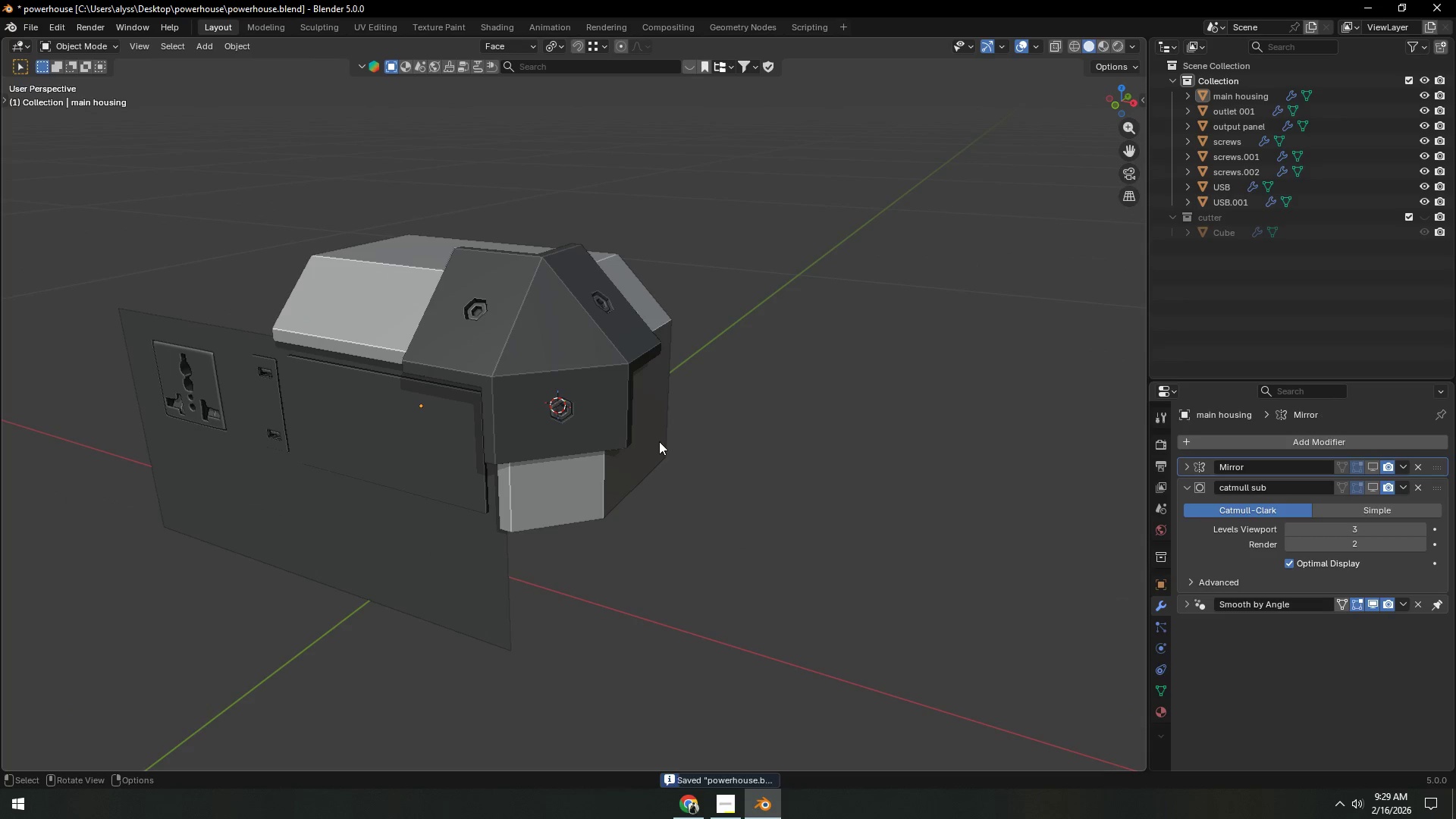 
left_click([659, 441])
 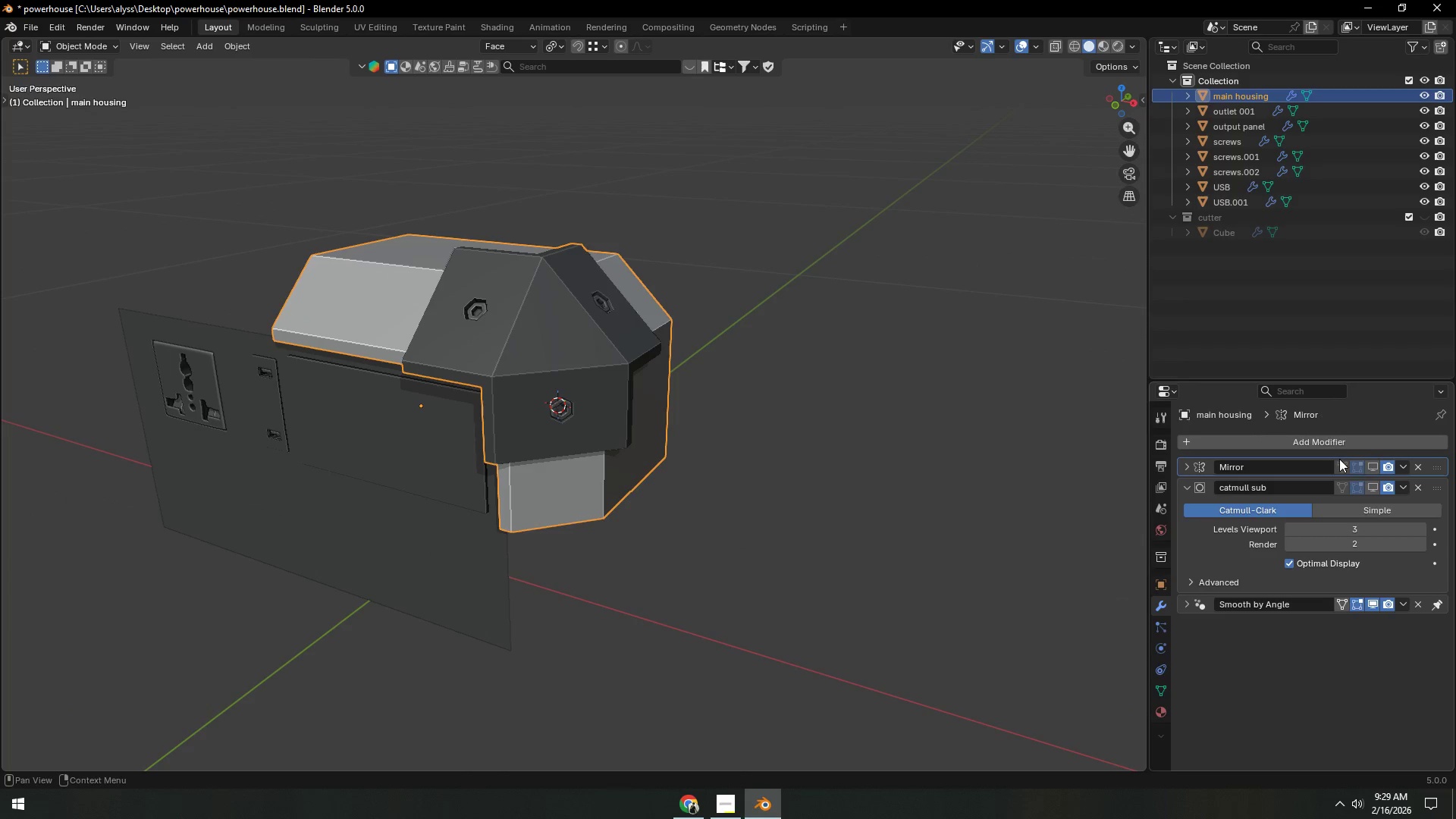 
left_click([1373, 469])
 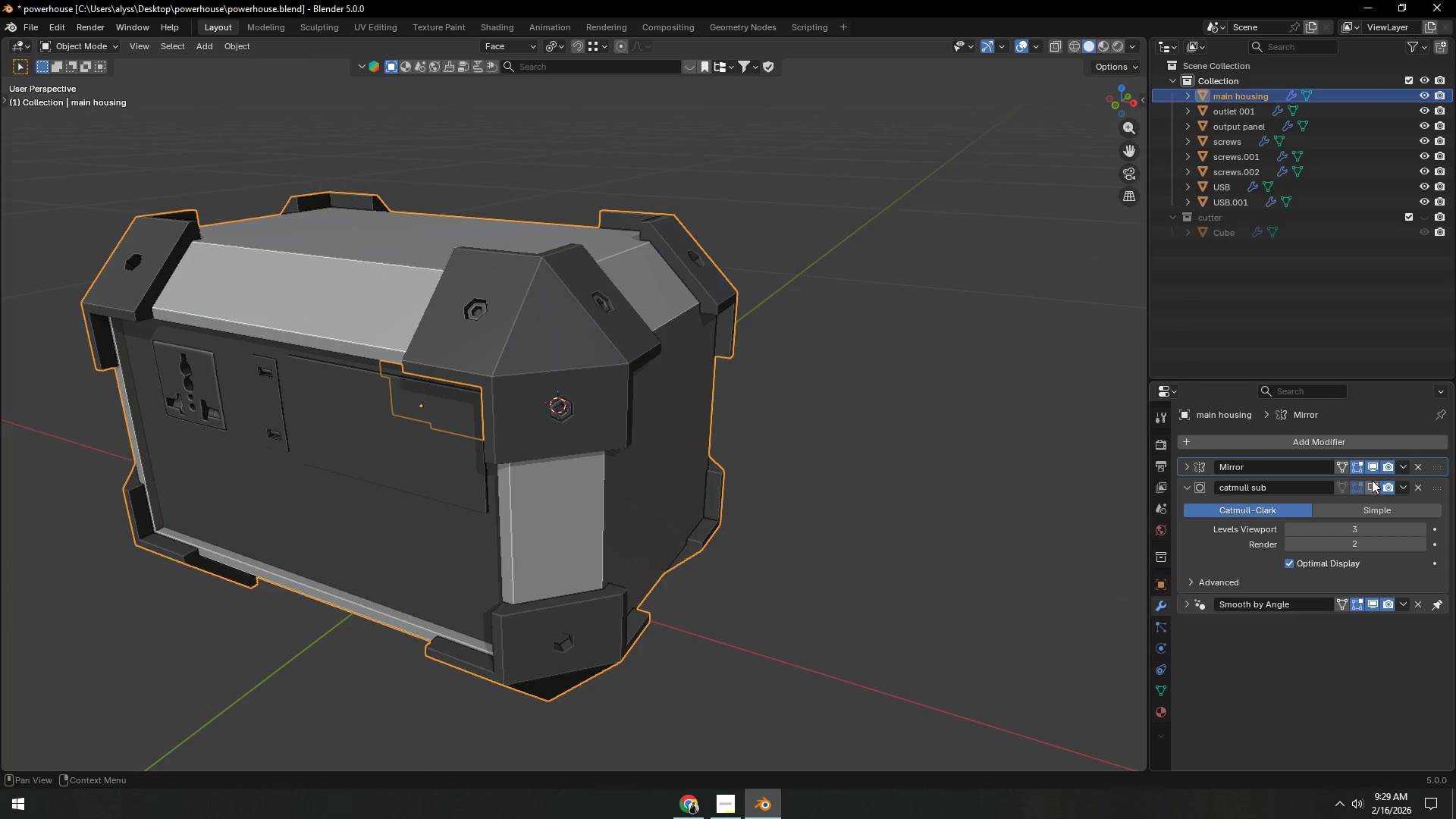 
left_click([1372, 483])
 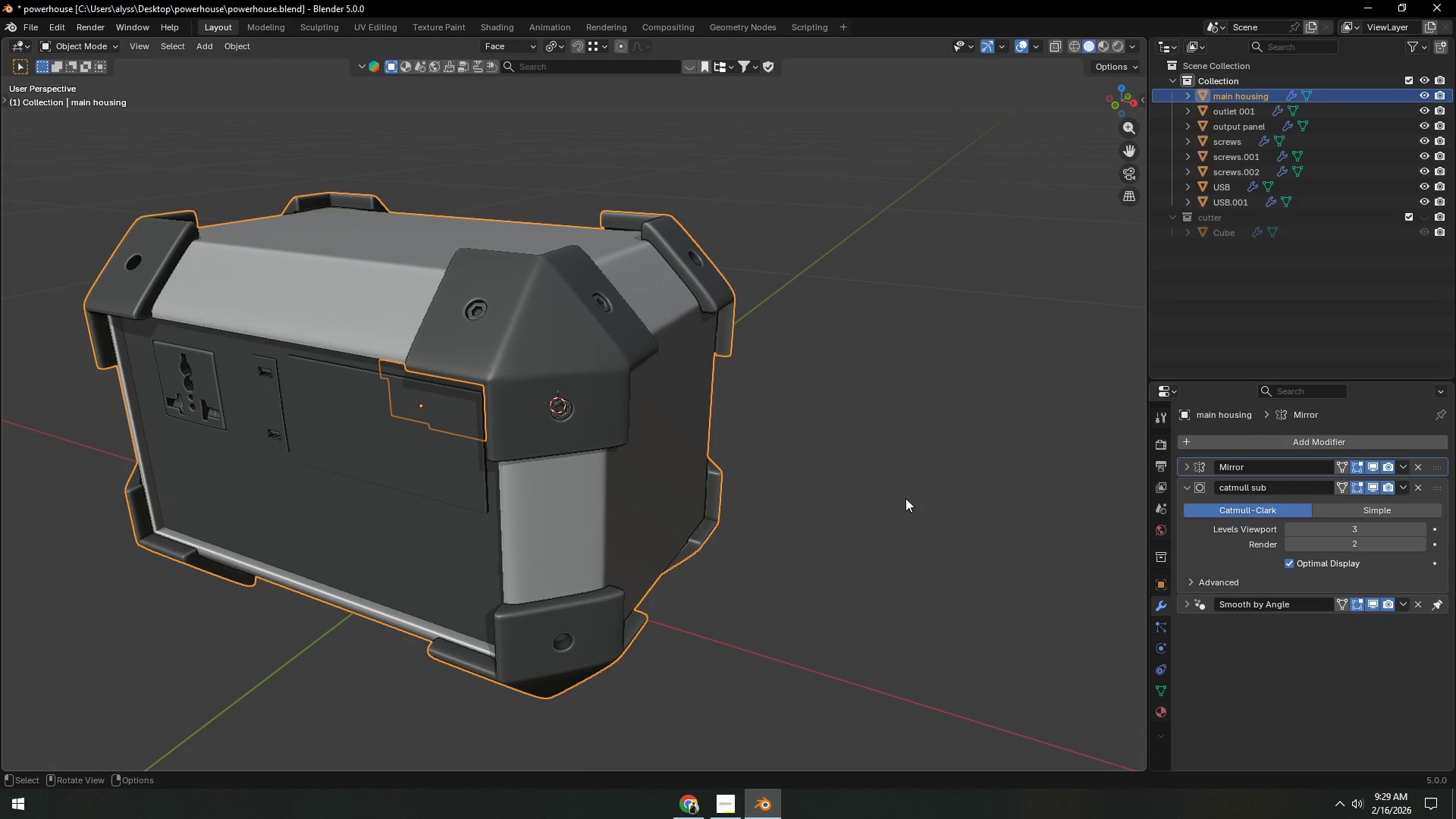 
left_click([906, 490])
 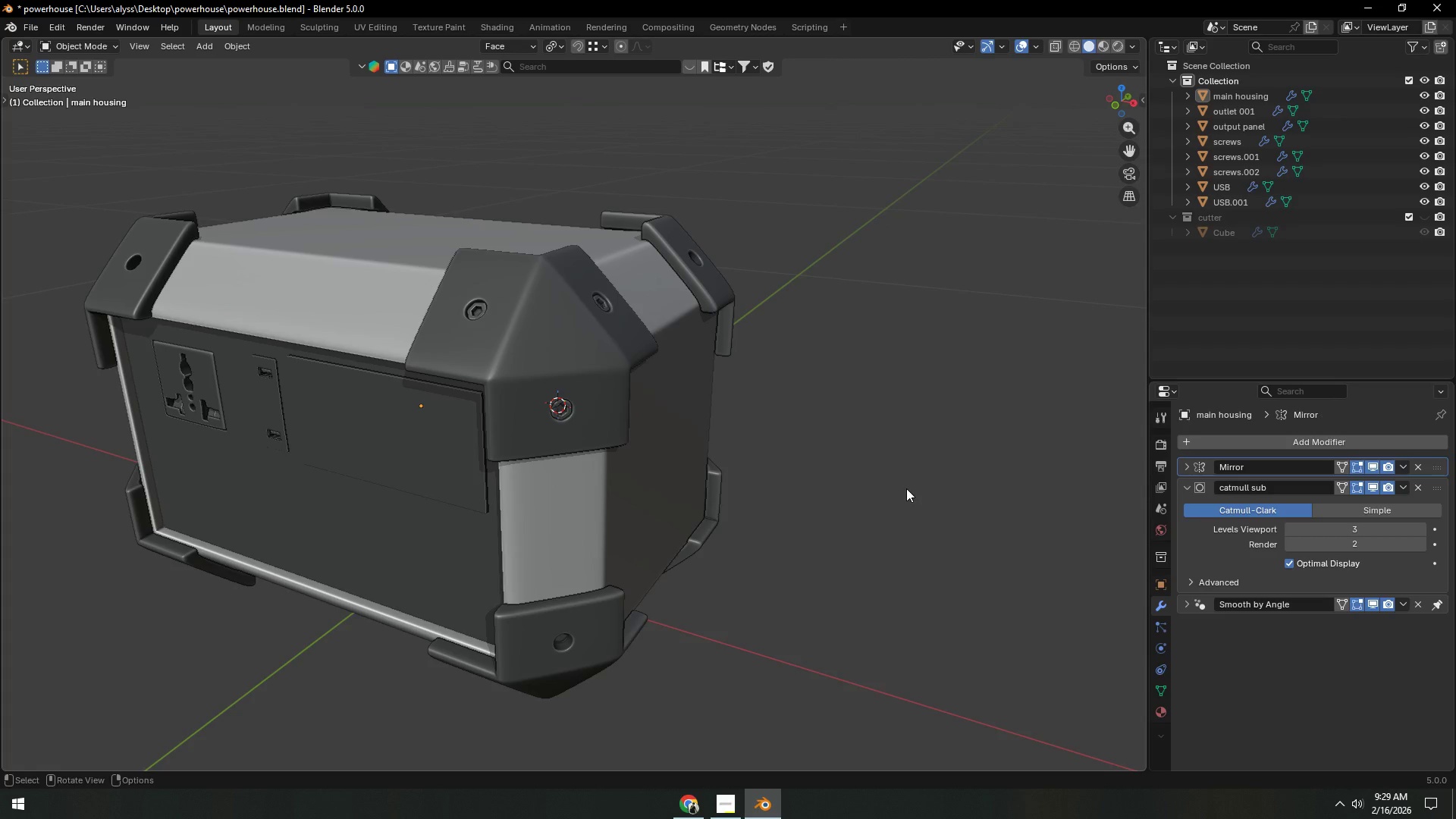 
scroll: coordinate [907, 488], scroll_direction: down, amount: 4.0
 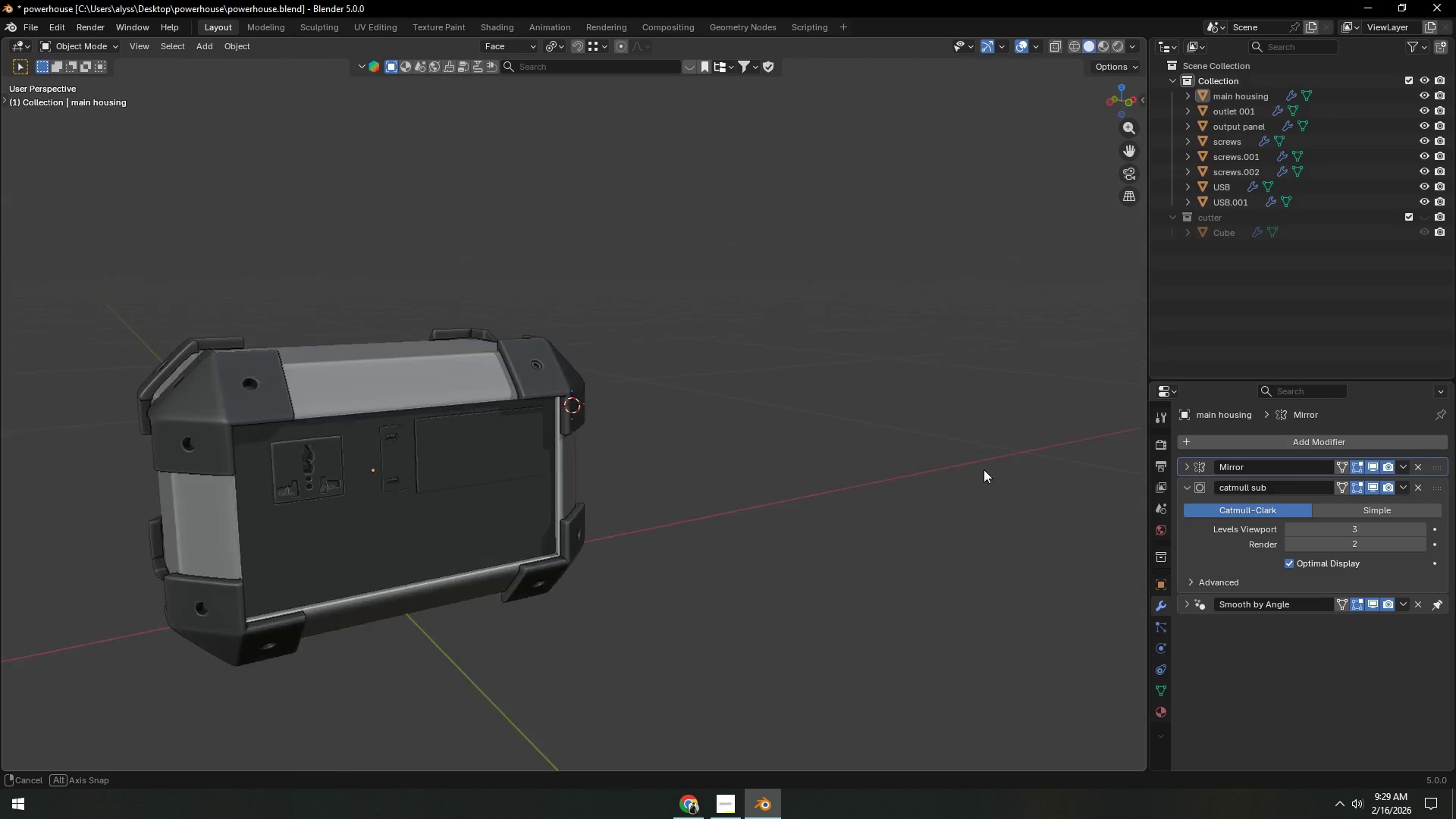 
key(Shift+S)
 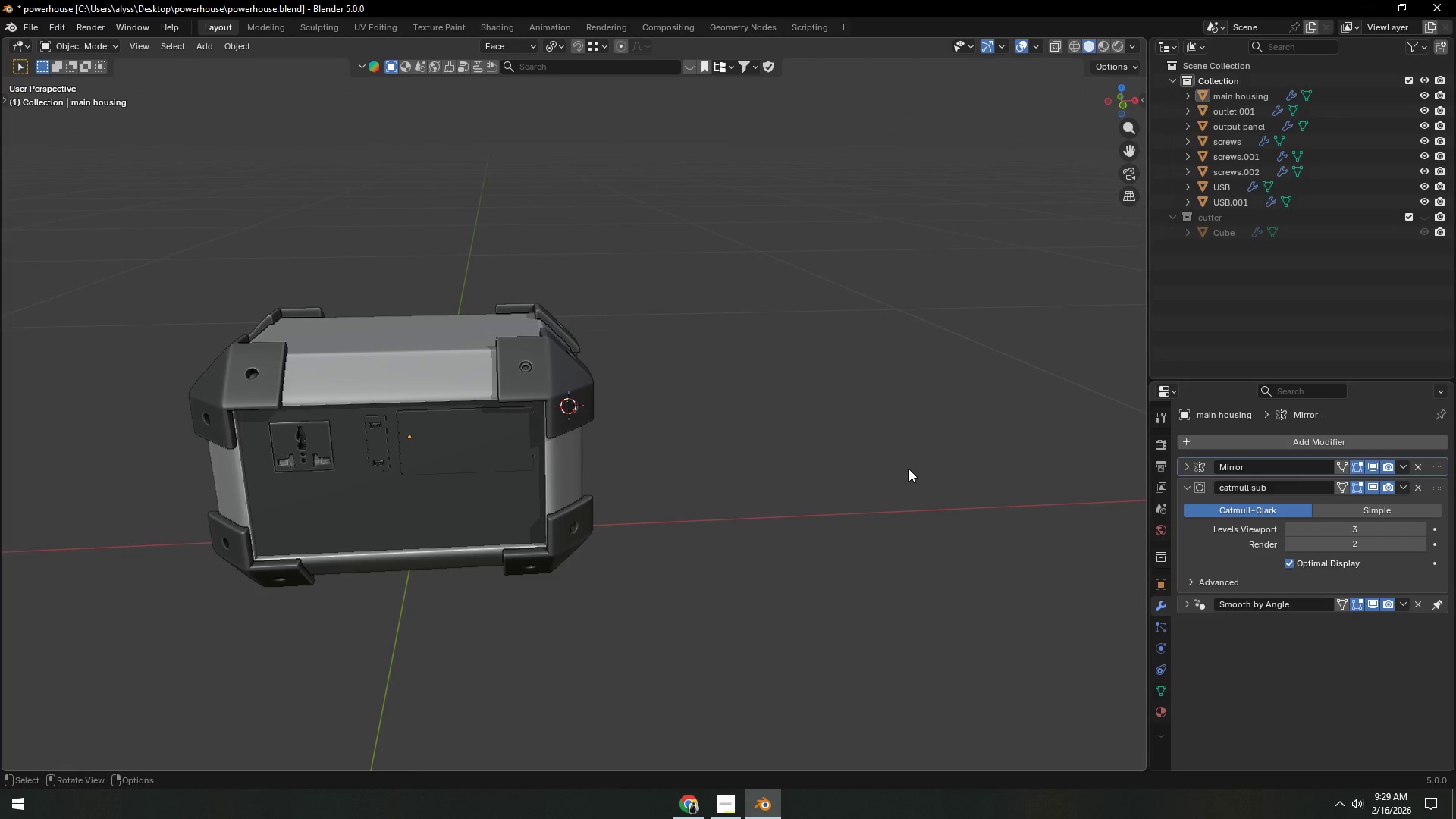 
key(Shift+S)
 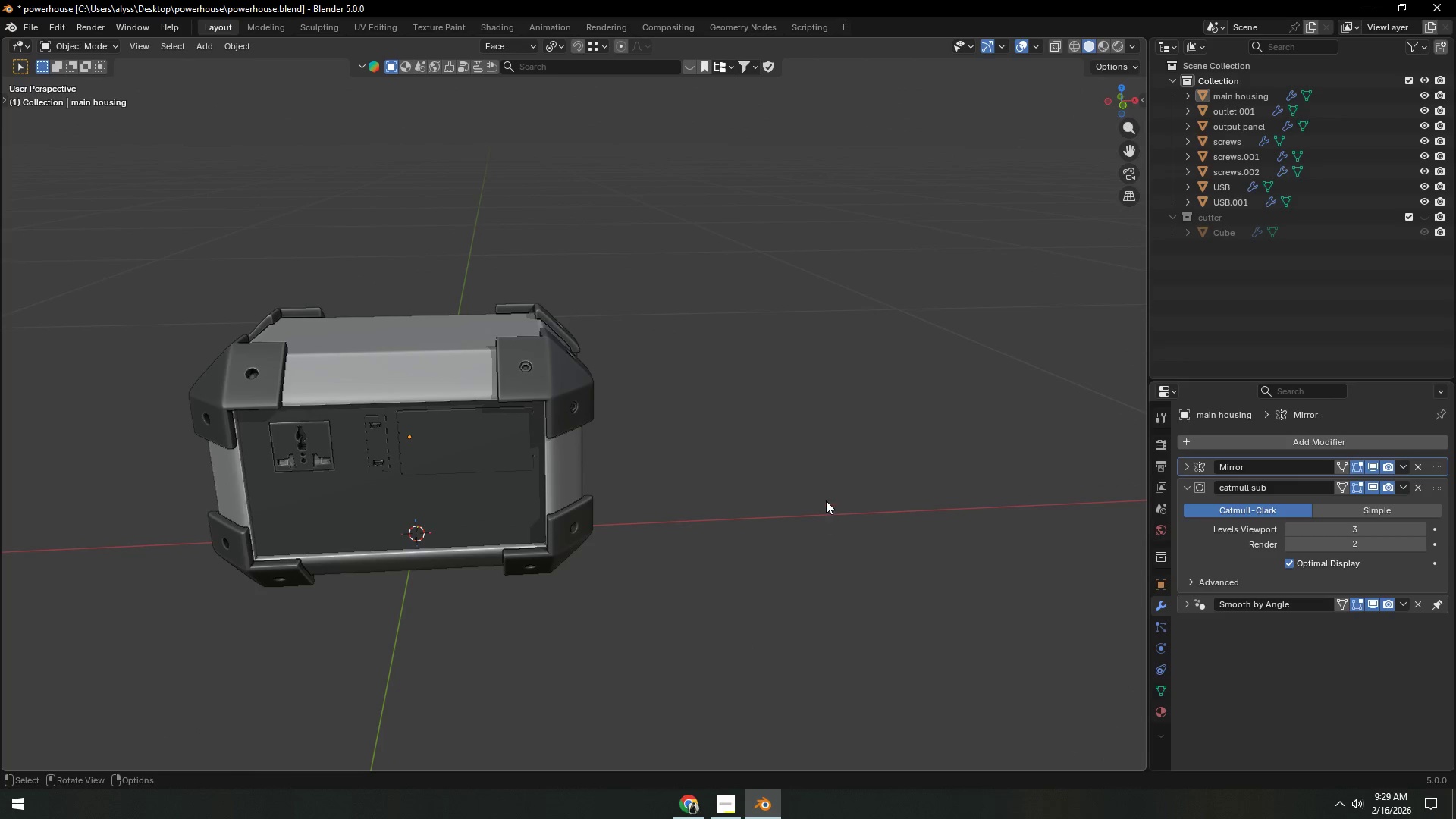 
left_click([824, 492])
 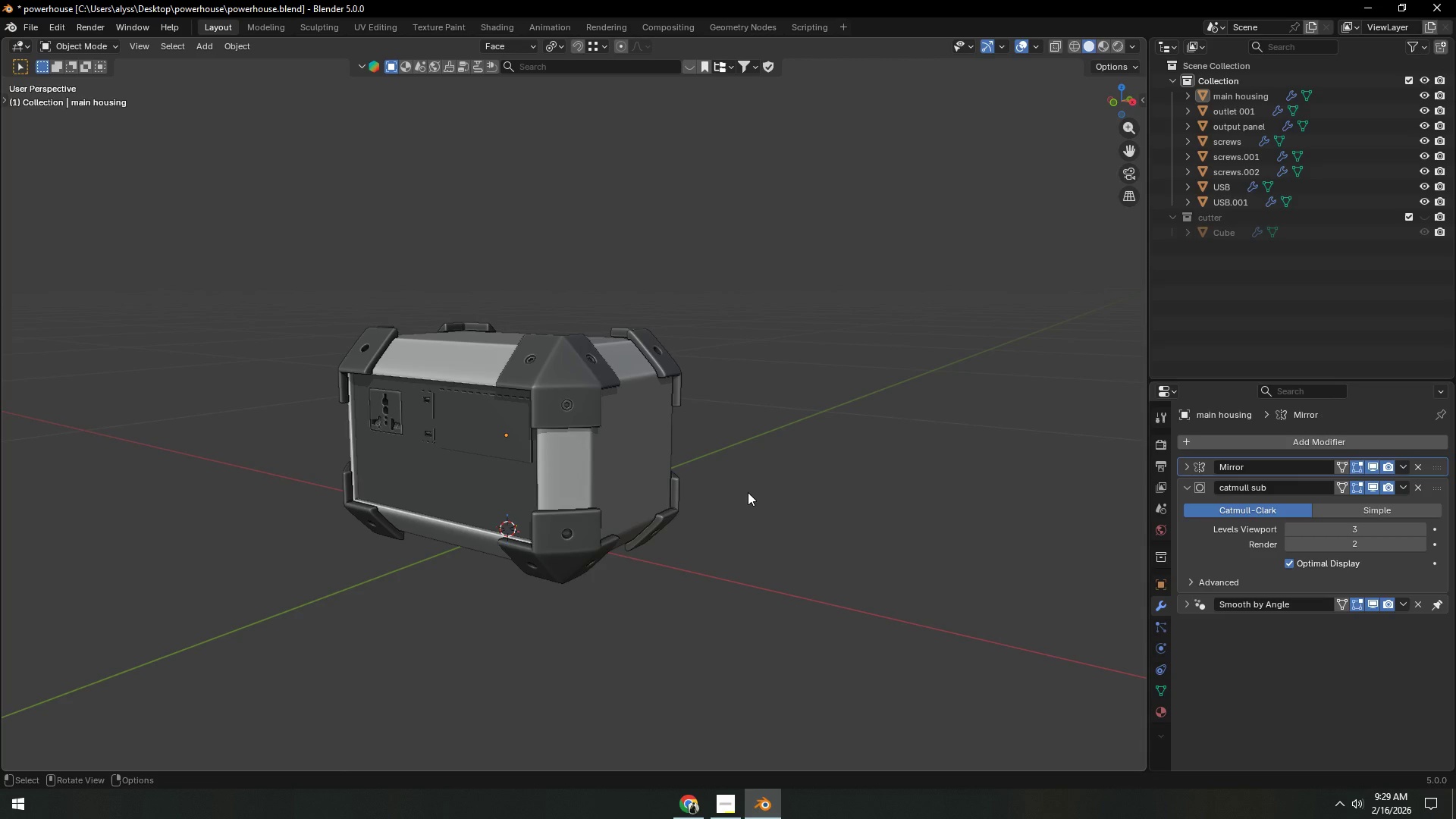 
wait(14.75)
 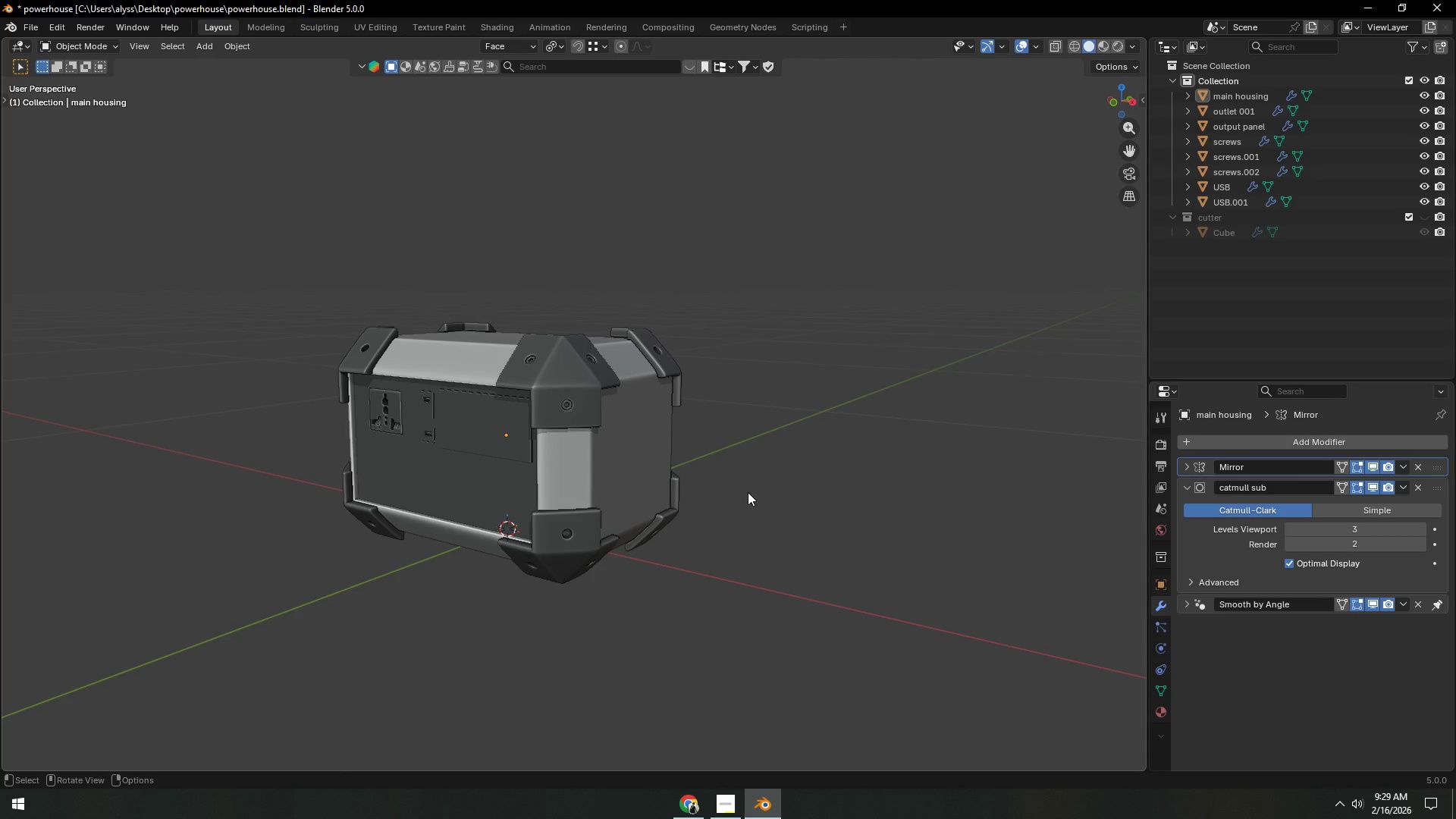 
key(Control+S)
 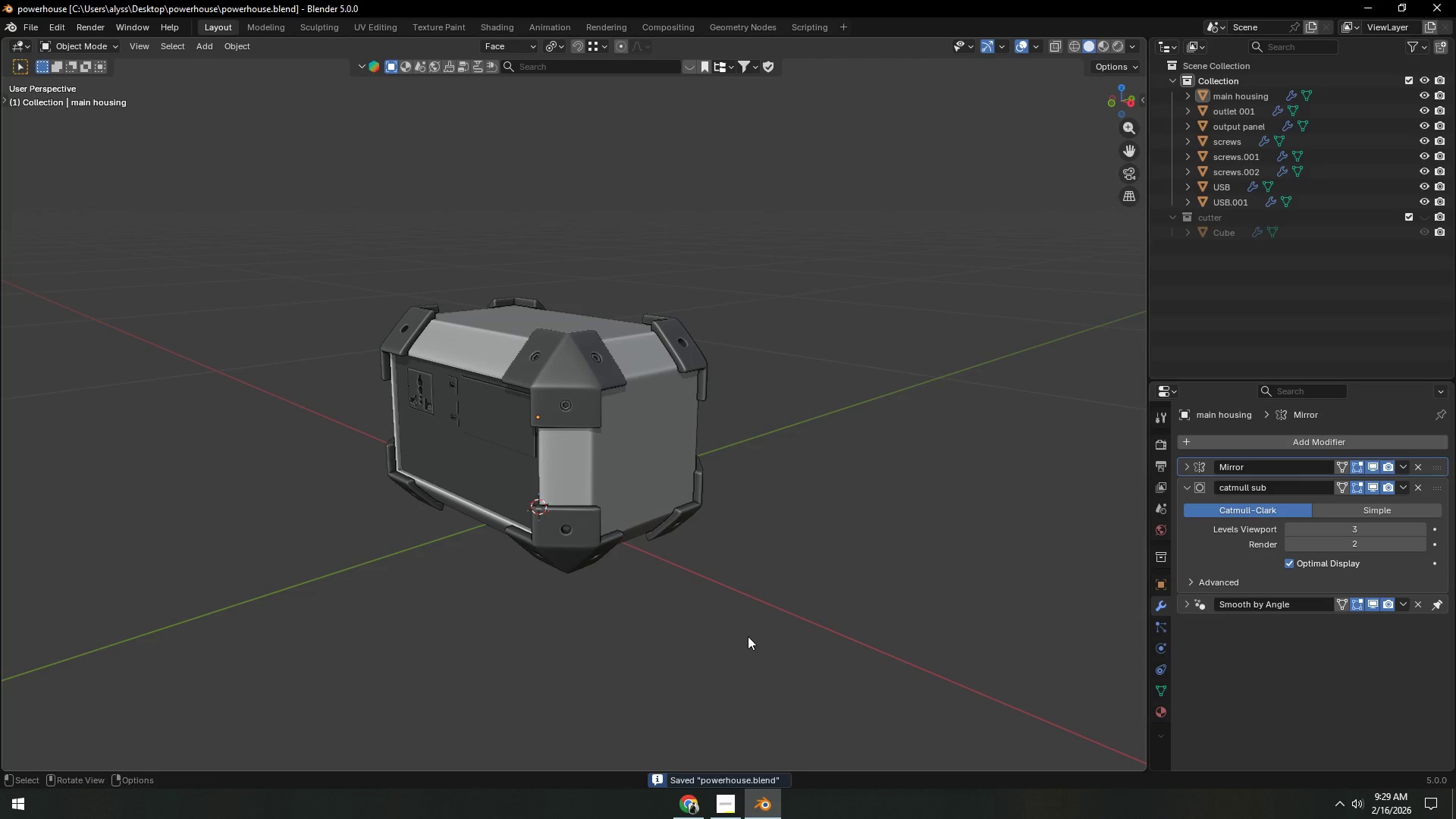 
scroll: coordinate [737, 639], scroll_direction: up, amount: 5.0
 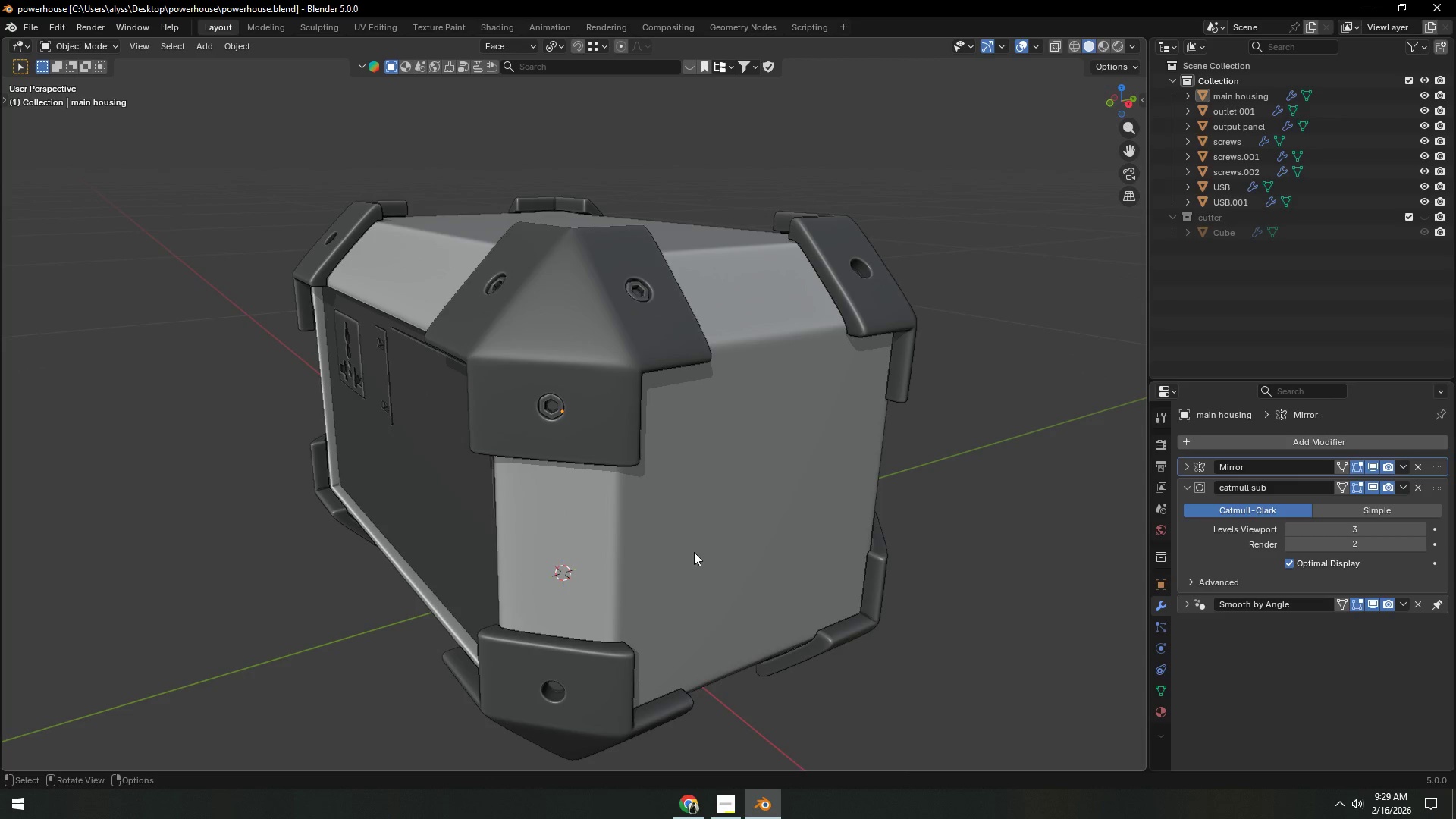 
wait(5.09)
 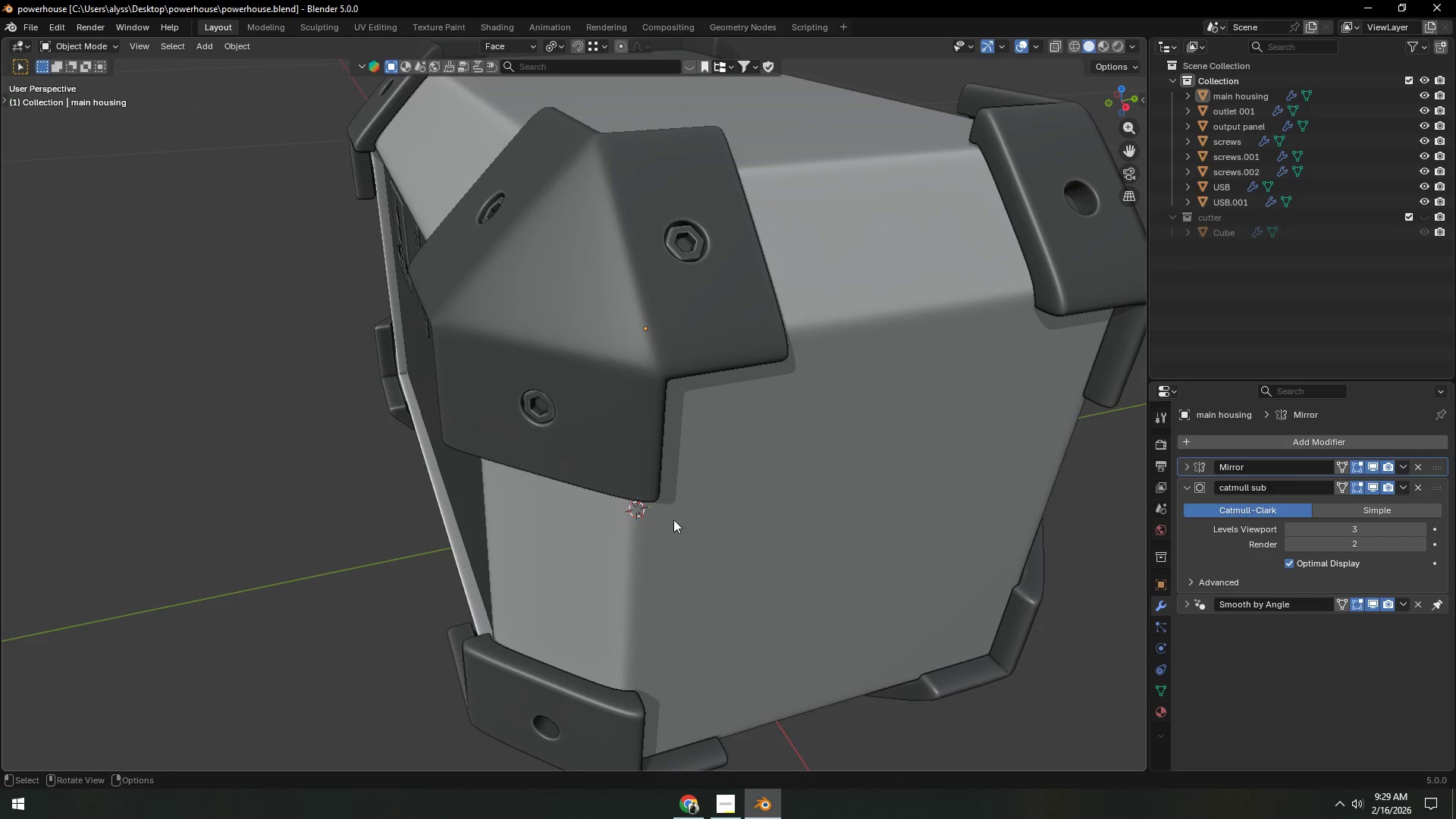 
hold_key(key=ShiftLeft, duration=0.31)
 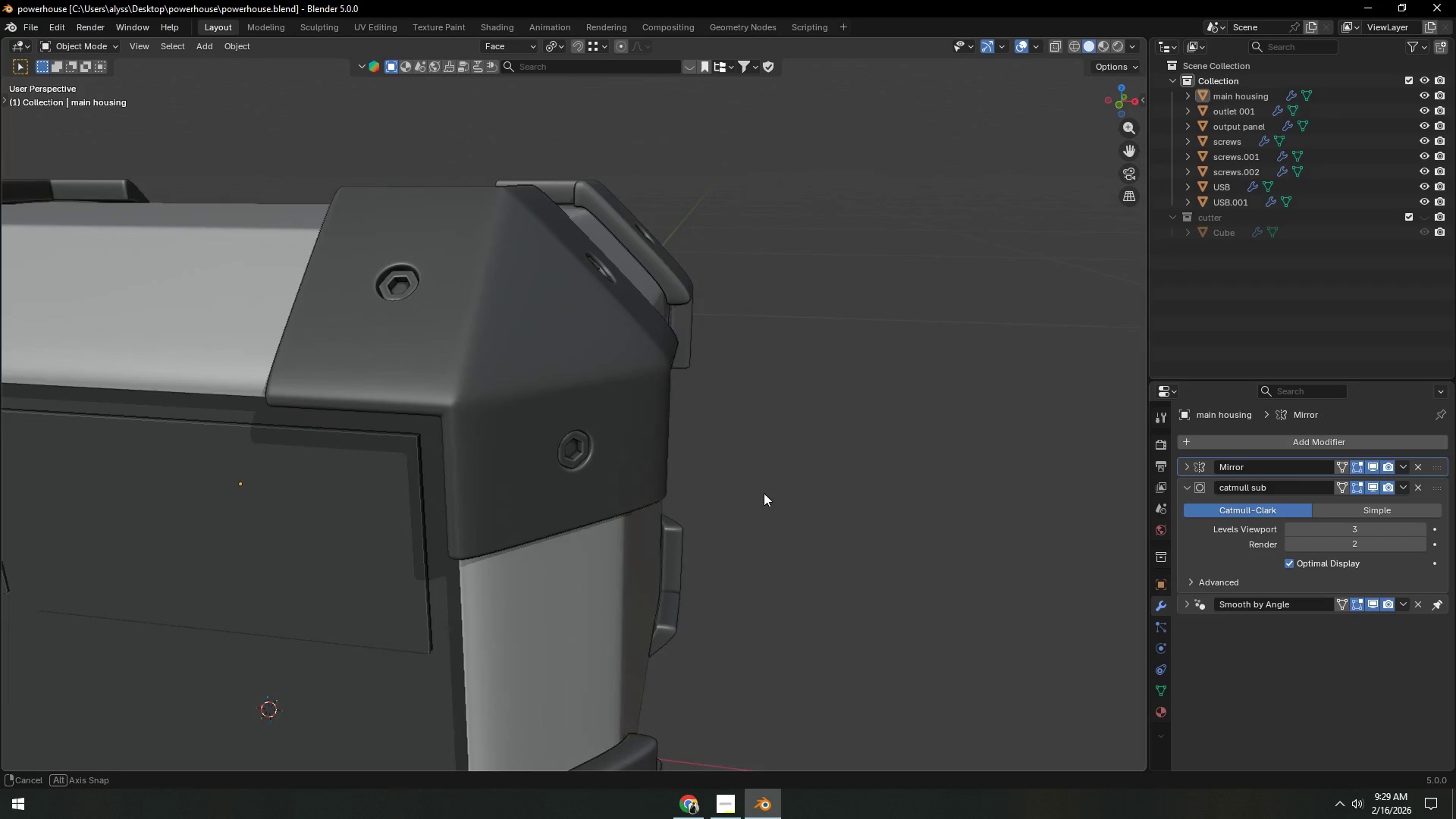 
scroll: coordinate [686, 541], scroll_direction: up, amount: 2.0
 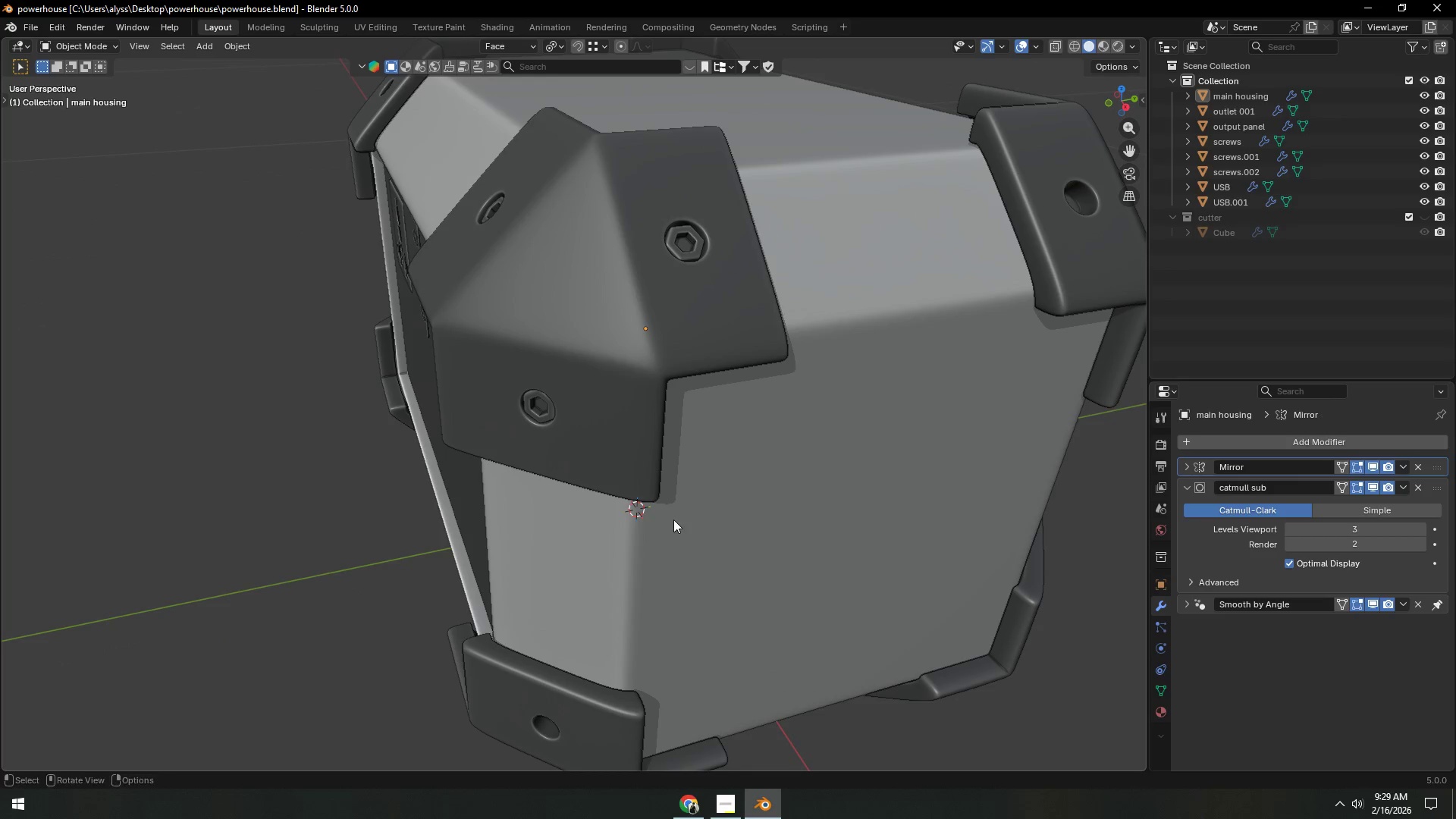 
hold_key(key=ShiftLeft, duration=0.39)
 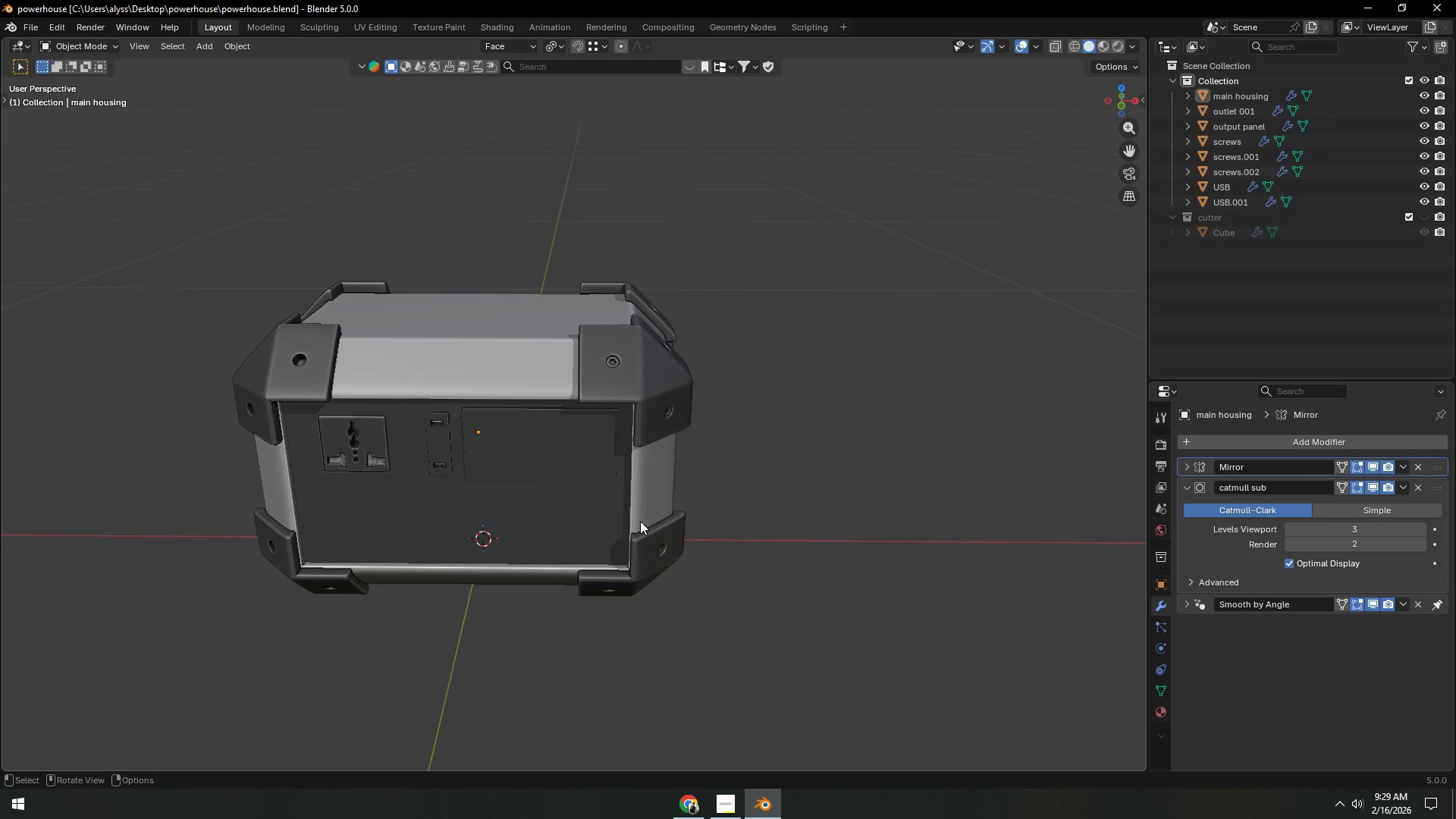 
scroll: coordinate [742, 504], scroll_direction: down, amount: 6.0
 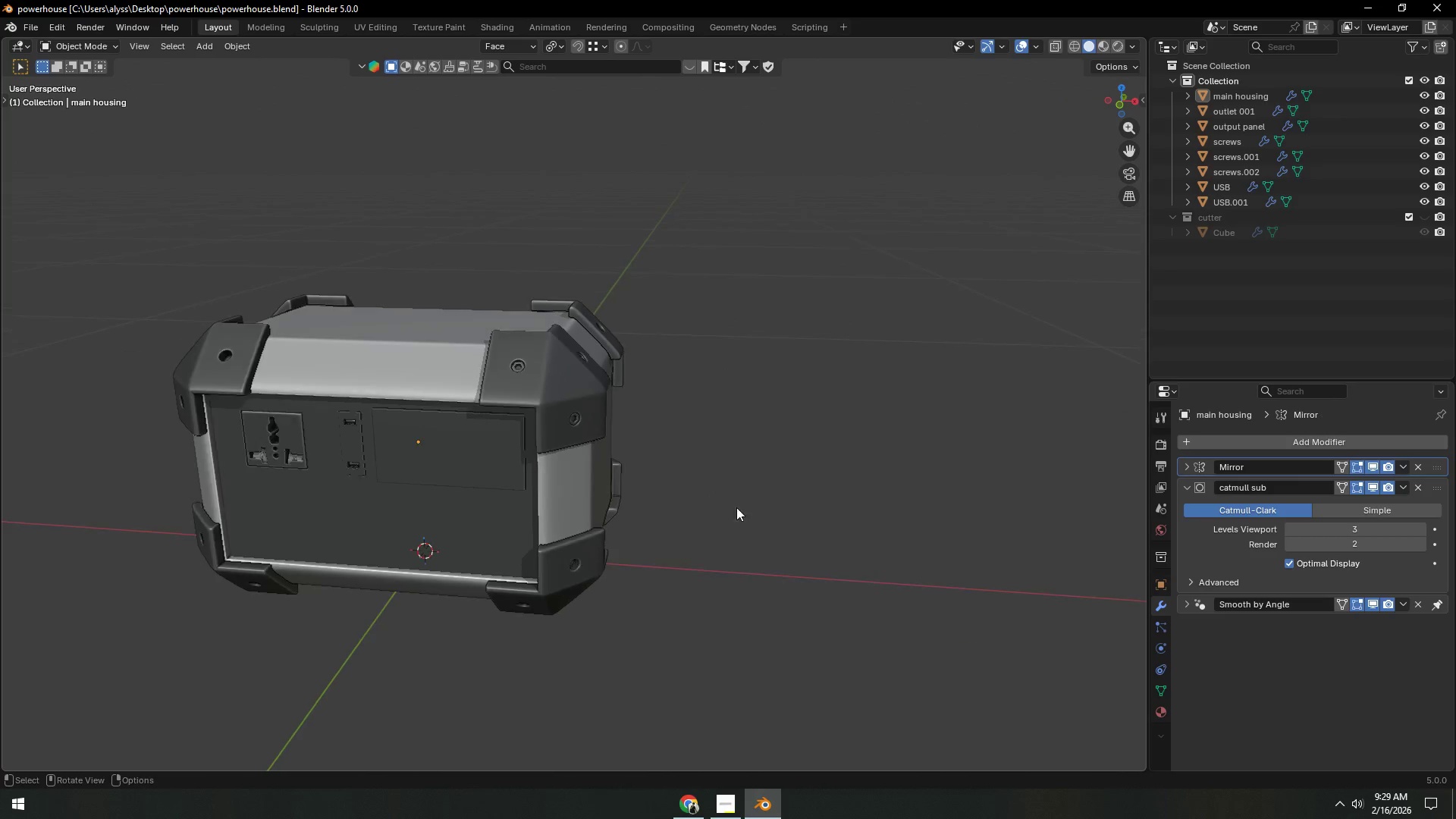 
left_click([662, 508])
 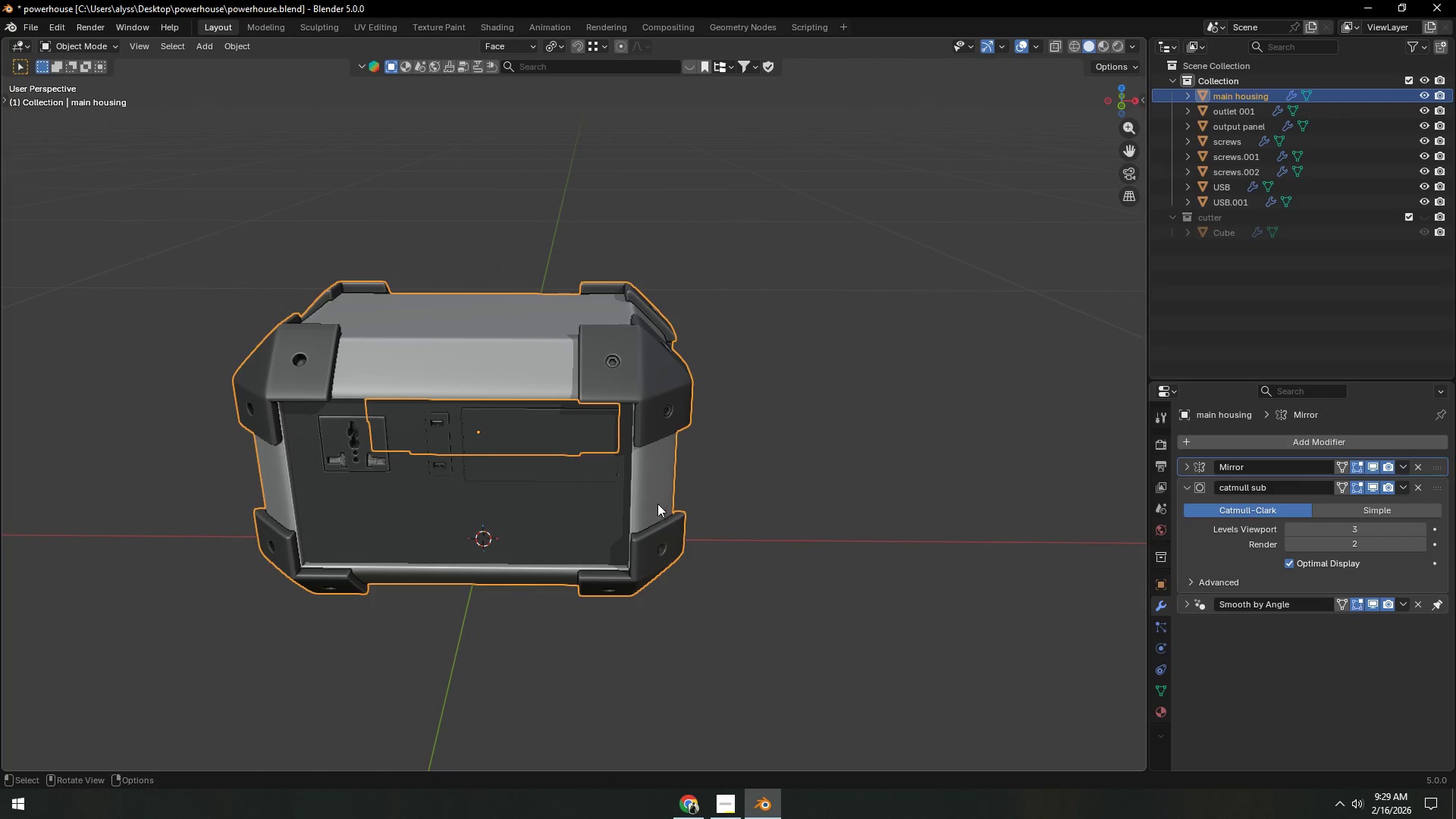 
key(Backquote)
 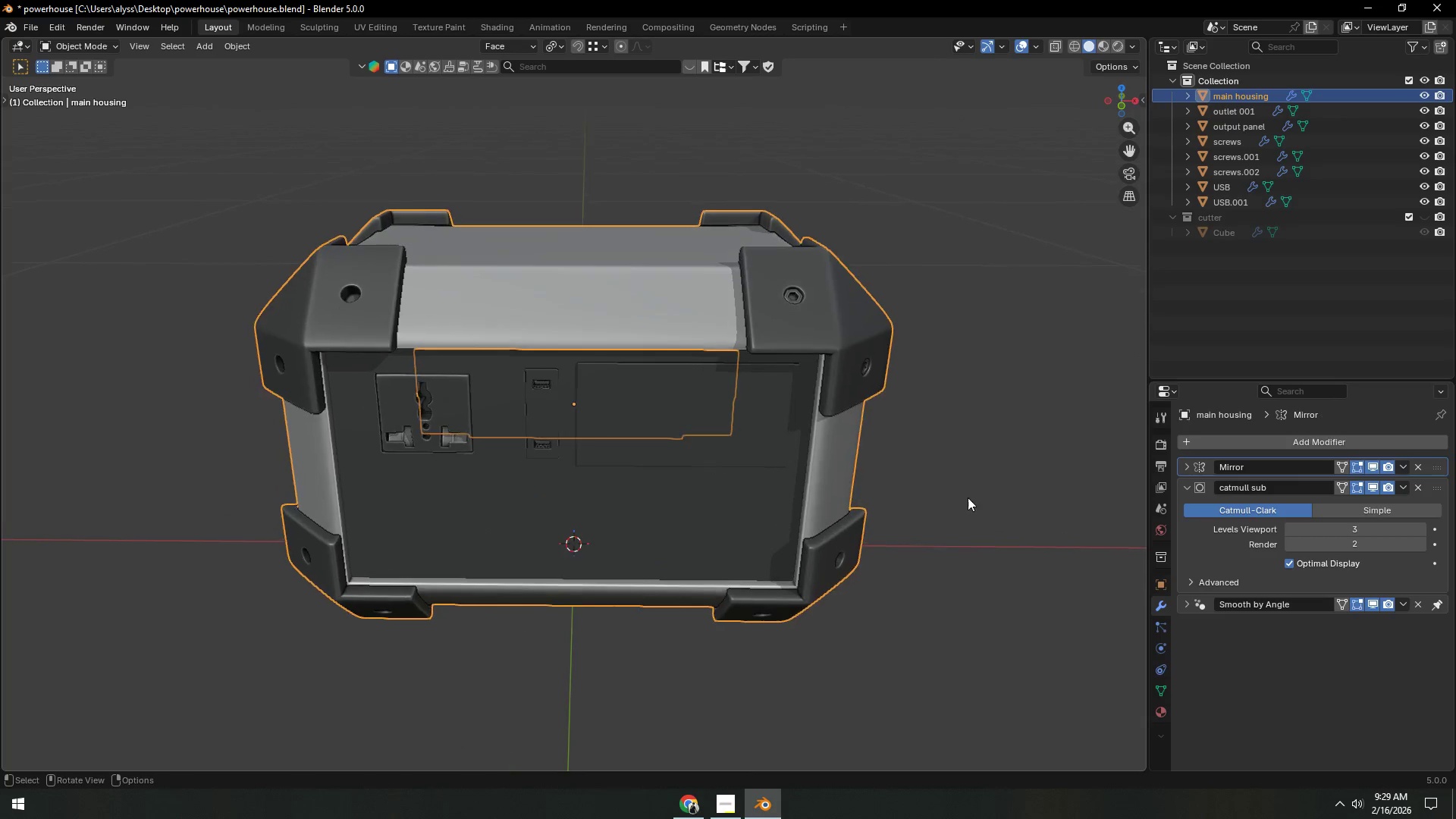 
left_click([1023, 489])
 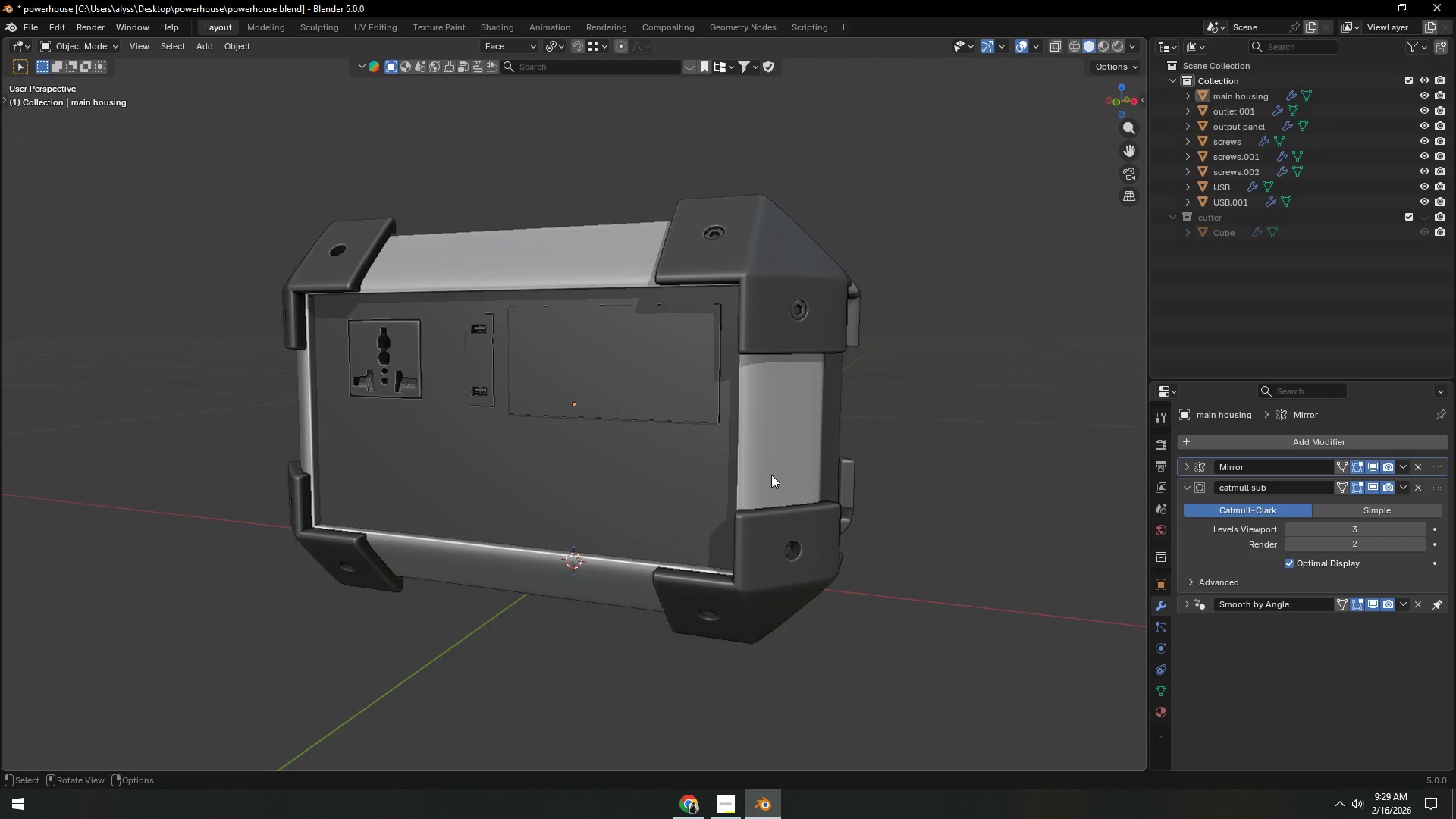 
wait(8.03)
 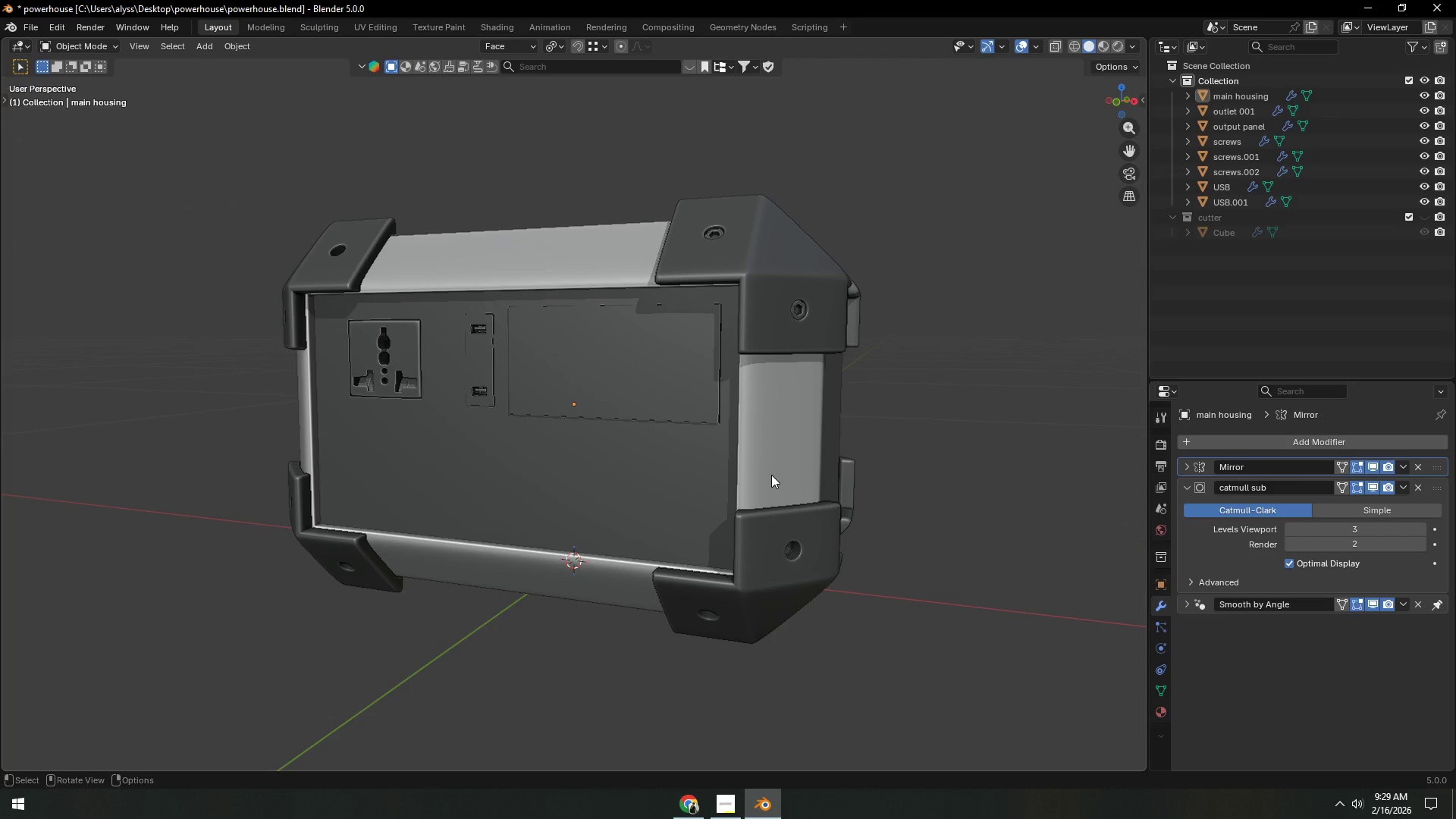 
left_click([479, 394])
 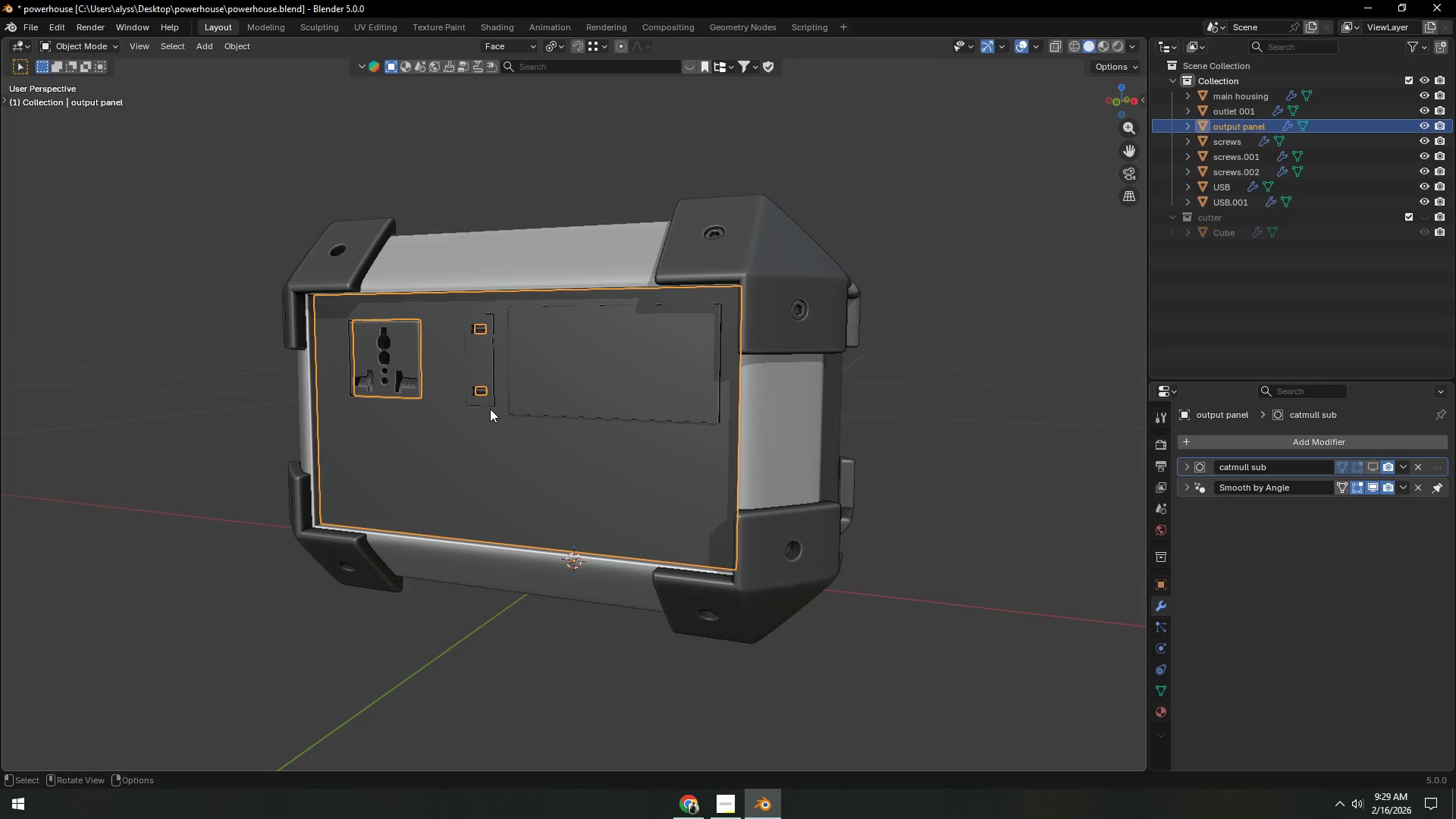 
left_click([475, 394])
 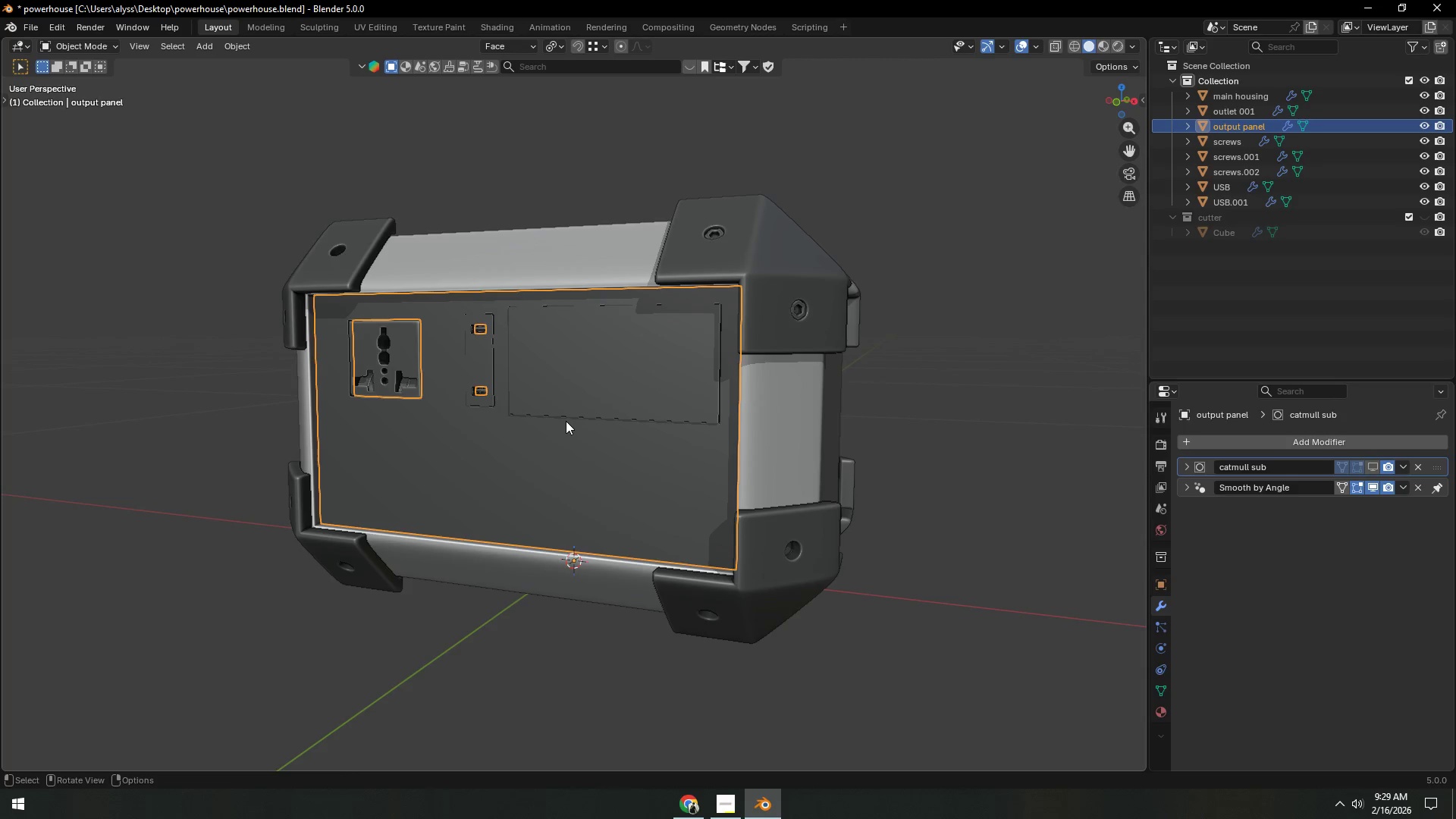 
left_click([519, 431])
 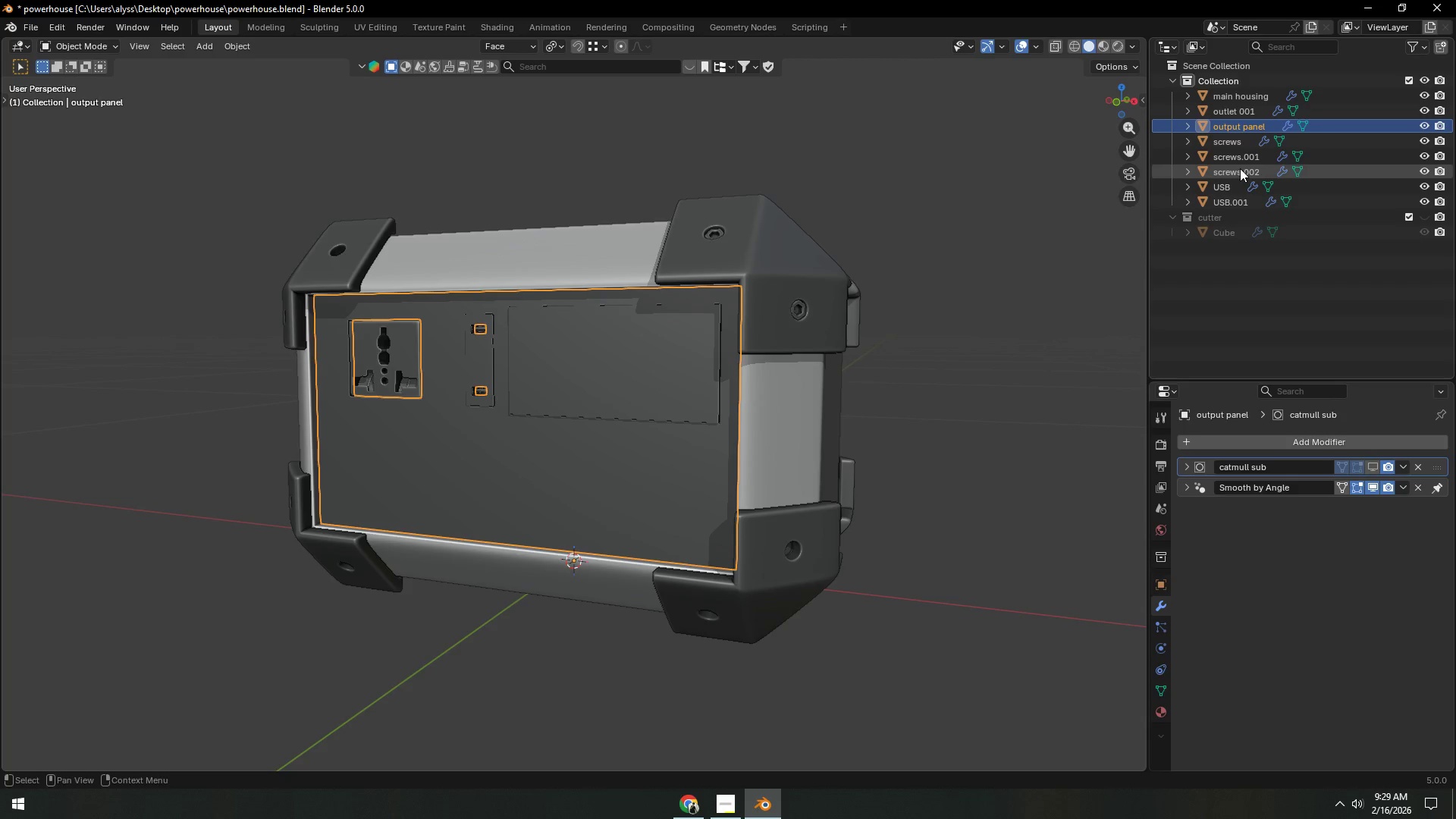 
left_click([1239, 174])
 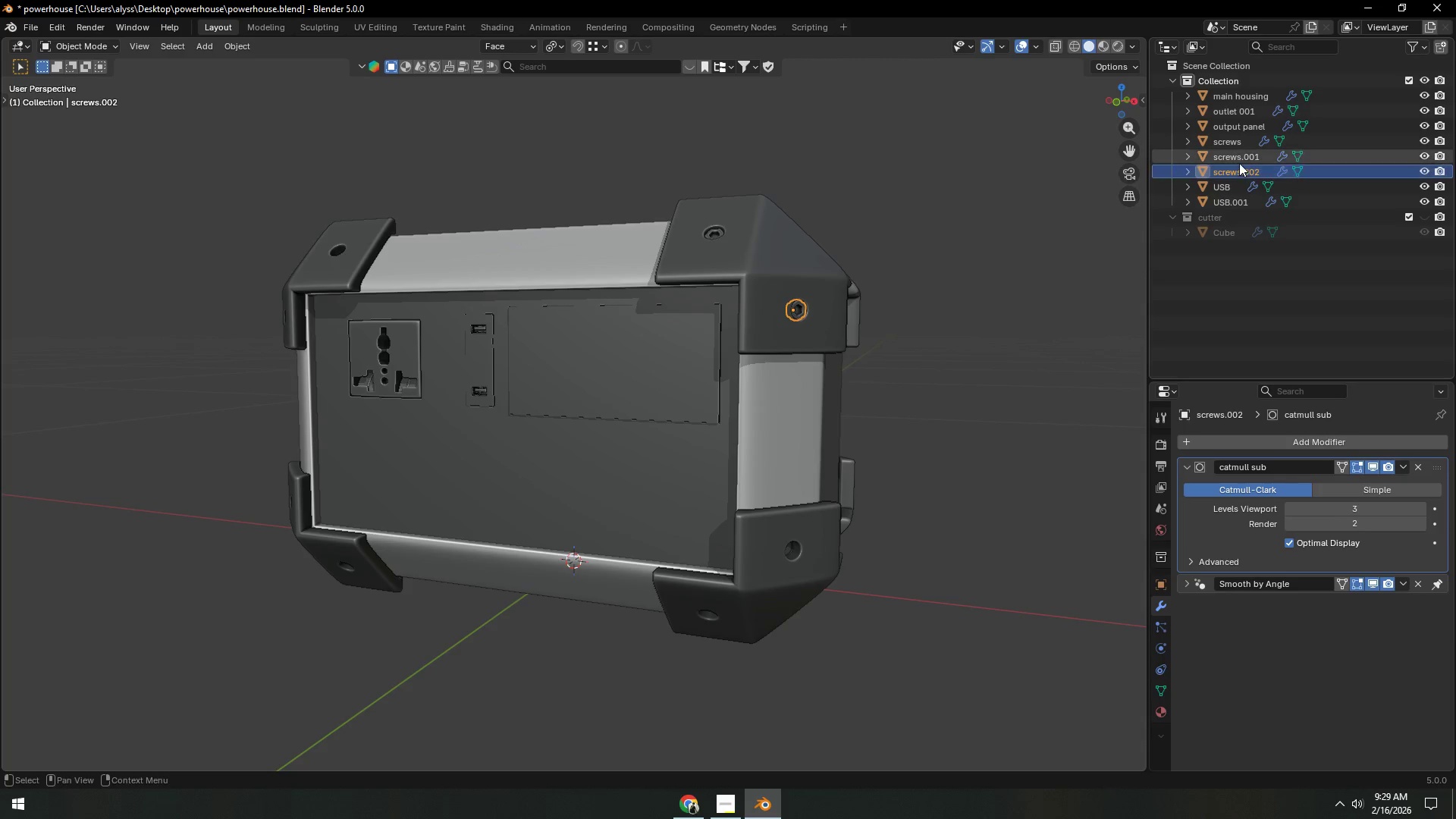 
hold_key(key=ShiftLeft, duration=1.5)
left_click([1239, 160])
 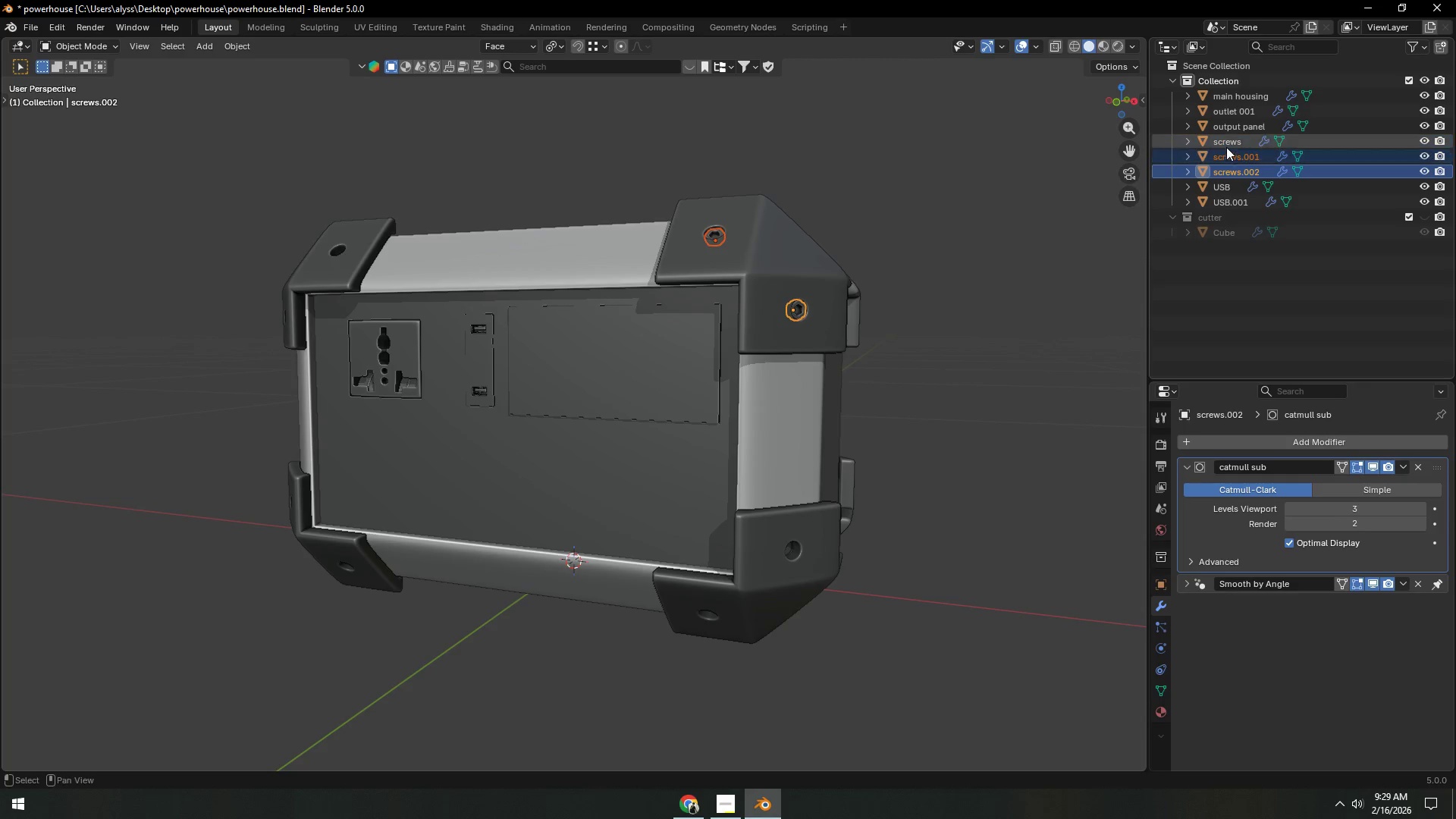 
left_click([1225, 146])
 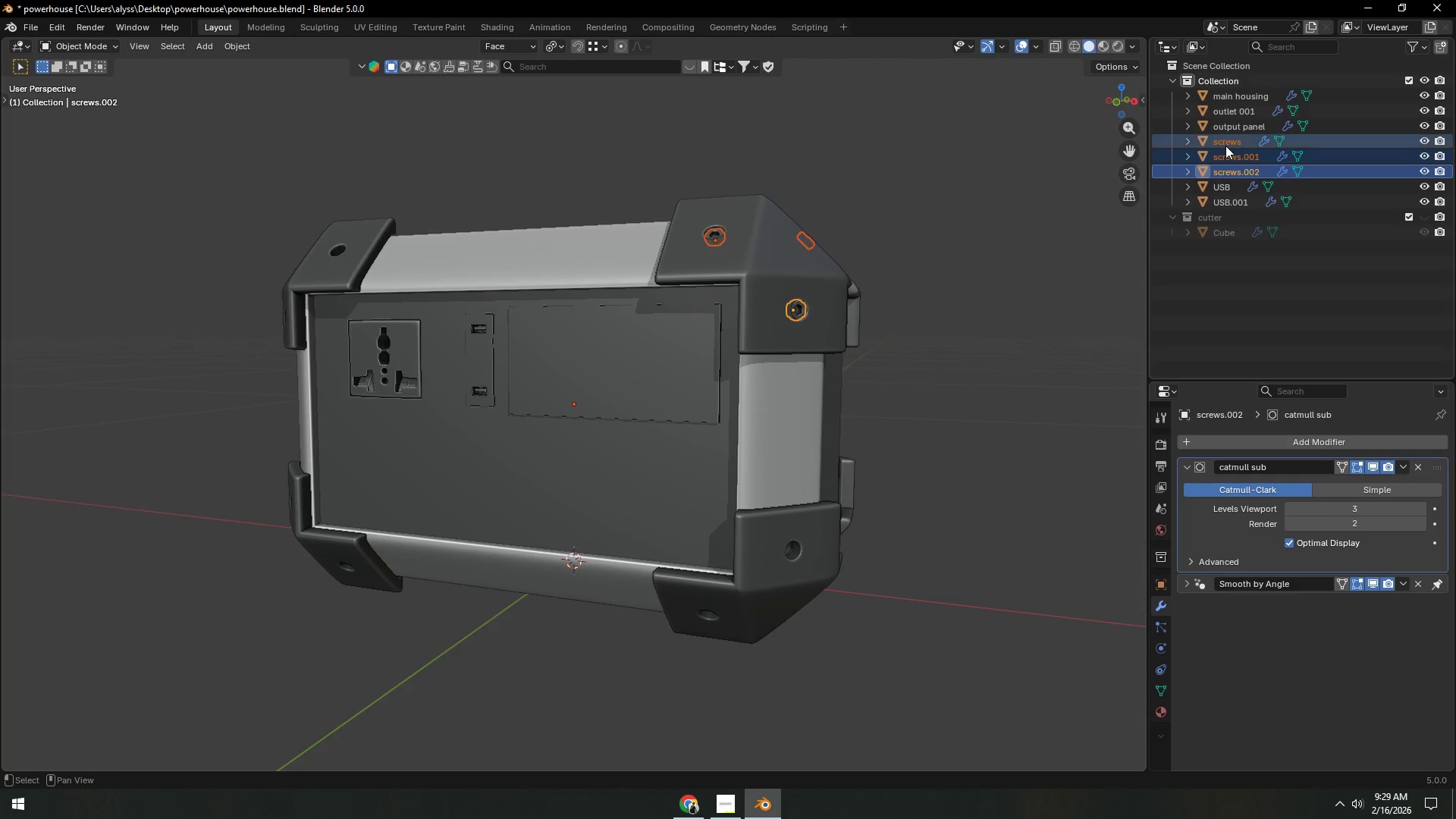 
key(Shift+ShiftLeft)
 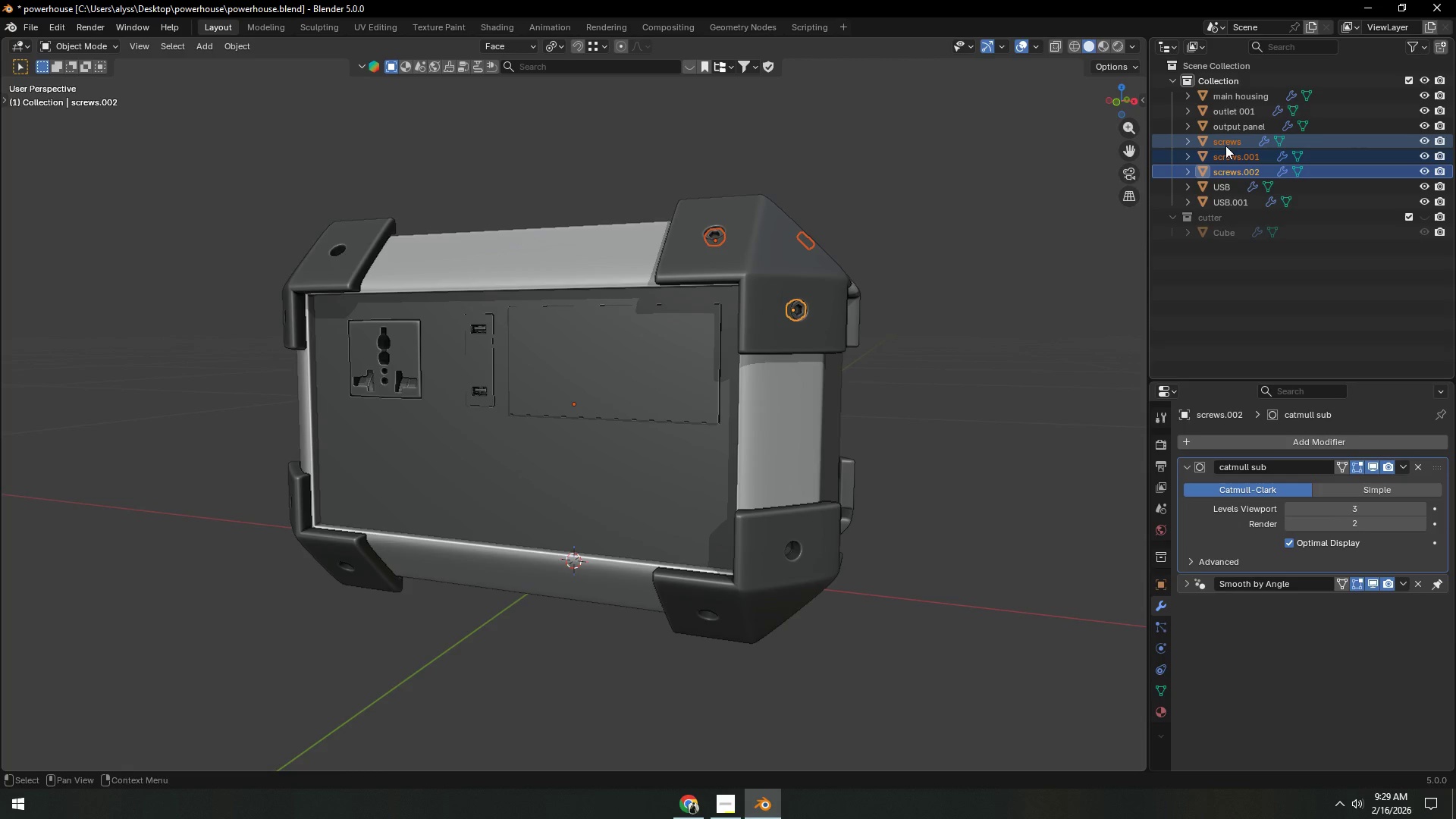 
key(Shift+ShiftLeft)
 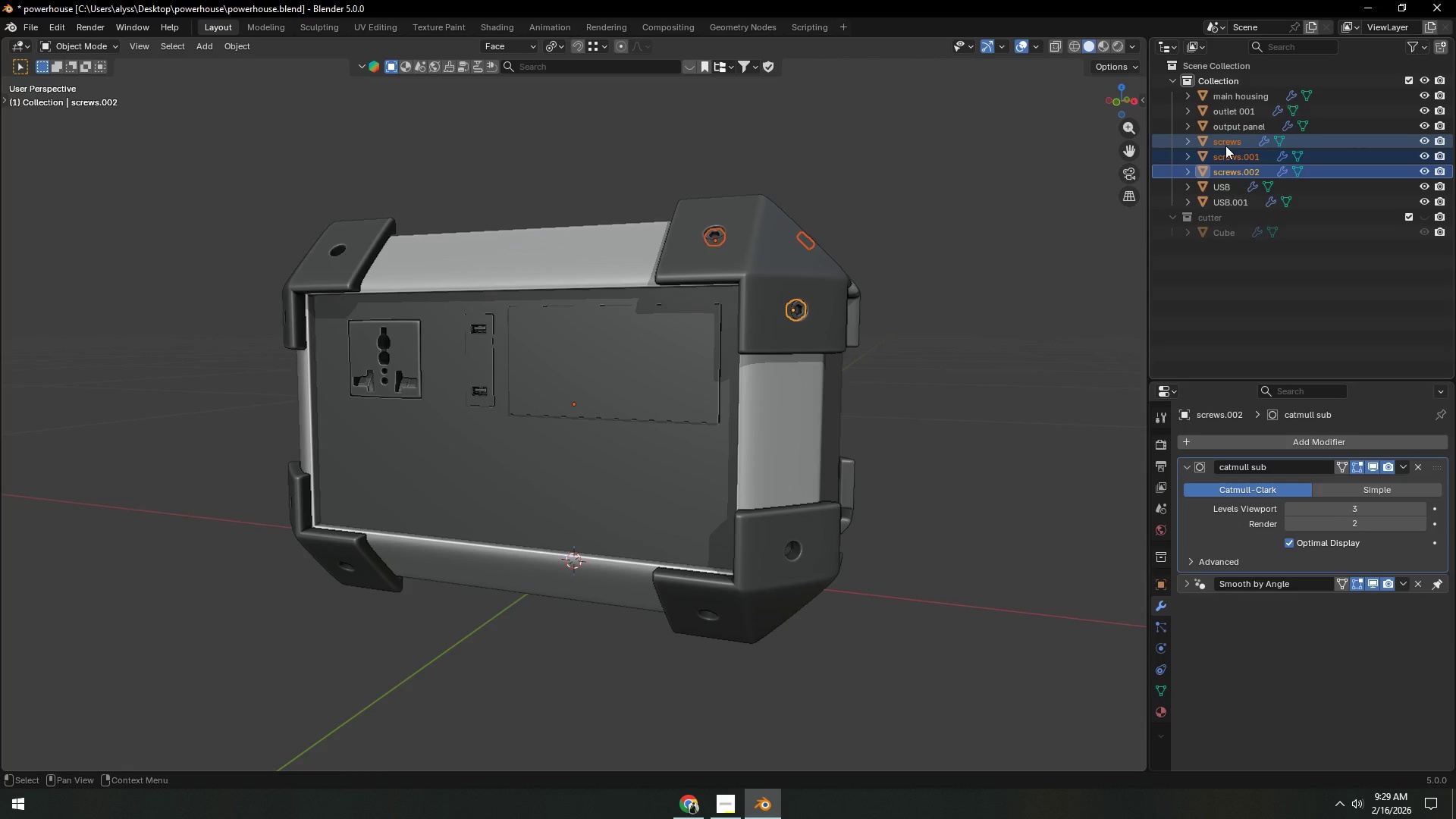 
key(Shift+ShiftLeft)
 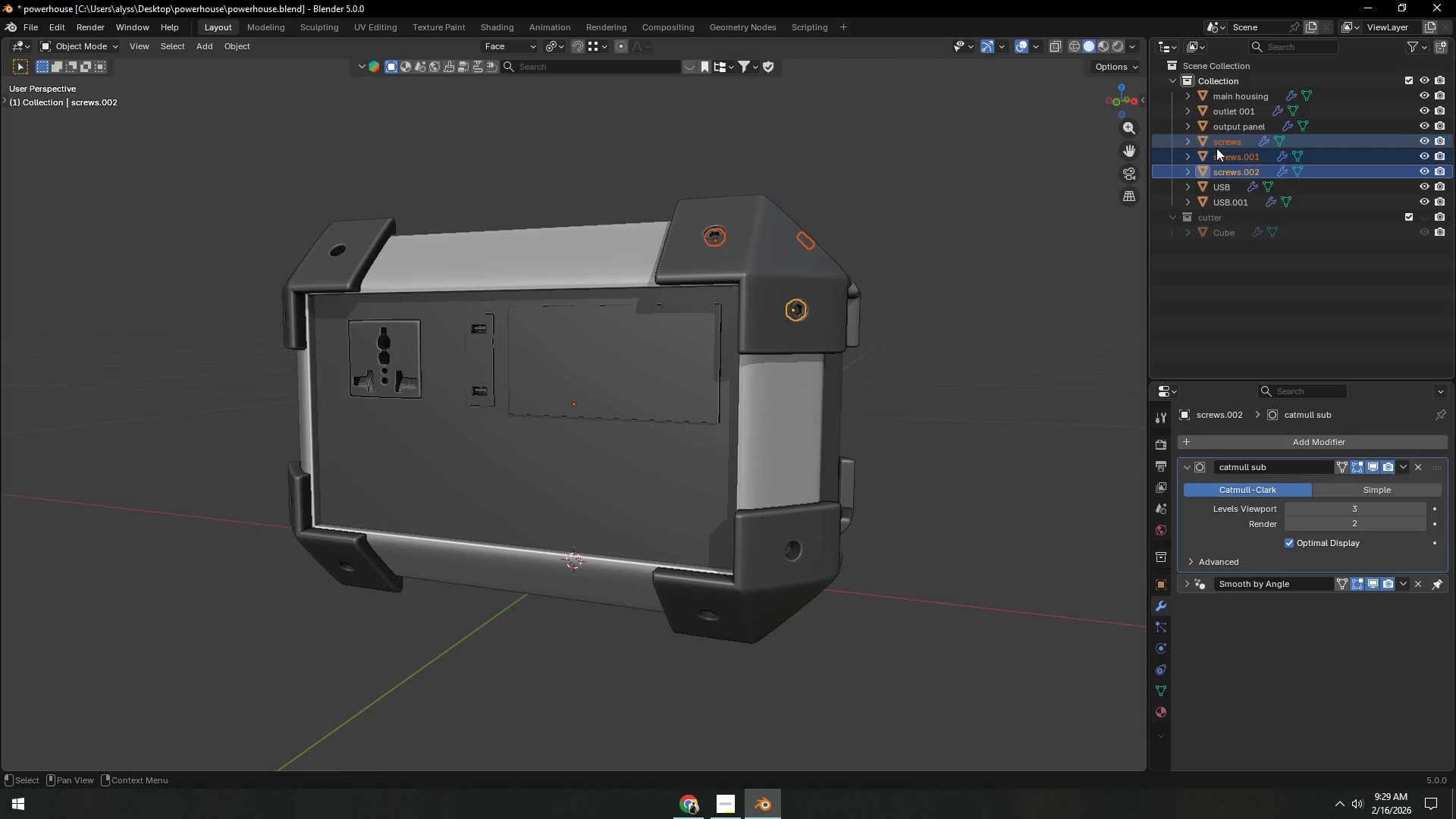 
key(Control+ControlLeft)
 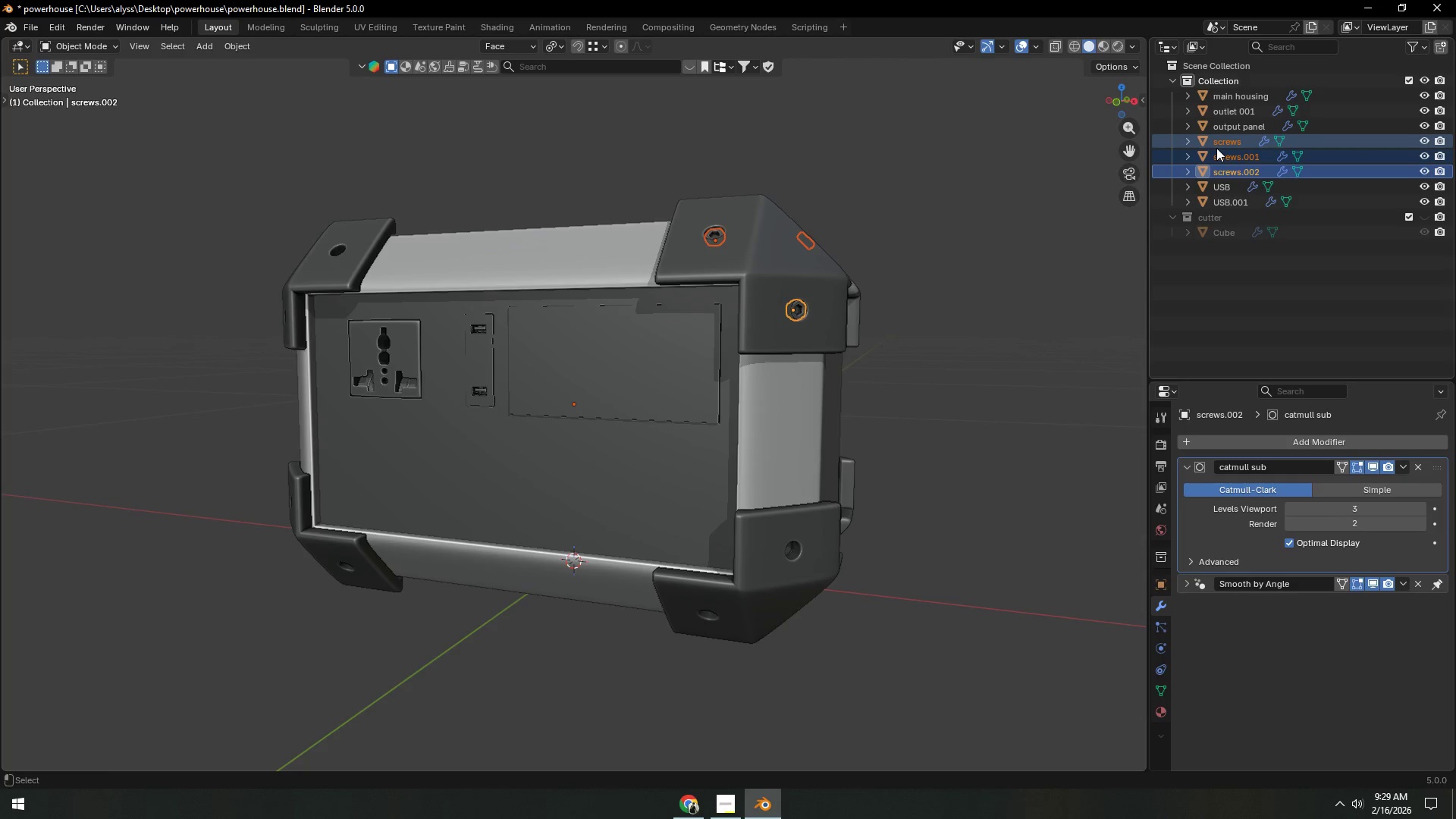 
key(Control+J)
 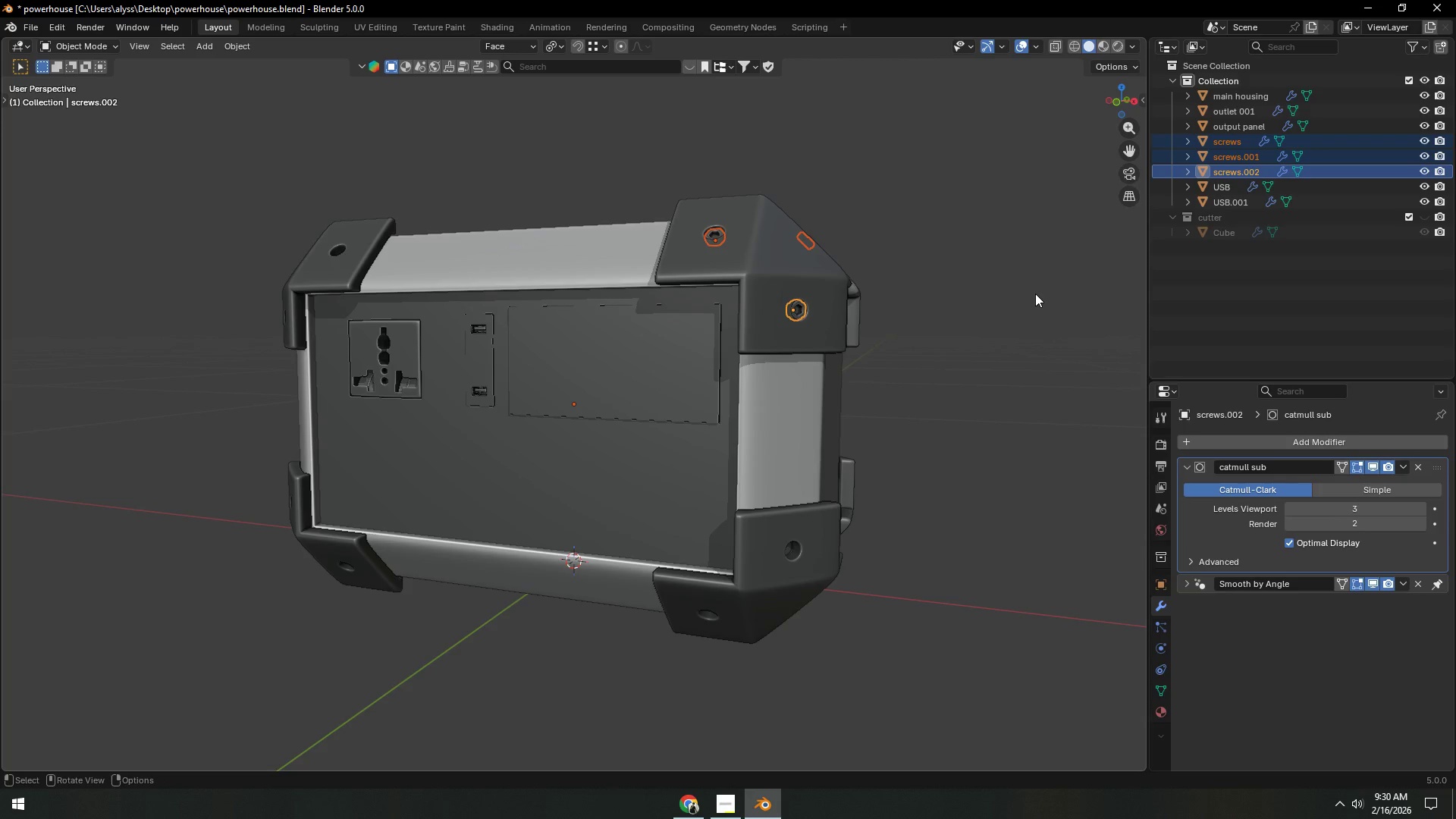 
key(Control+ControlLeft)
 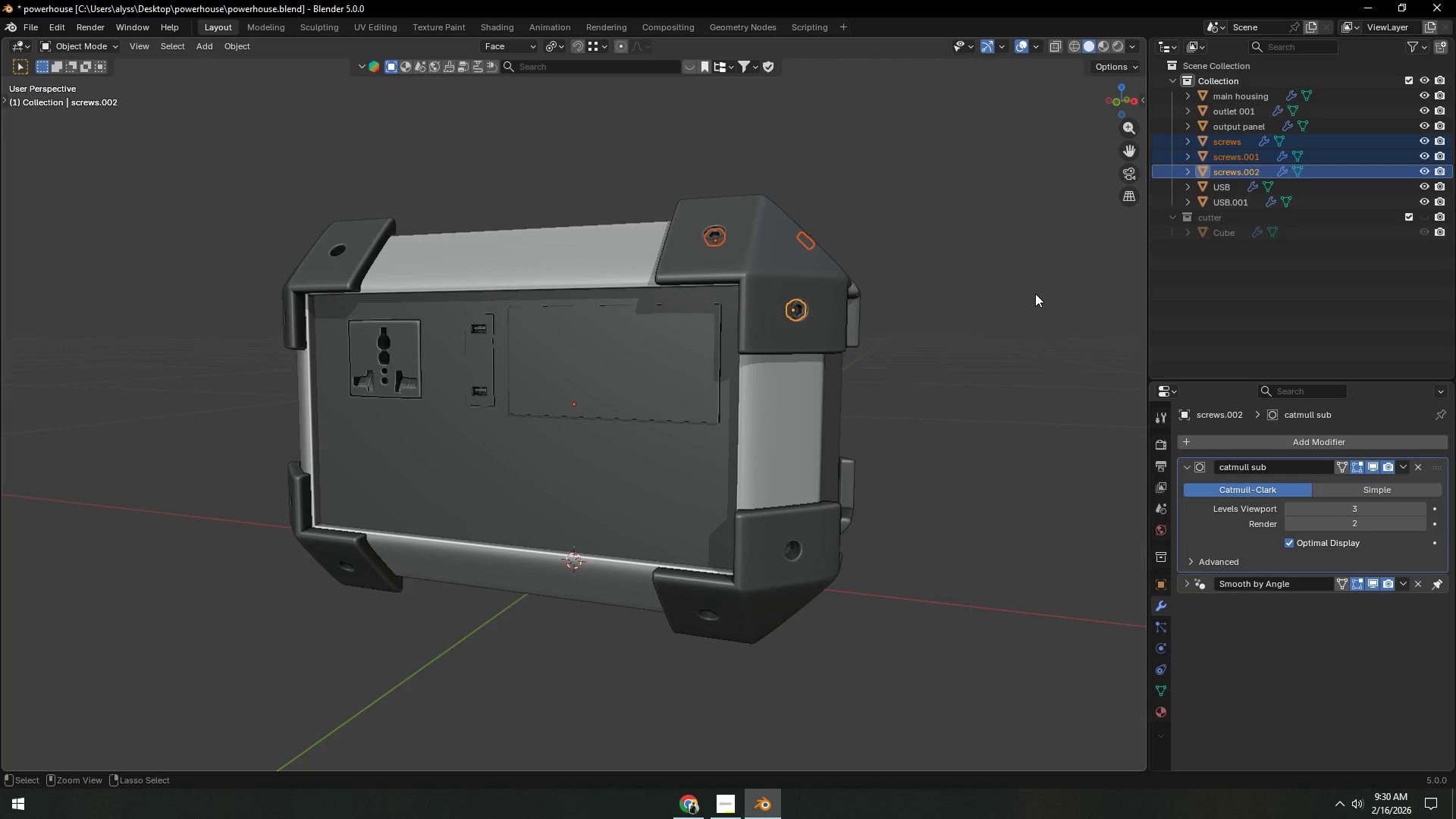 
key(Control+J)
 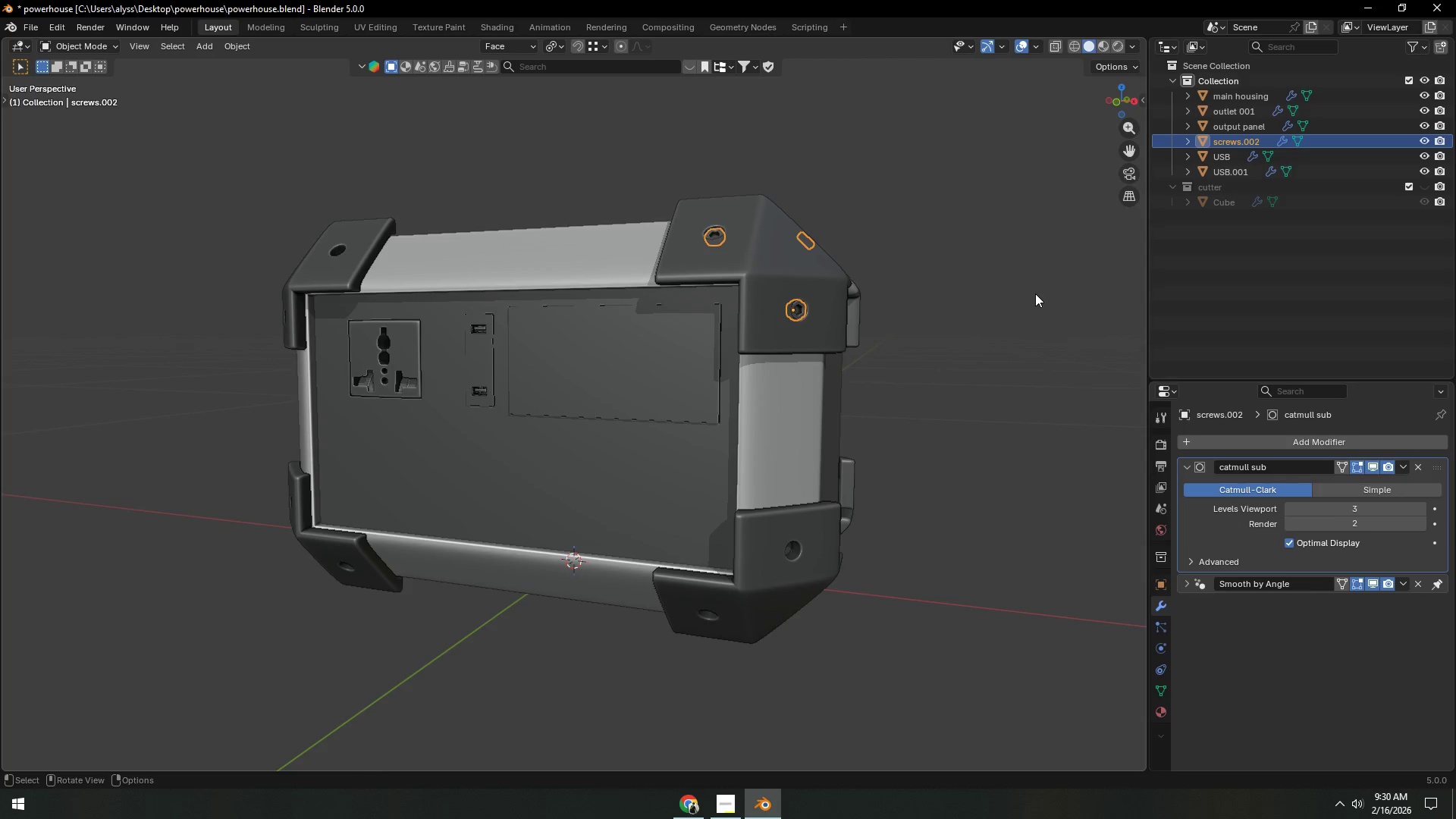 
left_click([1033, 294])
 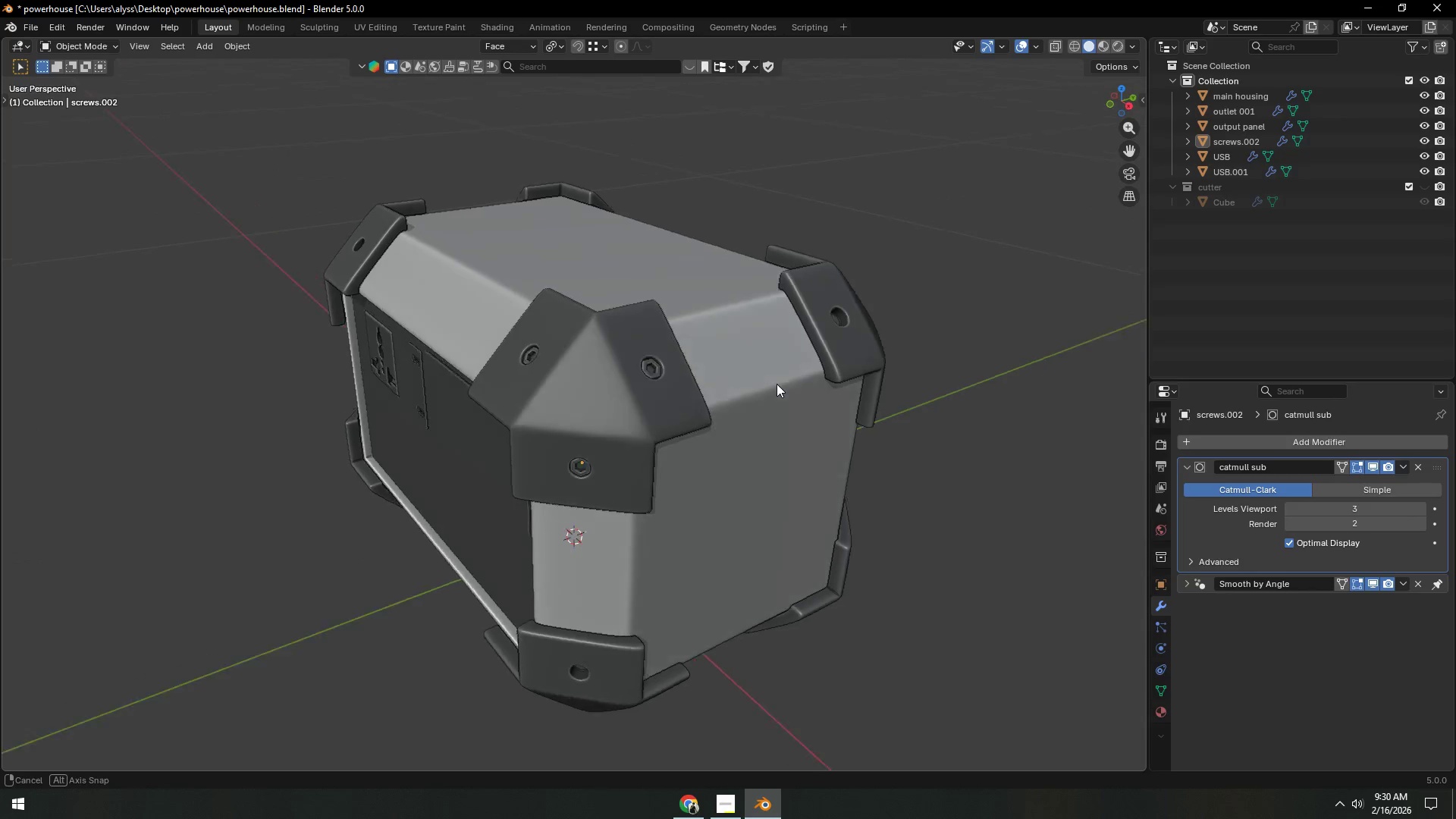 
scroll: coordinate [780, 396], scroll_direction: up, amount: 2.0
 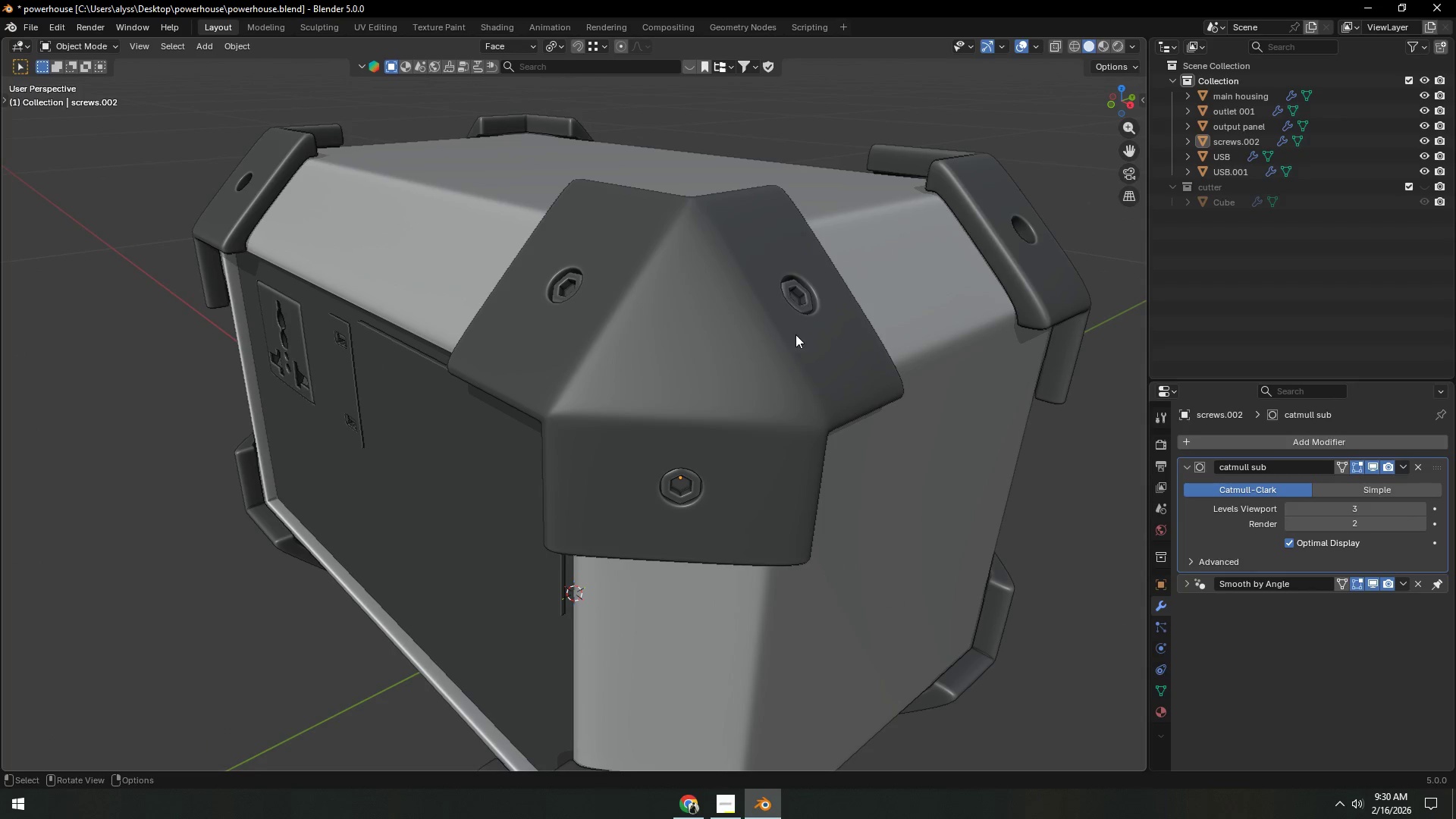 
left_click([800, 302])
 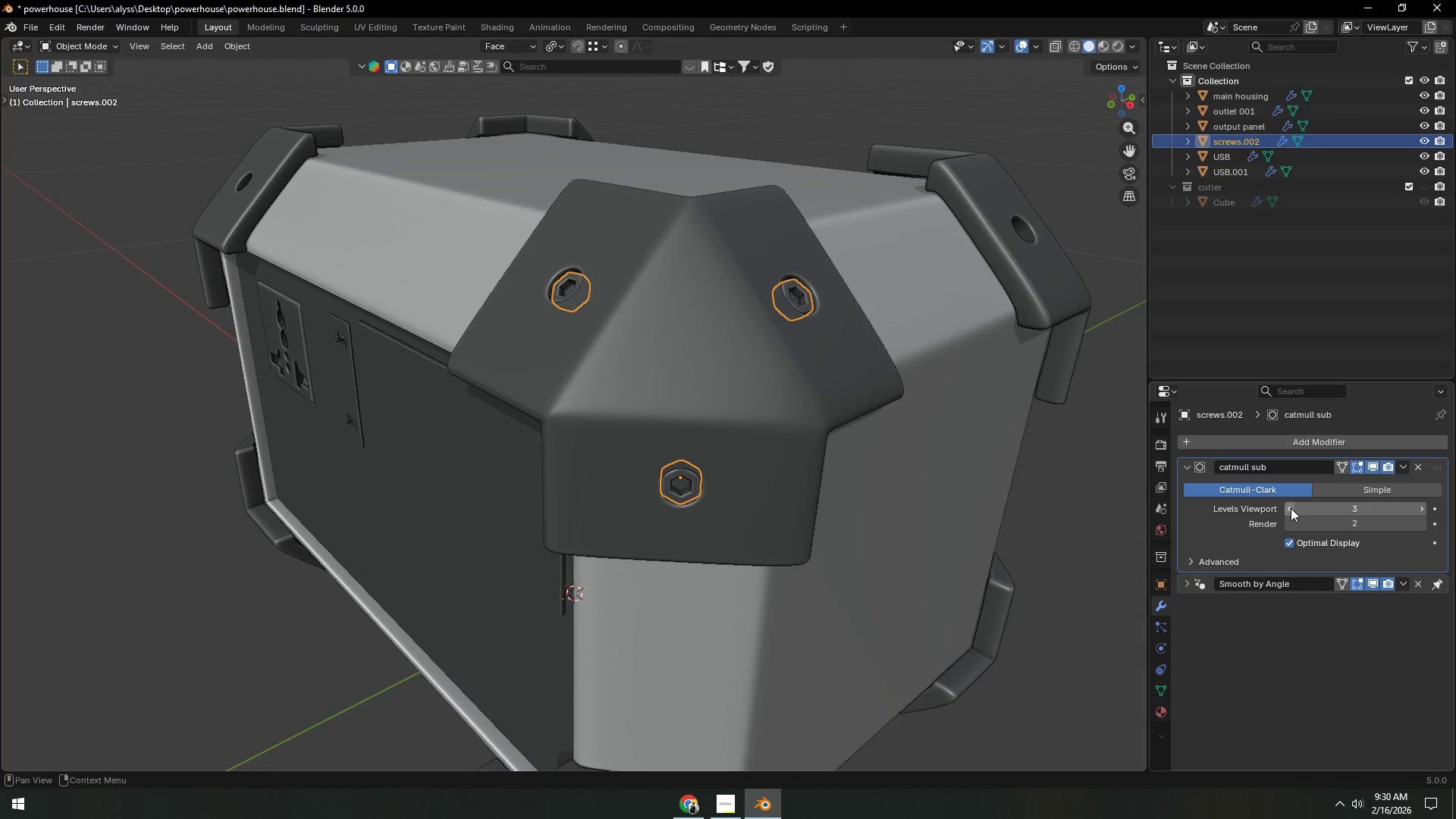 
left_click([1291, 508])
 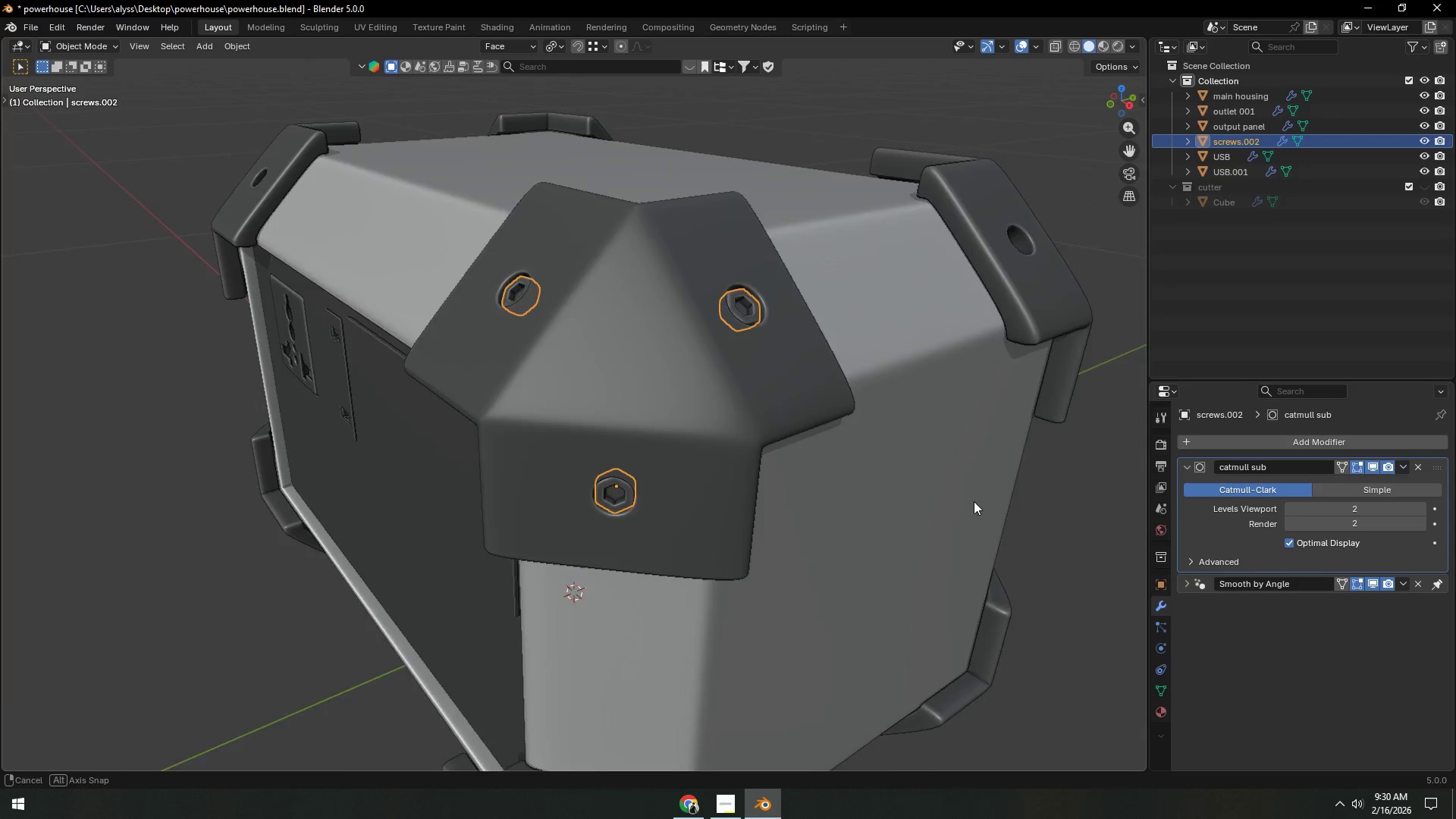 
key(Shift+ShiftLeft)
 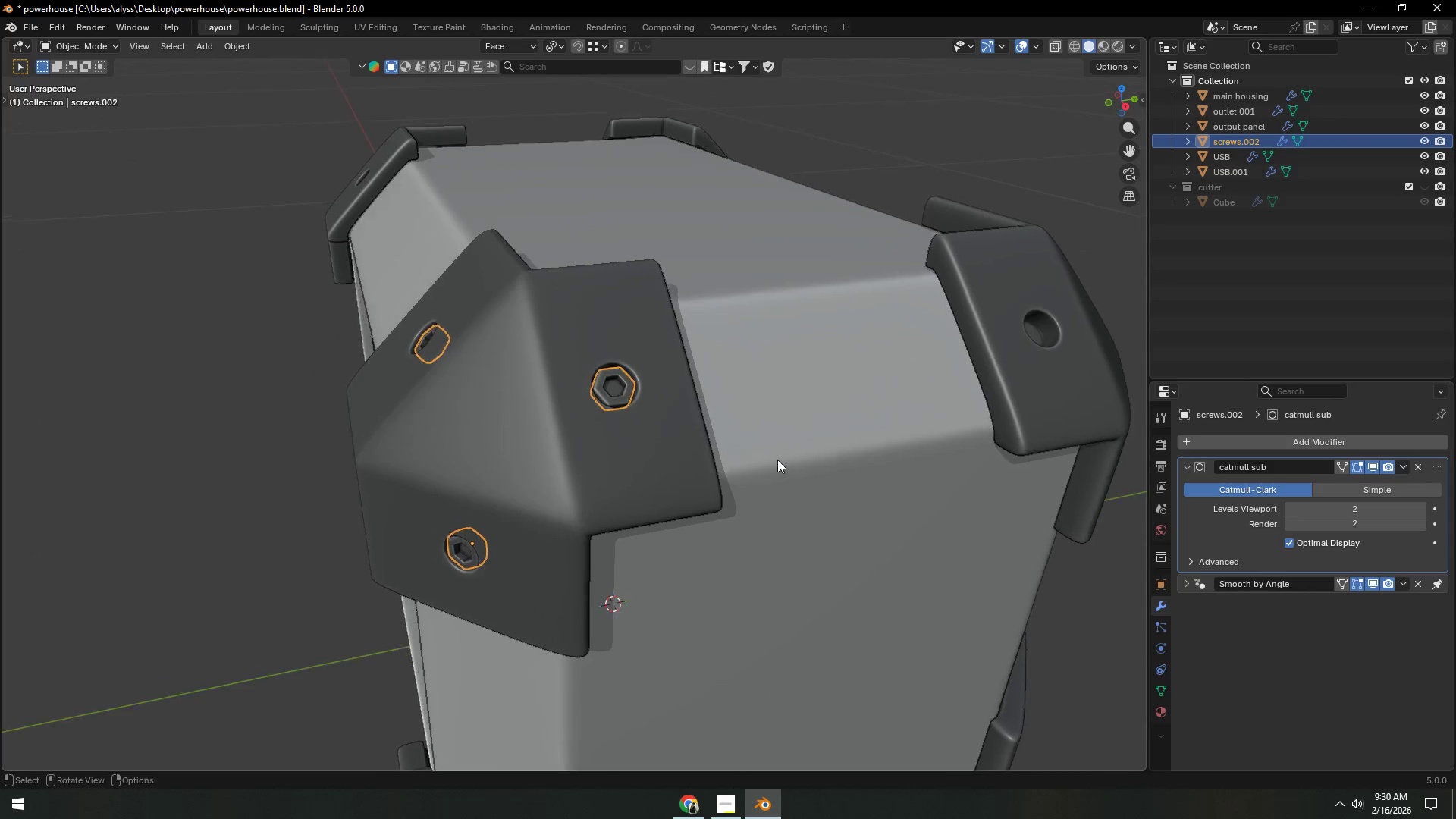 
scroll: coordinate [777, 462], scroll_direction: up, amount: 2.0
 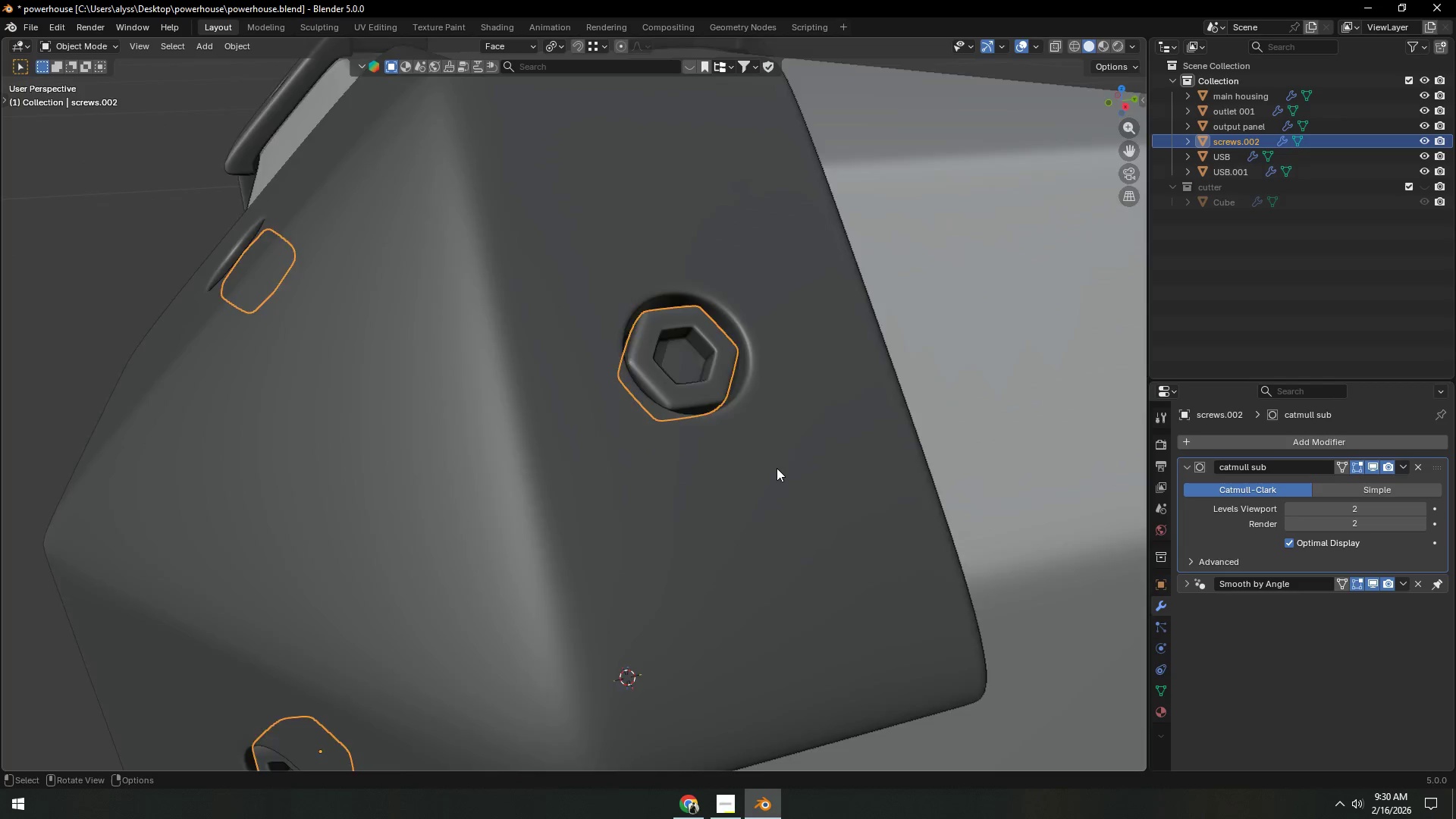 
left_click([801, 470])
 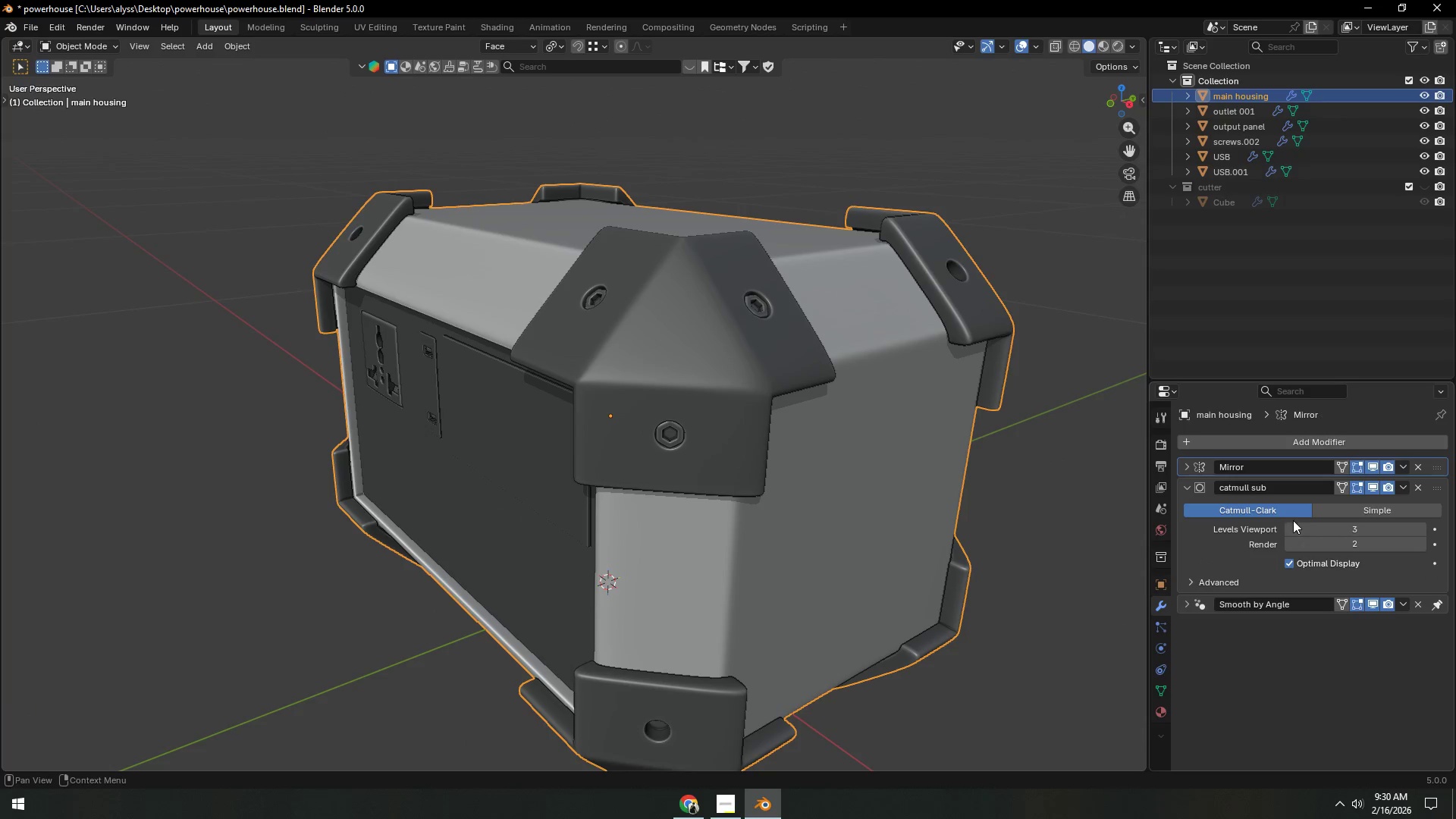 
scroll: coordinate [777, 468], scroll_direction: down, amount: 3.0
 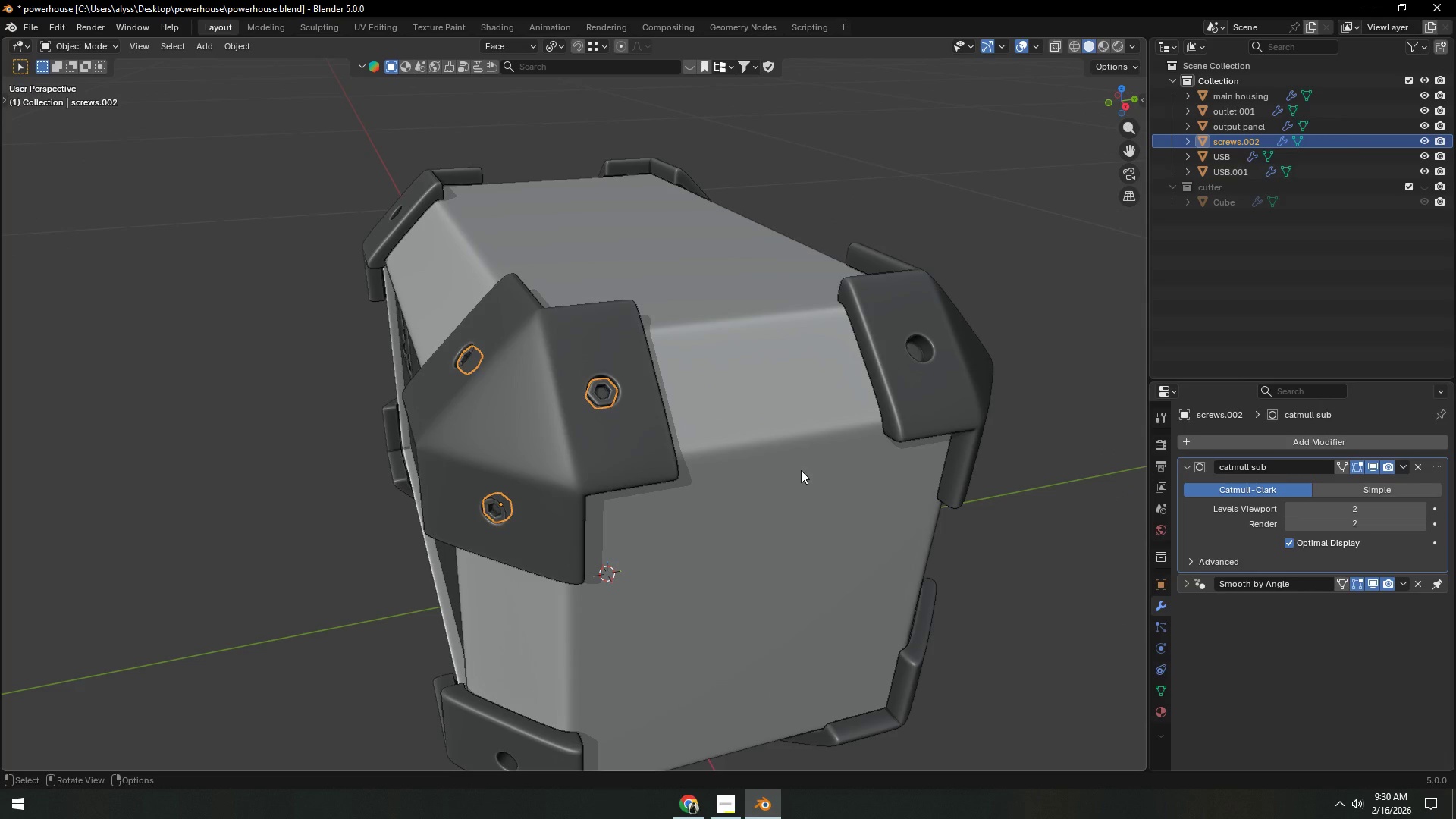 
left_click([1287, 526])
 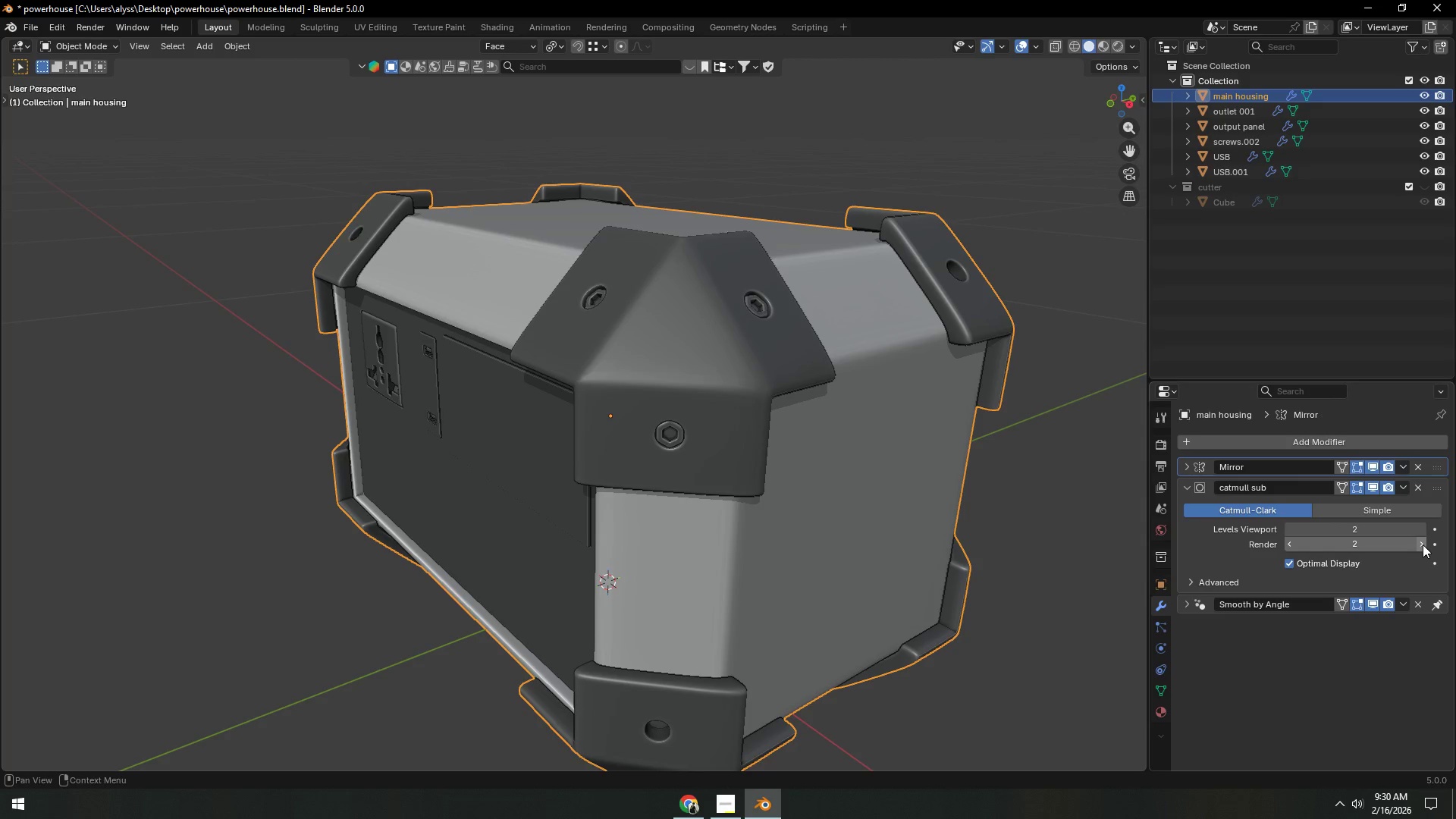 
left_click([1422, 543])
 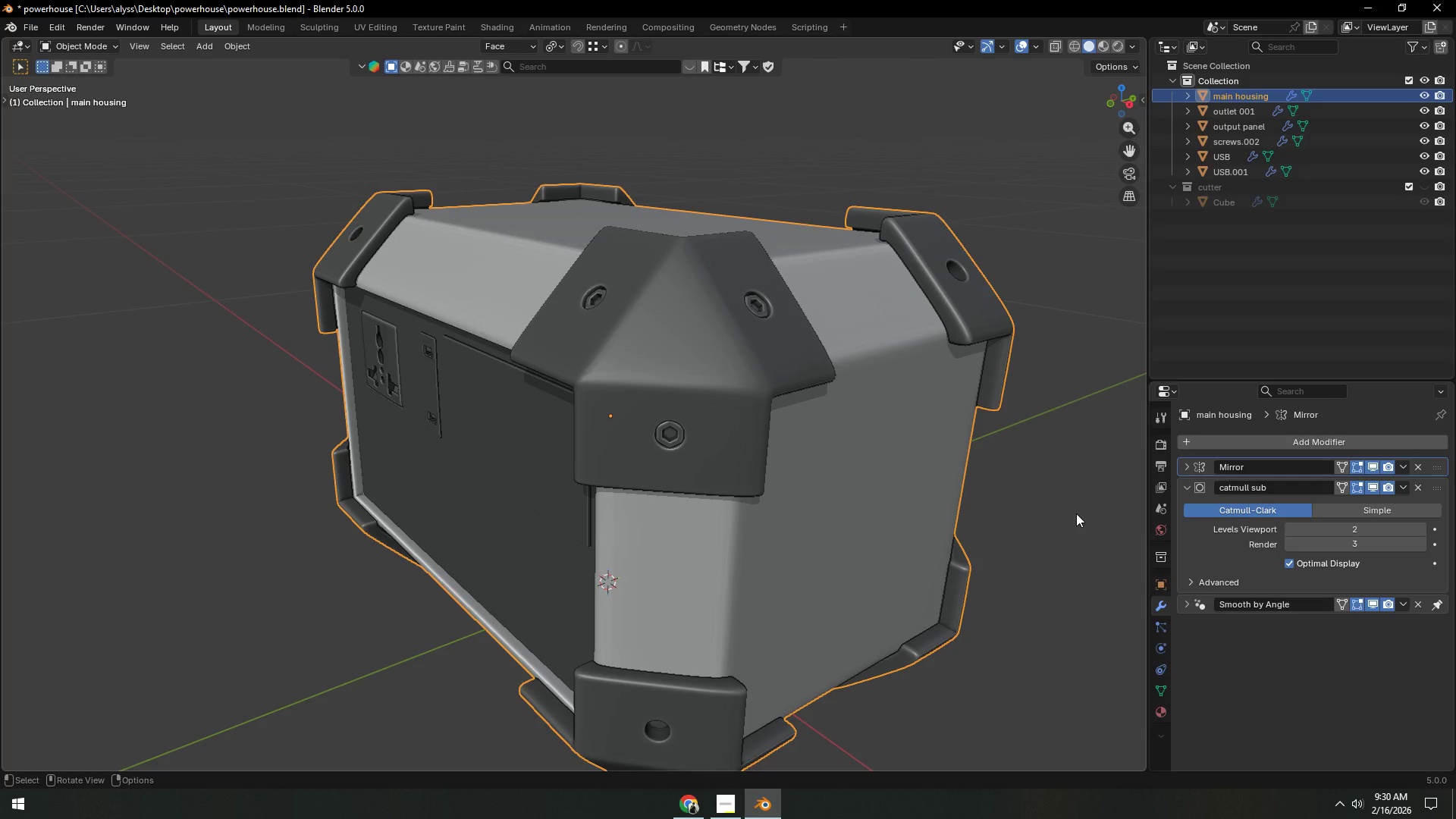 
left_click([1076, 513])
 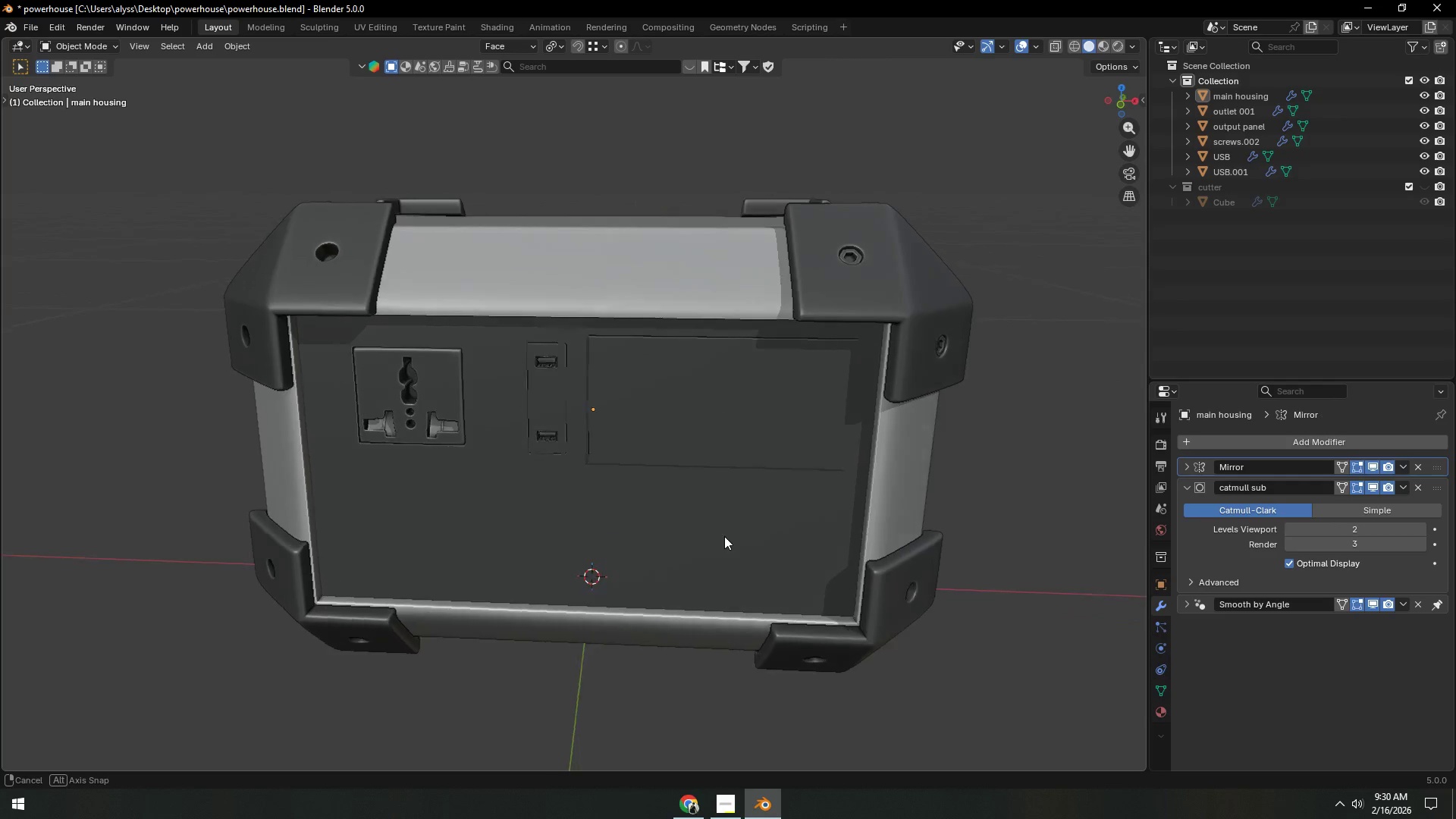 
scroll: coordinate [739, 536], scroll_direction: up, amount: 1.0
 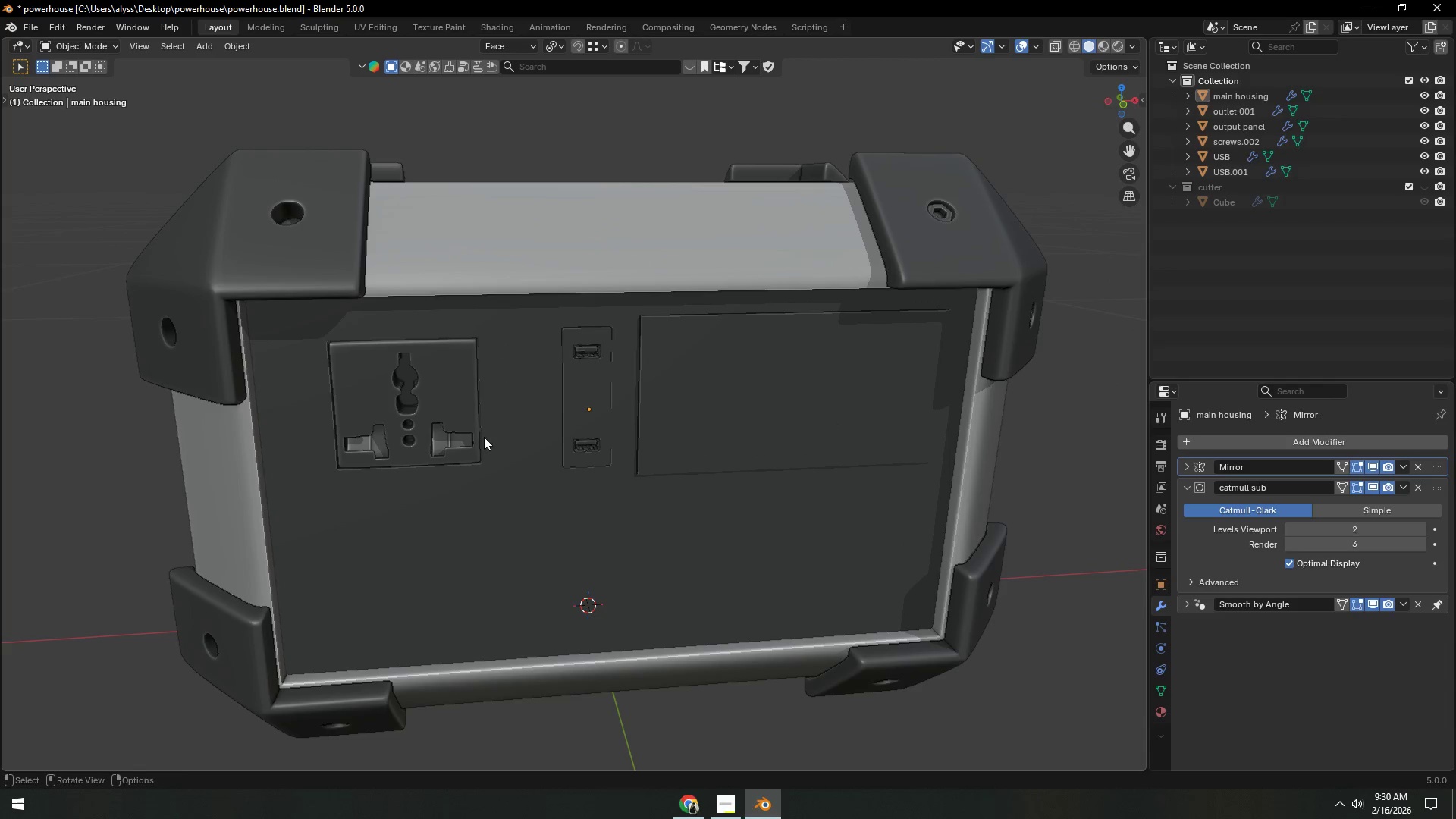 
left_click([440, 411])
 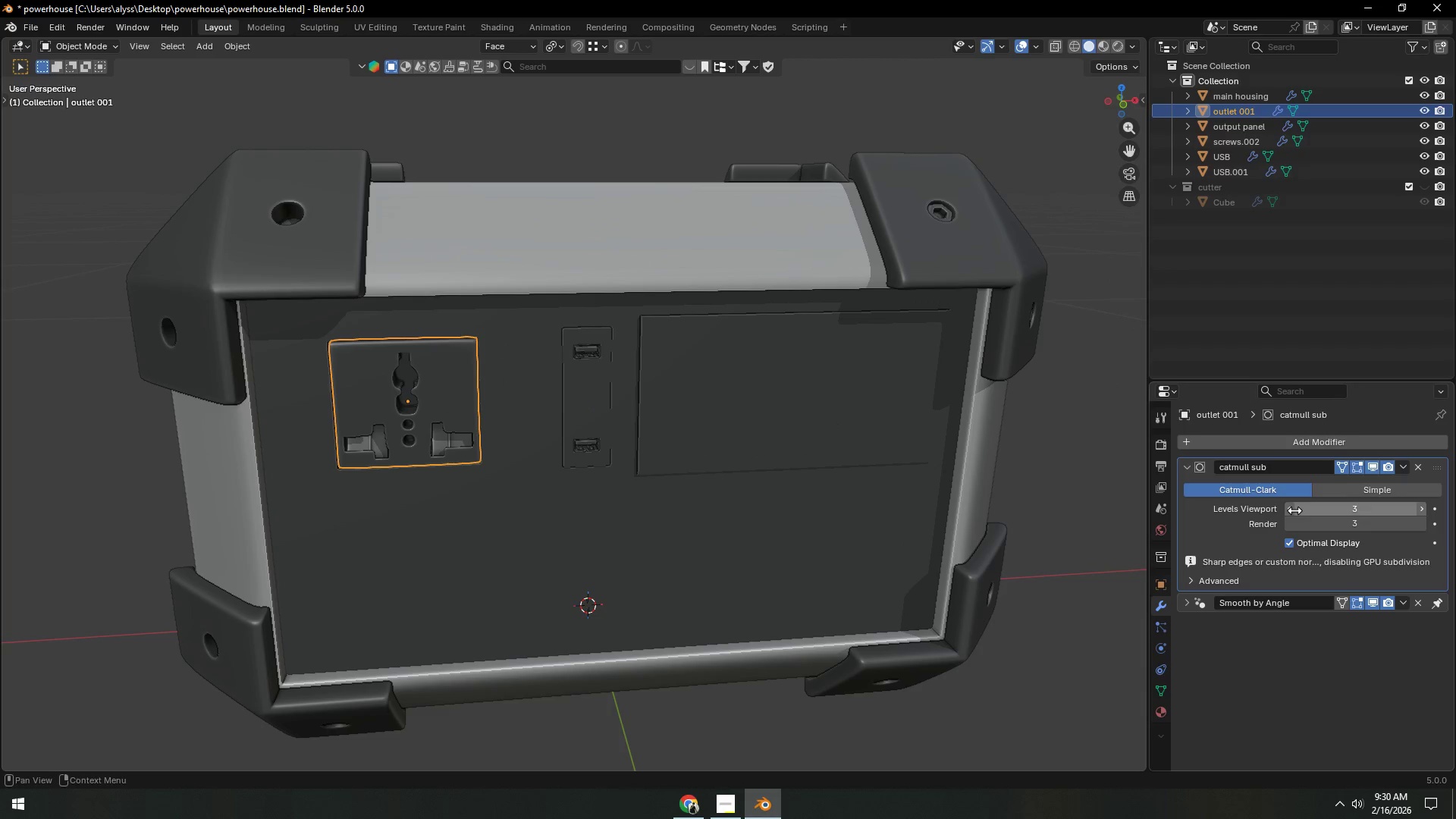 
left_click([1289, 509])
 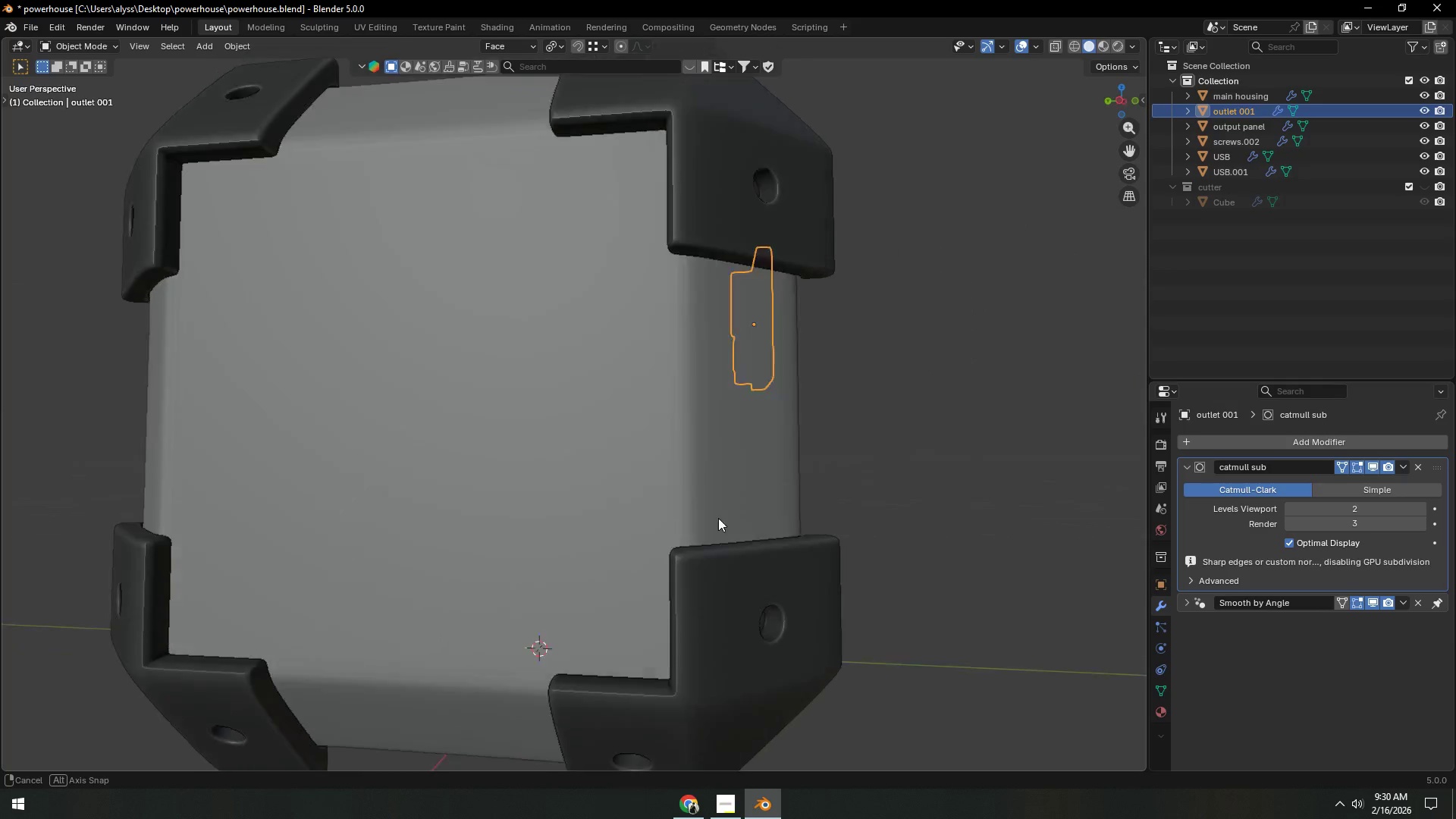 
scroll: coordinate [642, 527], scroll_direction: up, amount: 6.0
 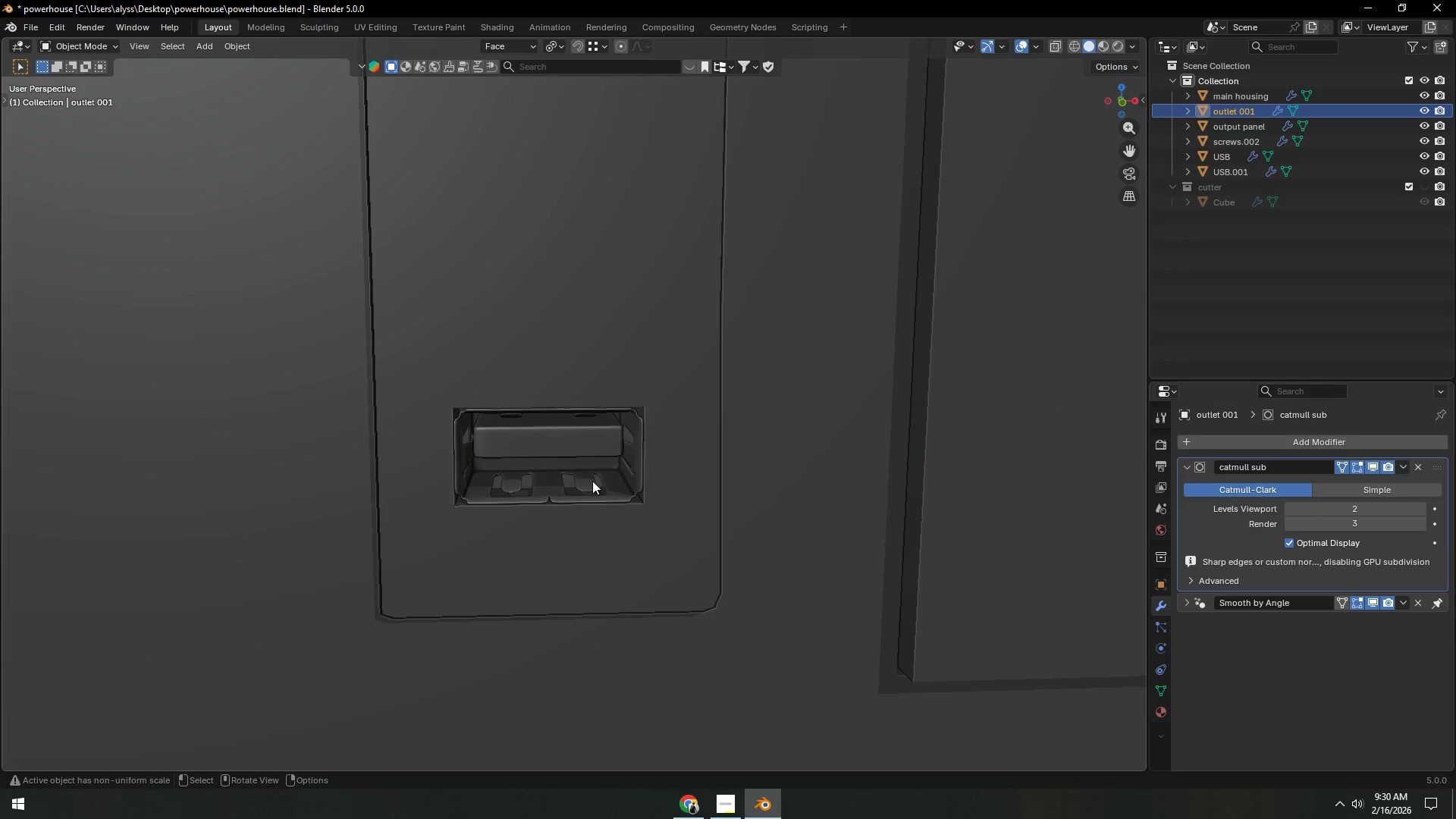 
left_click([583, 457])
 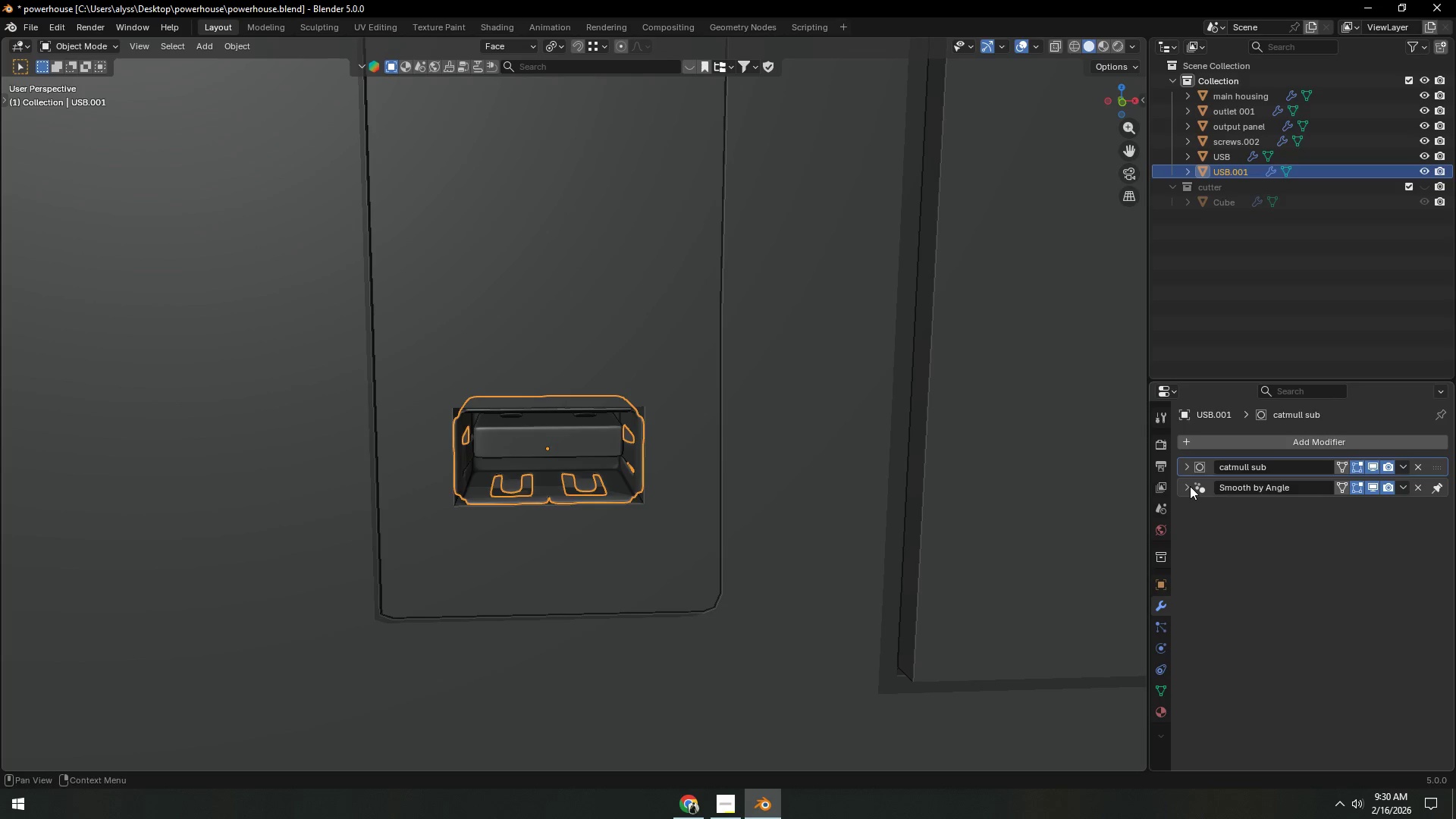 
left_click([1185, 472])
 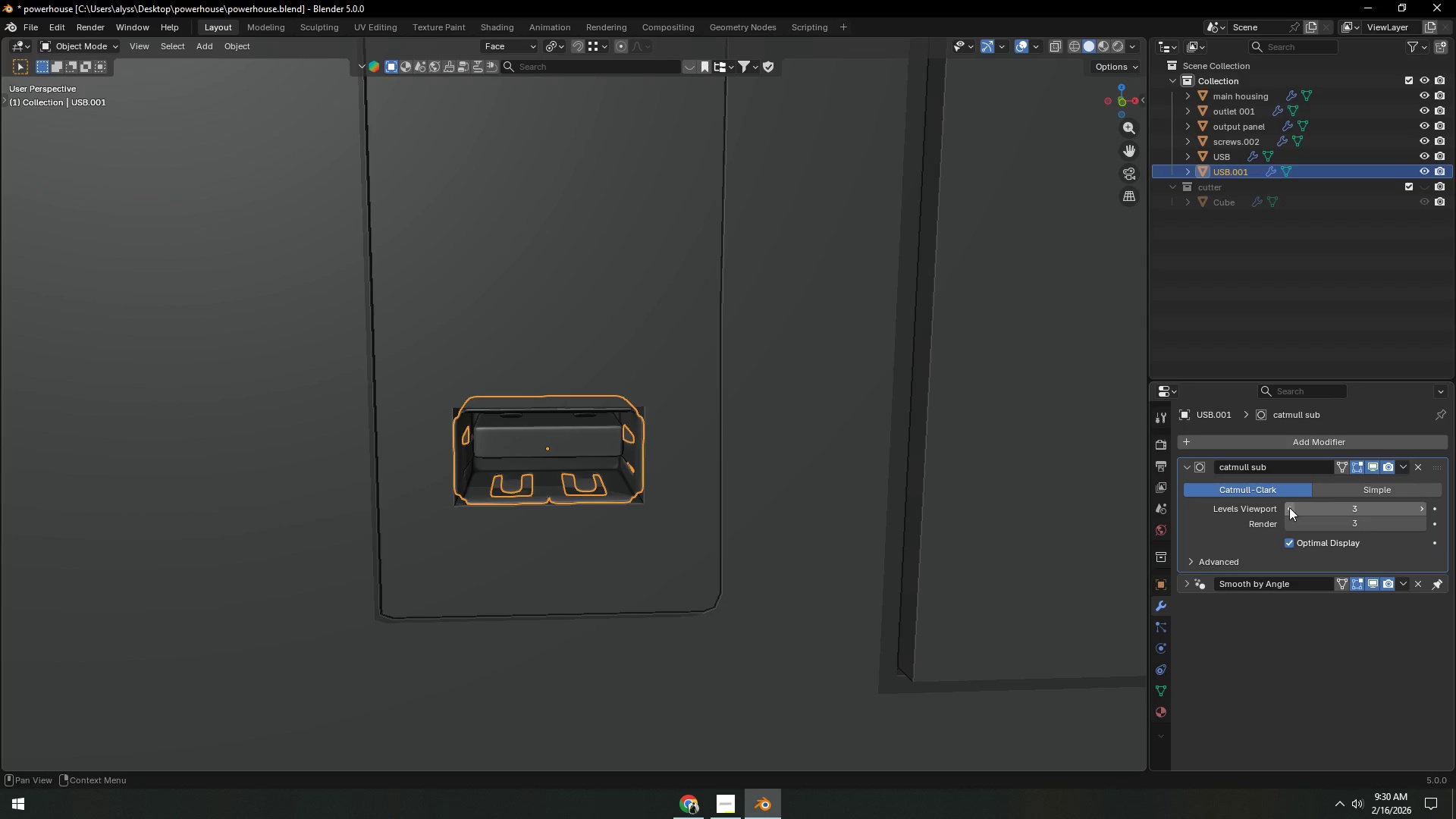 
left_click([1289, 507])
 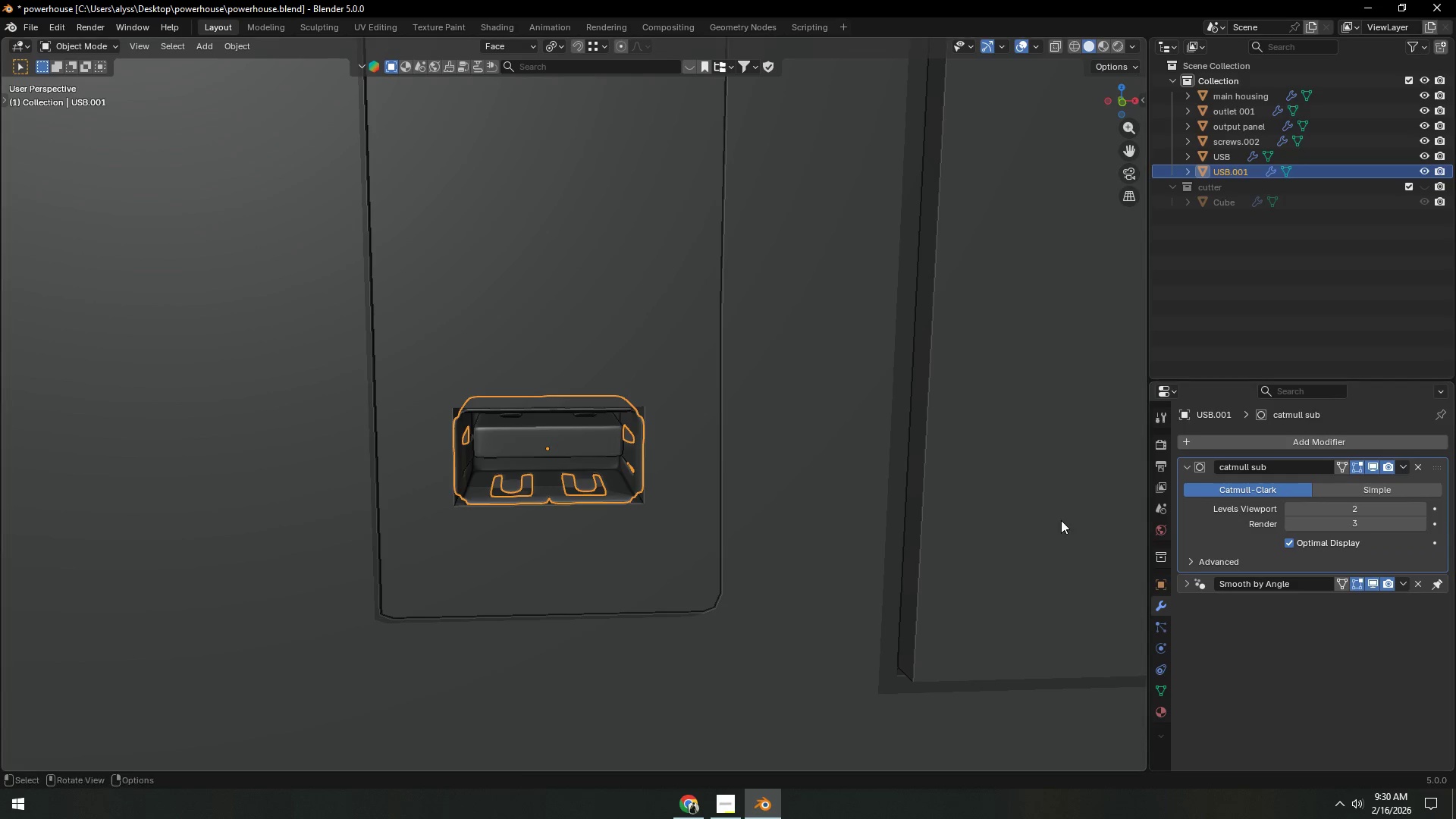 
scroll: coordinate [696, 554], scroll_direction: down, amount: 9.0
 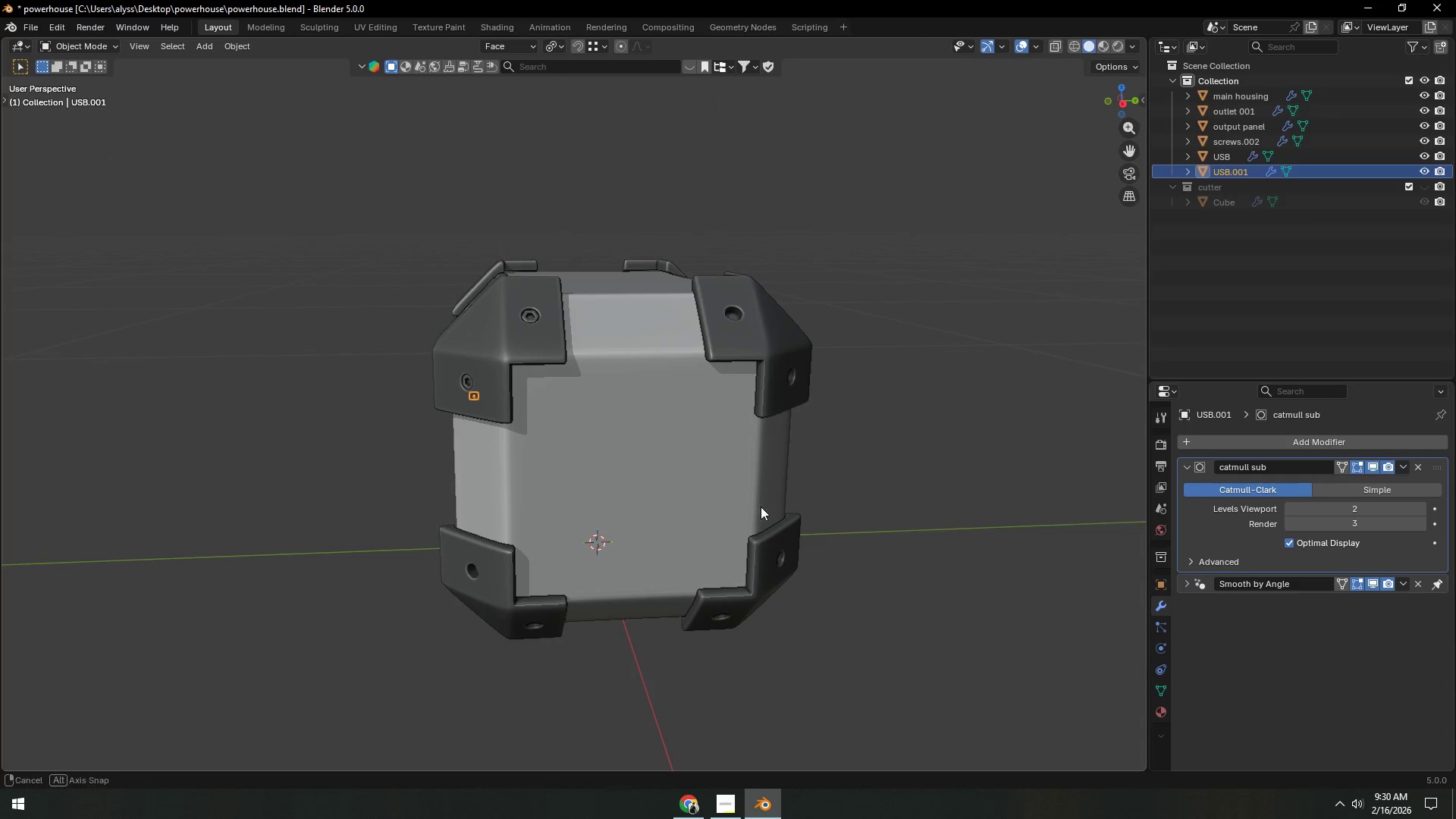 
left_click([686, 529])
 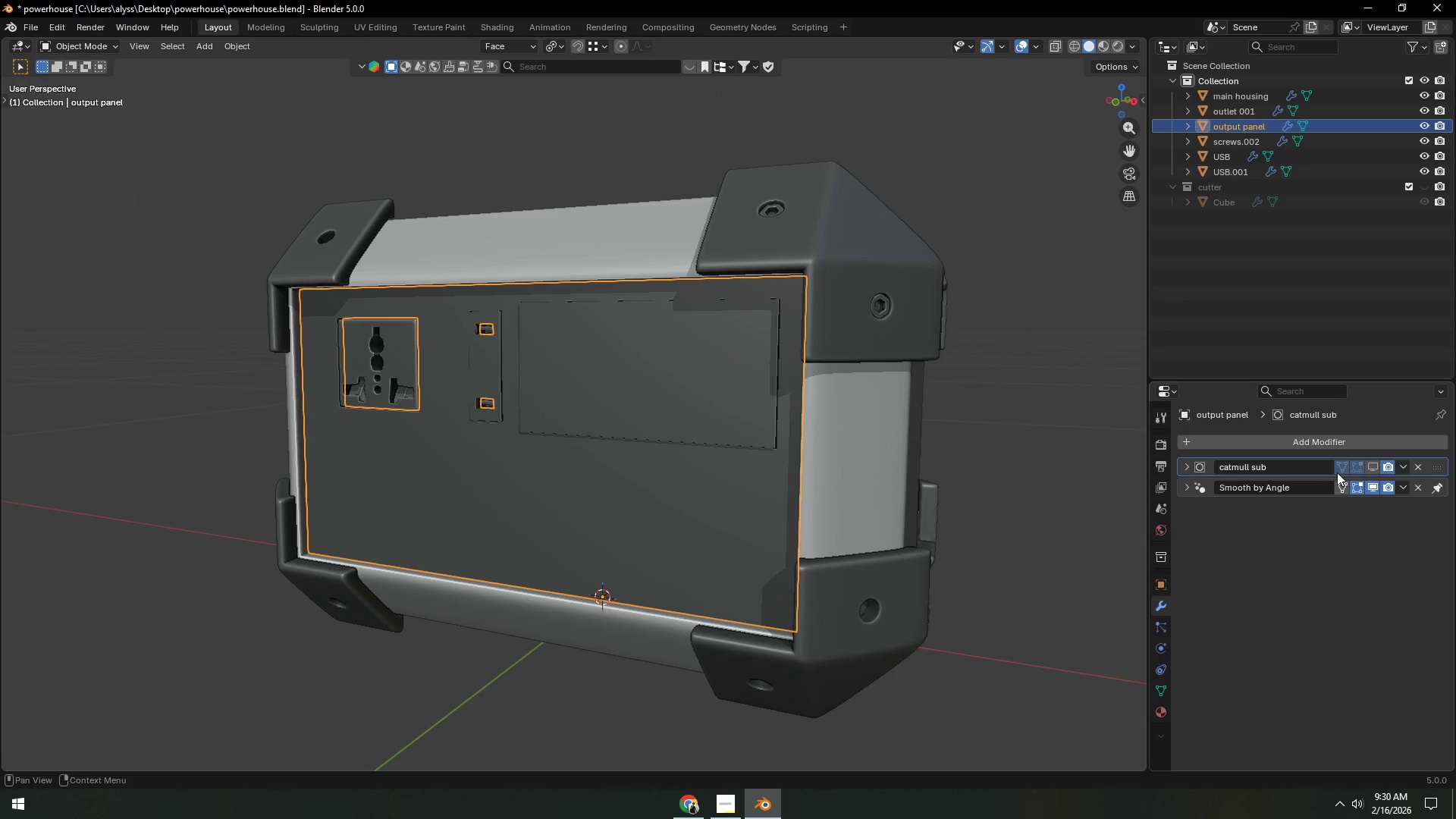 
scroll: coordinate [875, 495], scroll_direction: up, amount: 2.0
 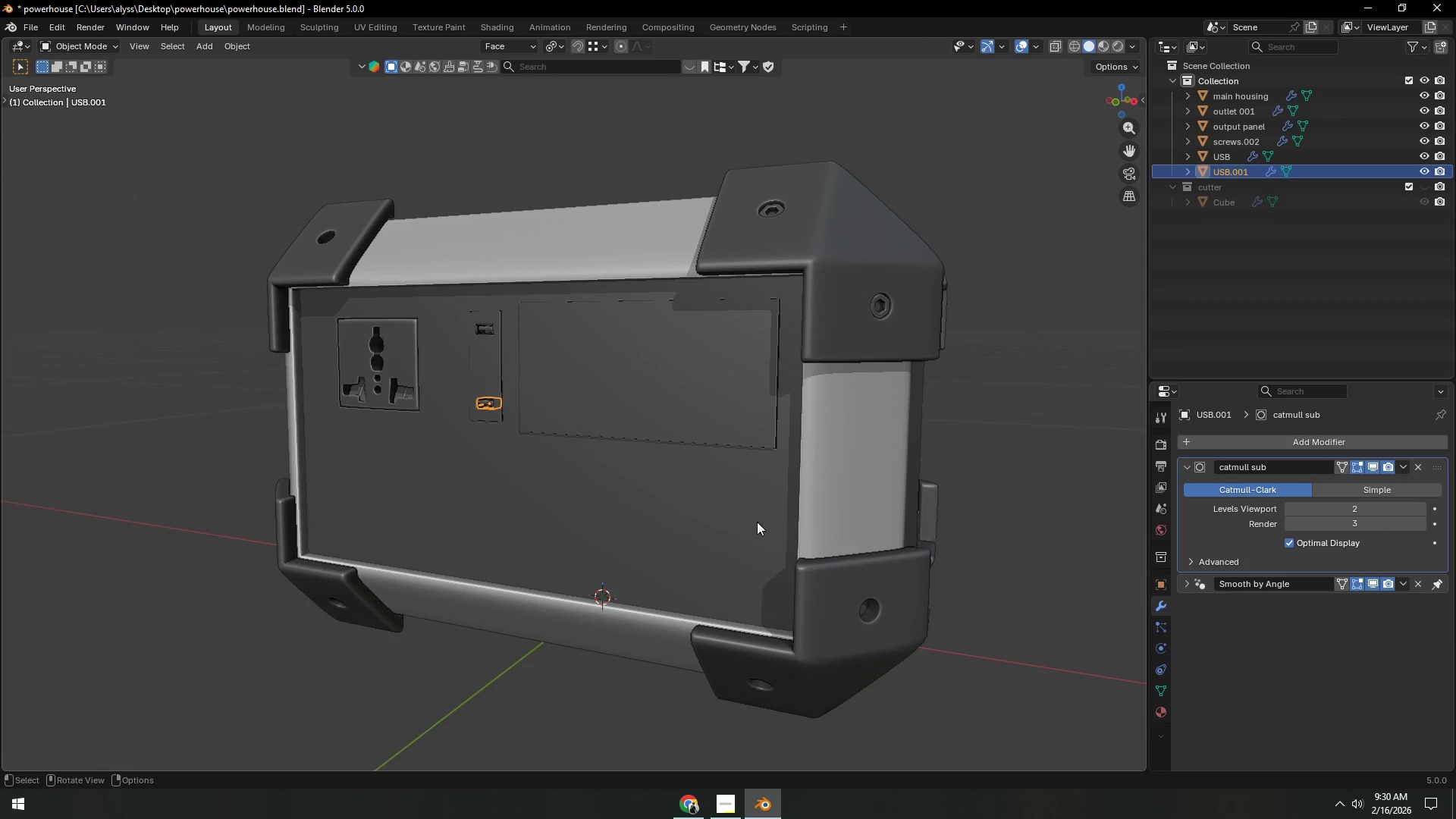 
left_click([1373, 467])
 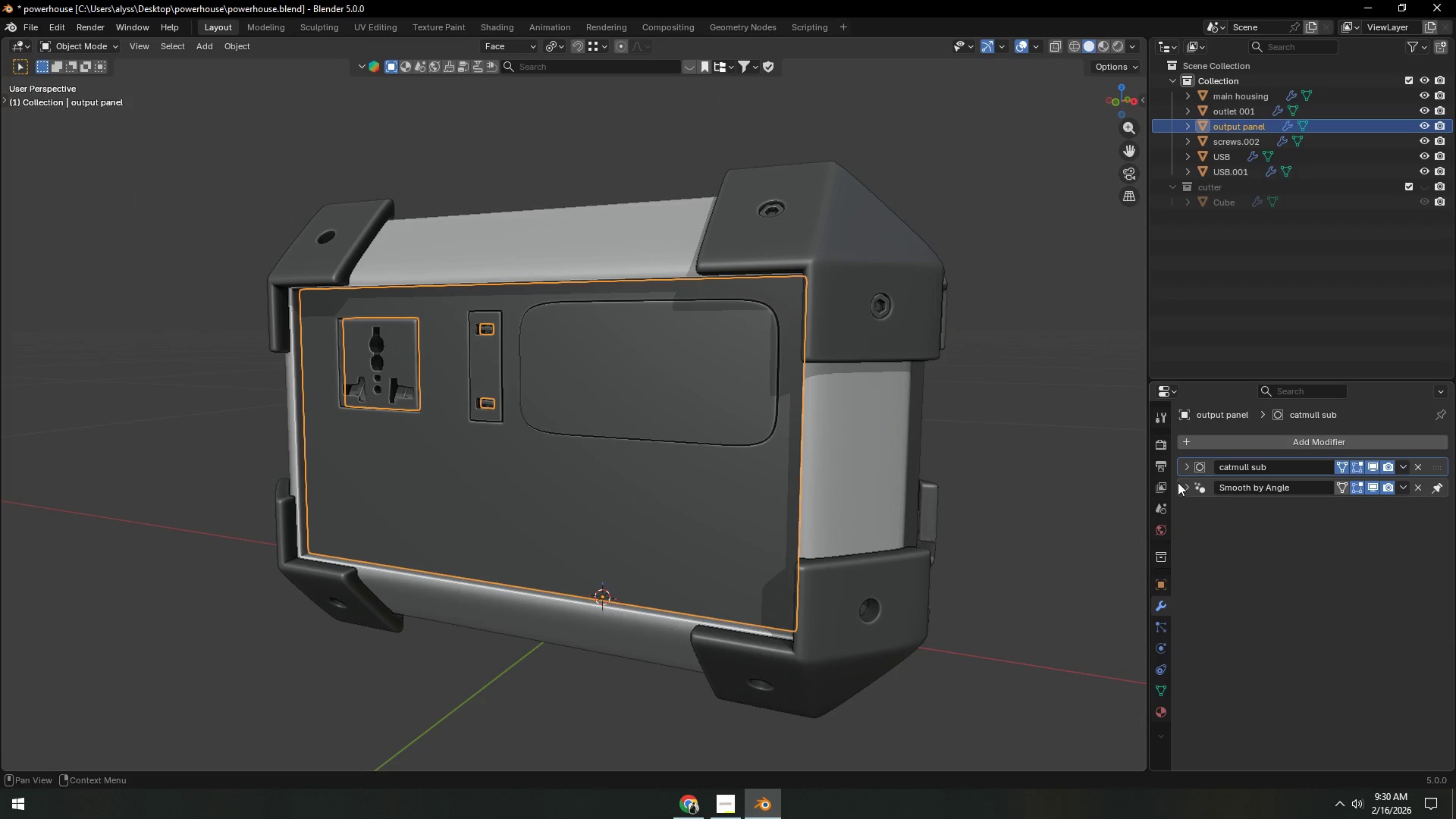 
left_click([1185, 466])
 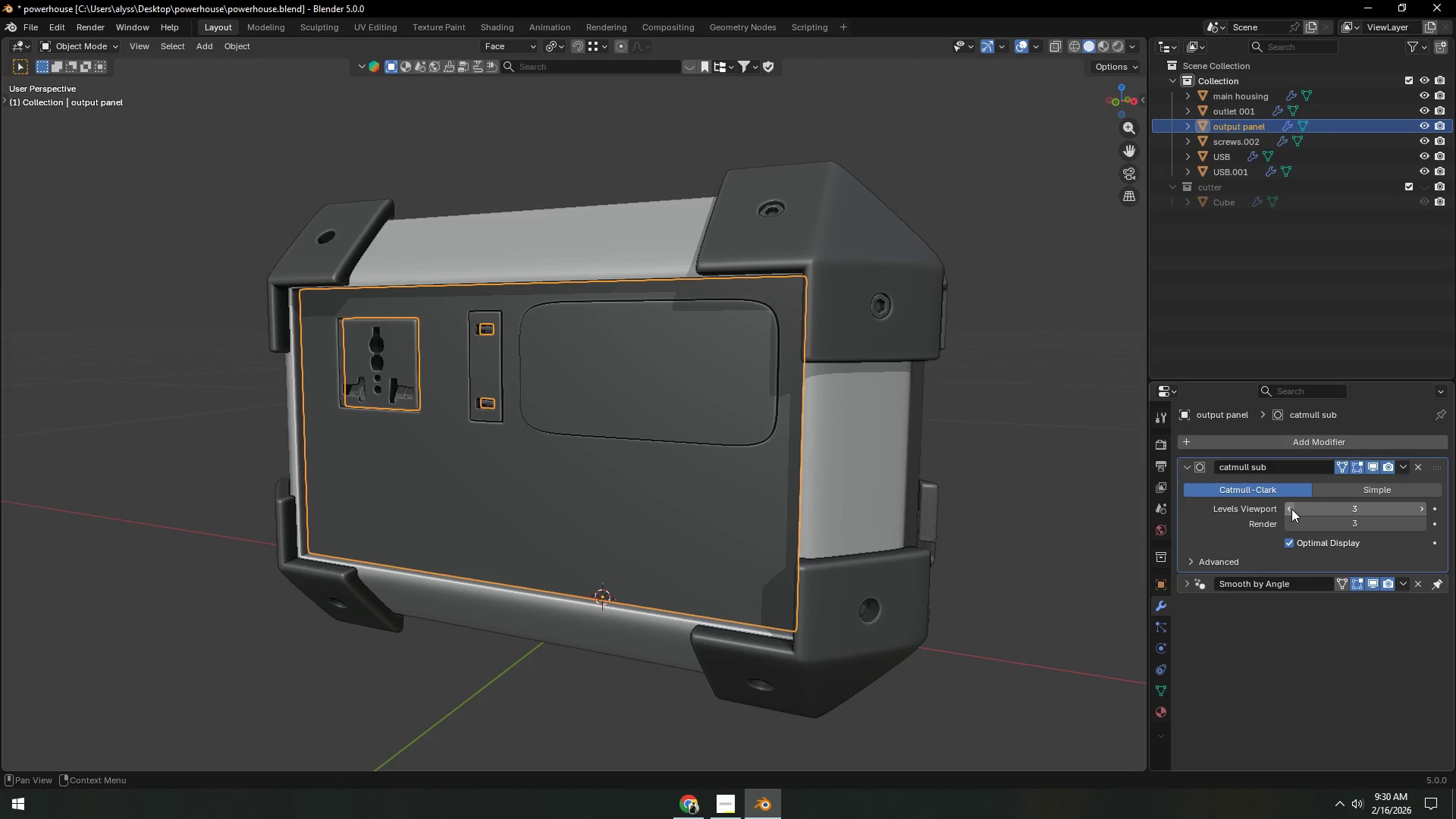 
left_click([1291, 509])
 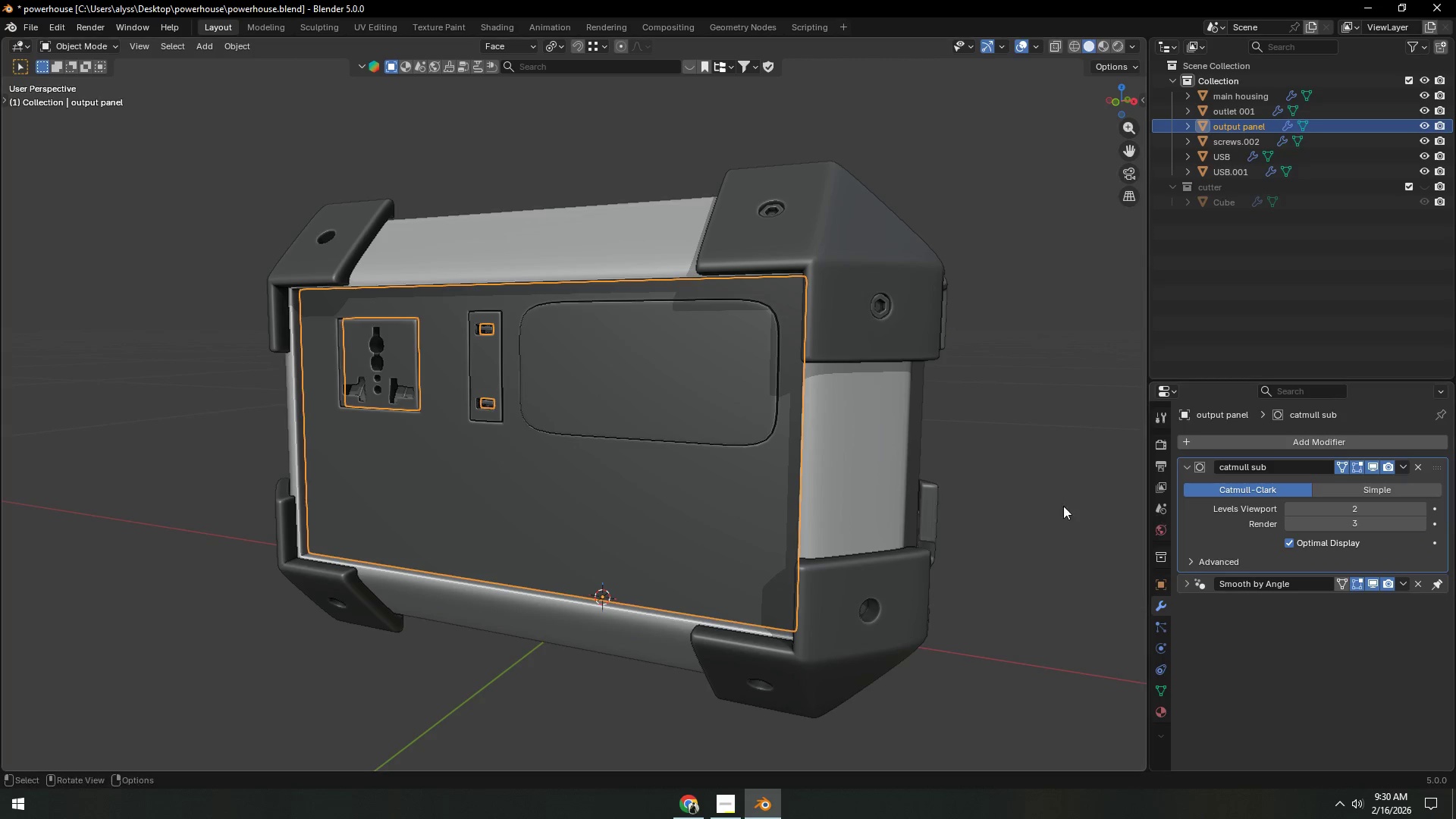 
left_click([1047, 494])
 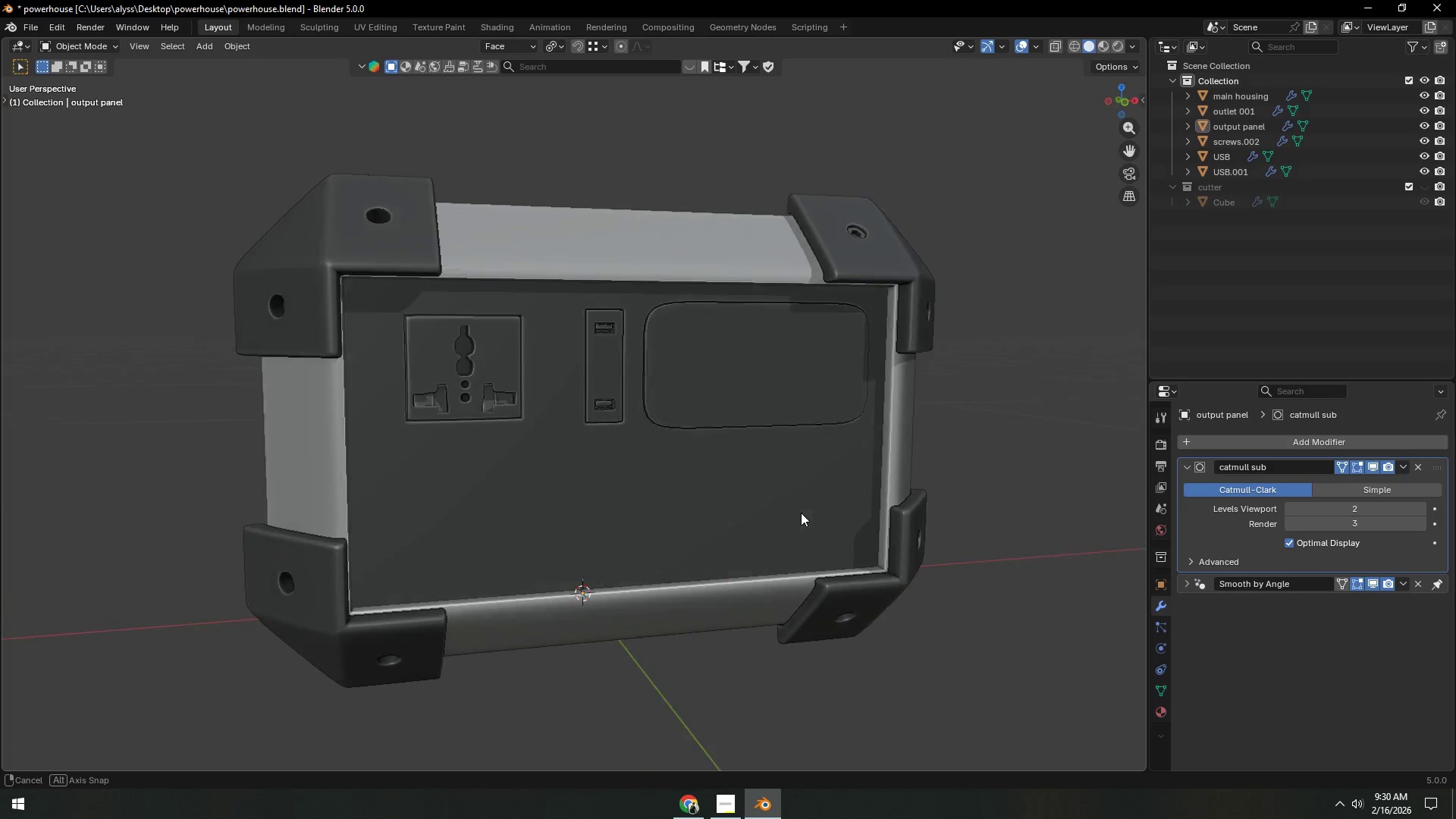 
scroll: coordinate [814, 513], scroll_direction: down, amount: 2.0
 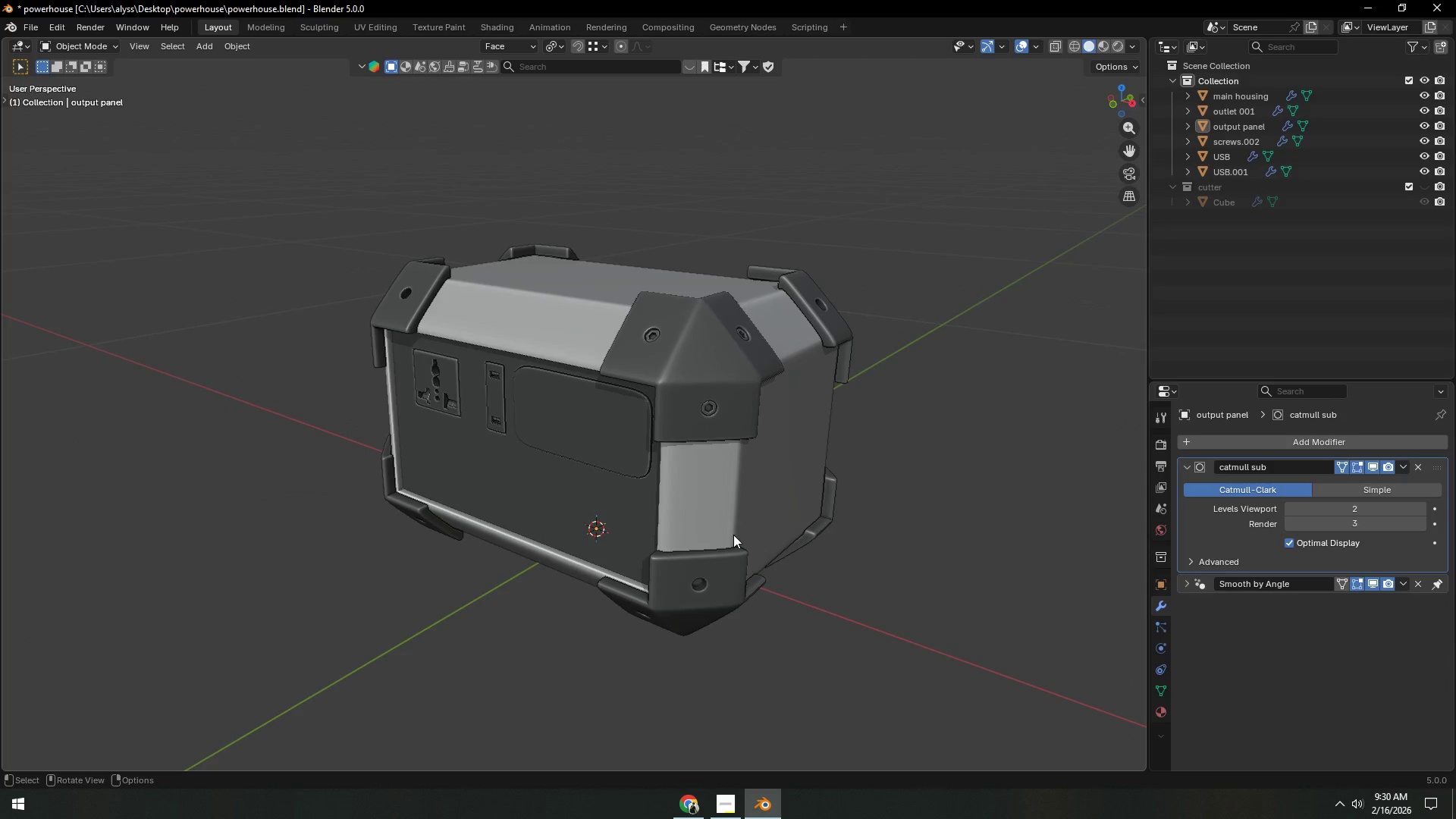 
key(Control+ControlLeft)
 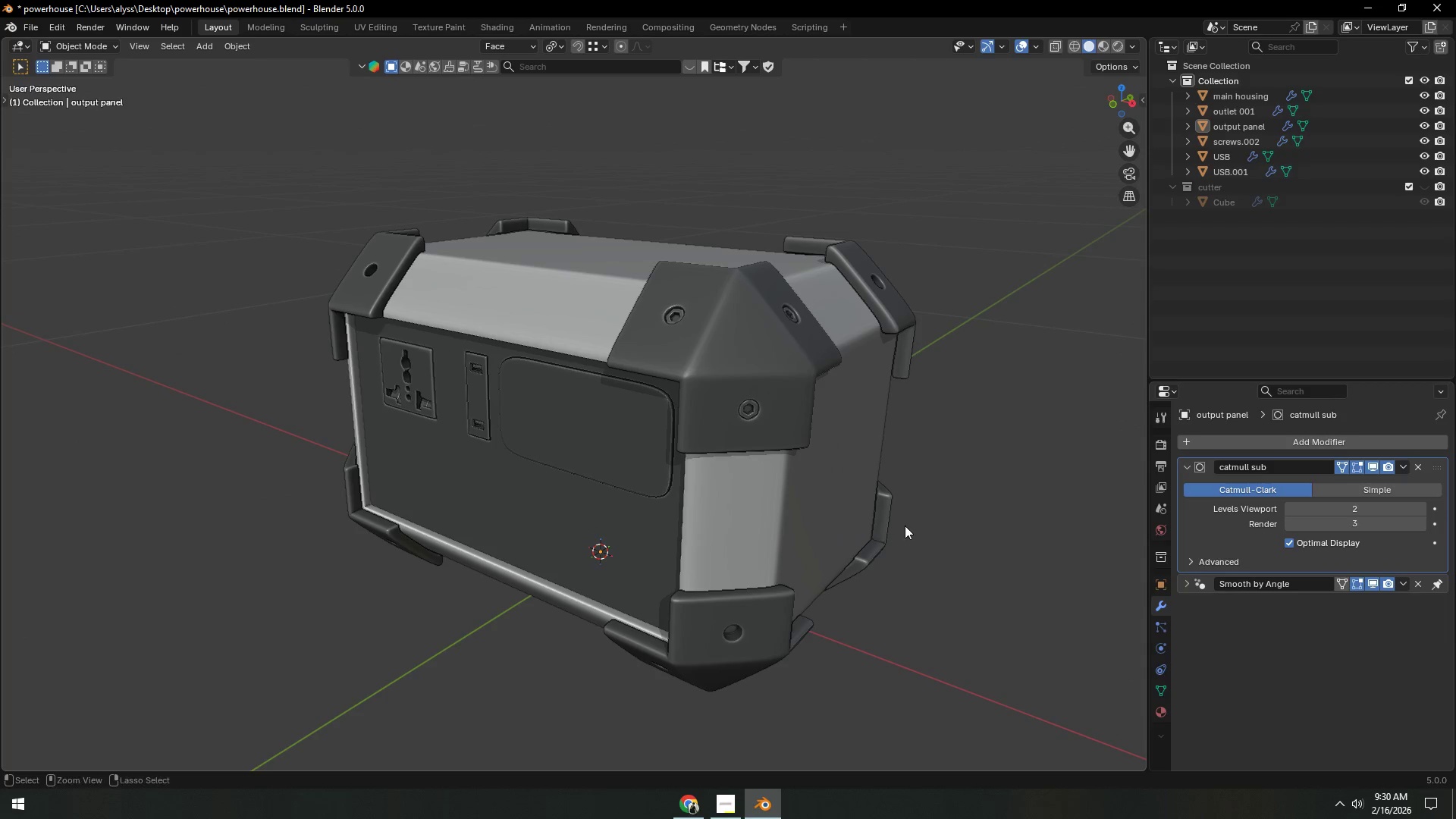 
key(Control+S)
 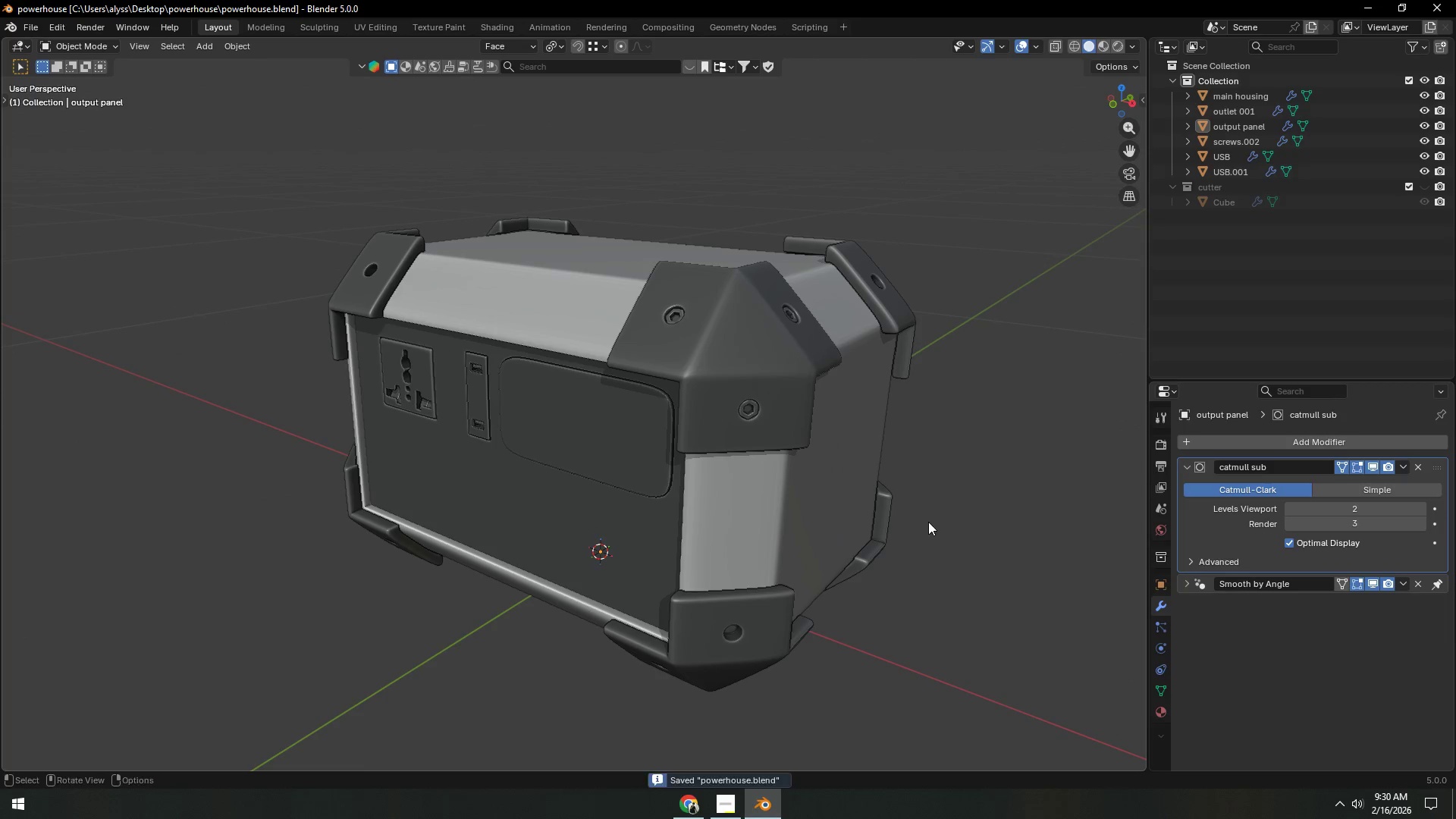 
scroll: coordinate [977, 509], scroll_direction: up, amount: 2.0
 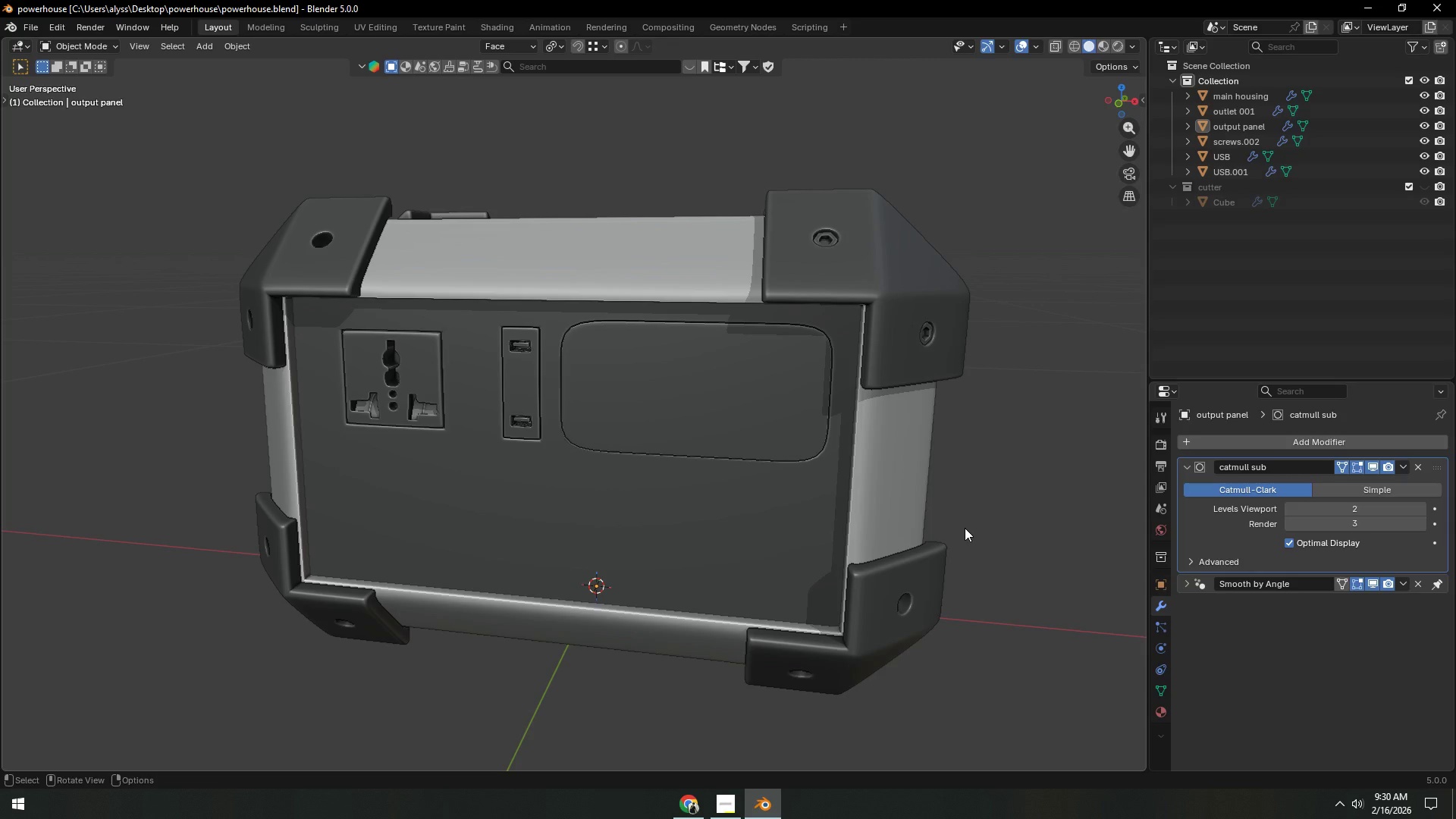 
wait(10.64)
 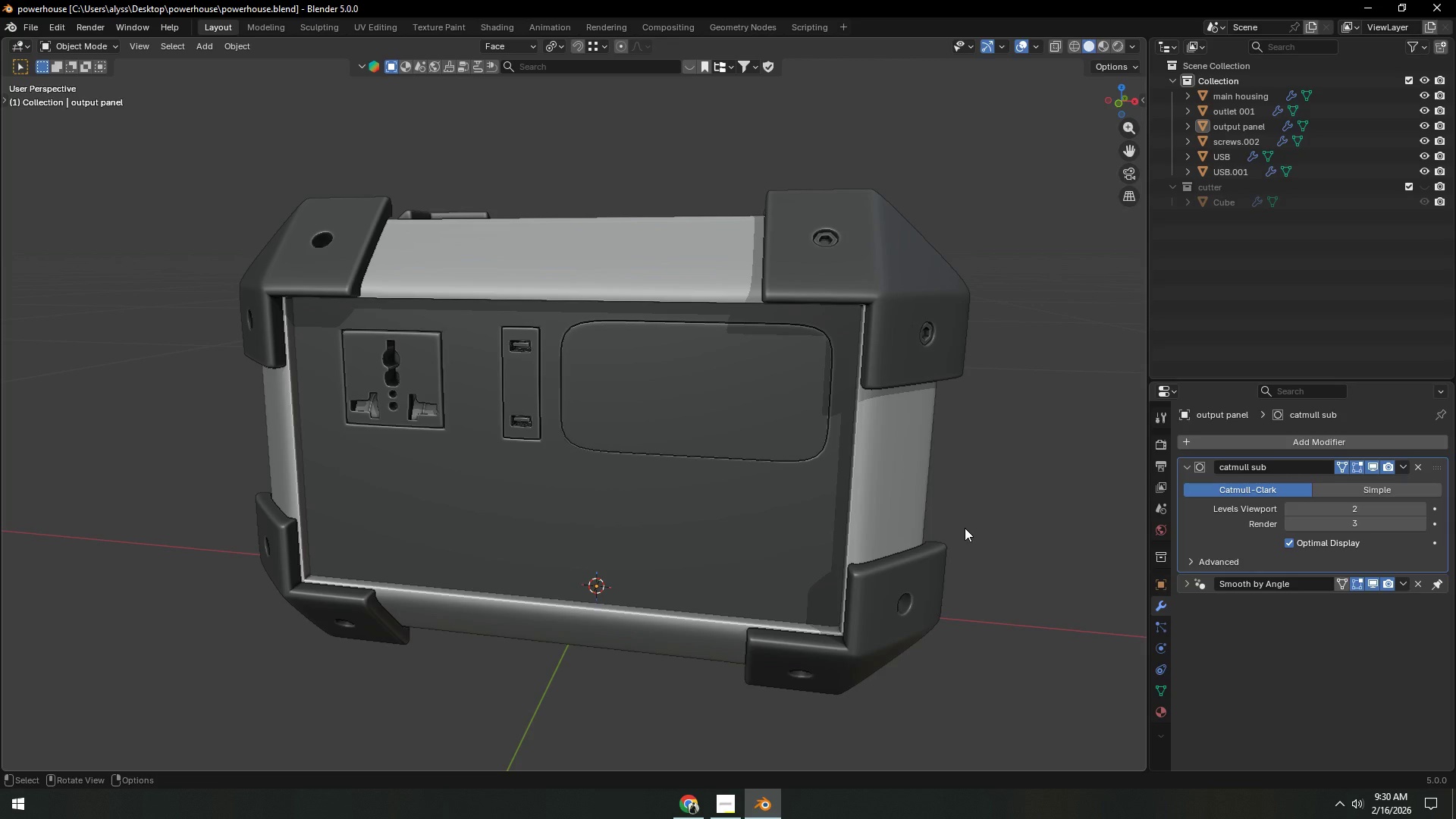 
left_click([783, 516])
 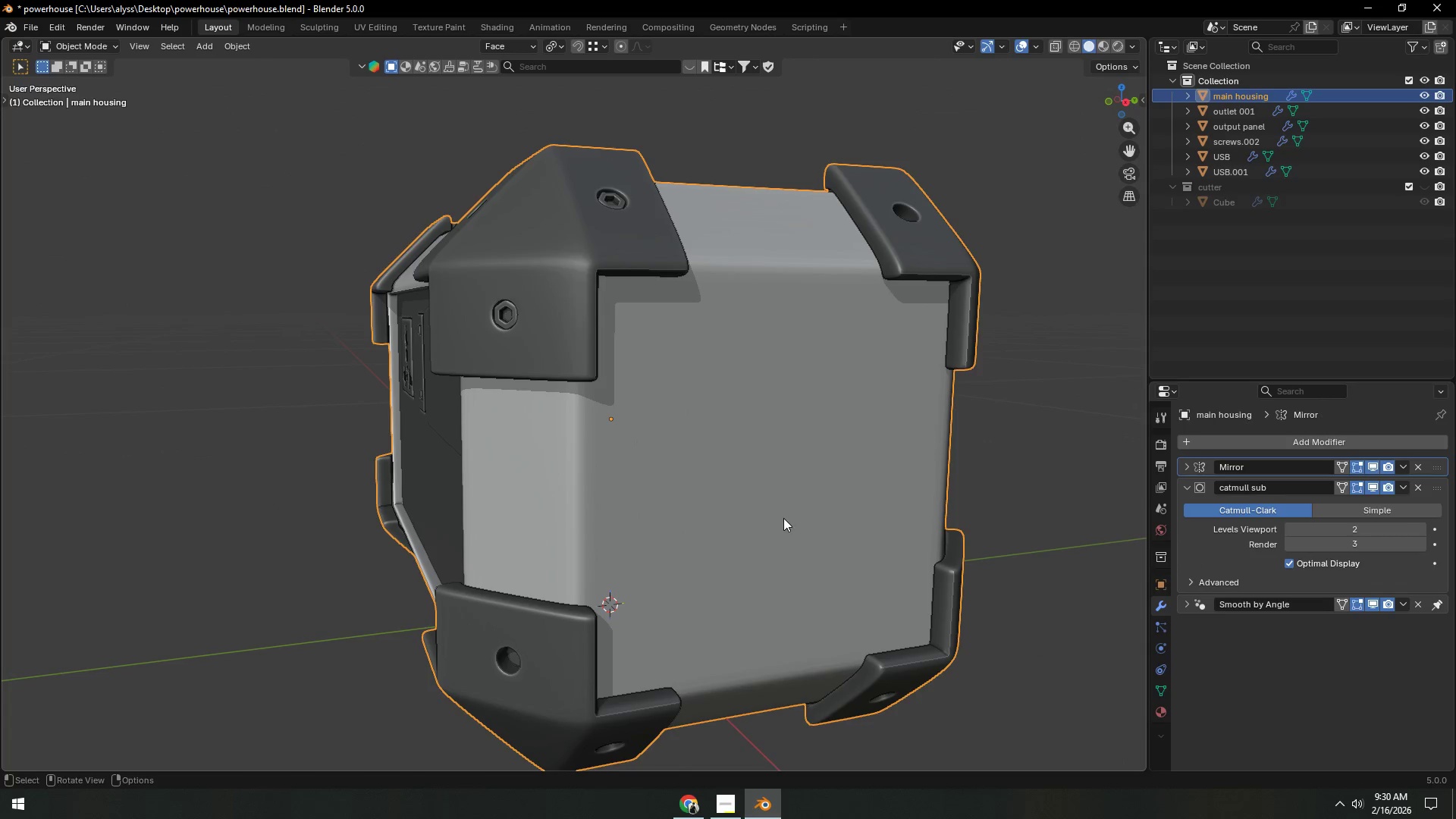 
key(Tab)
 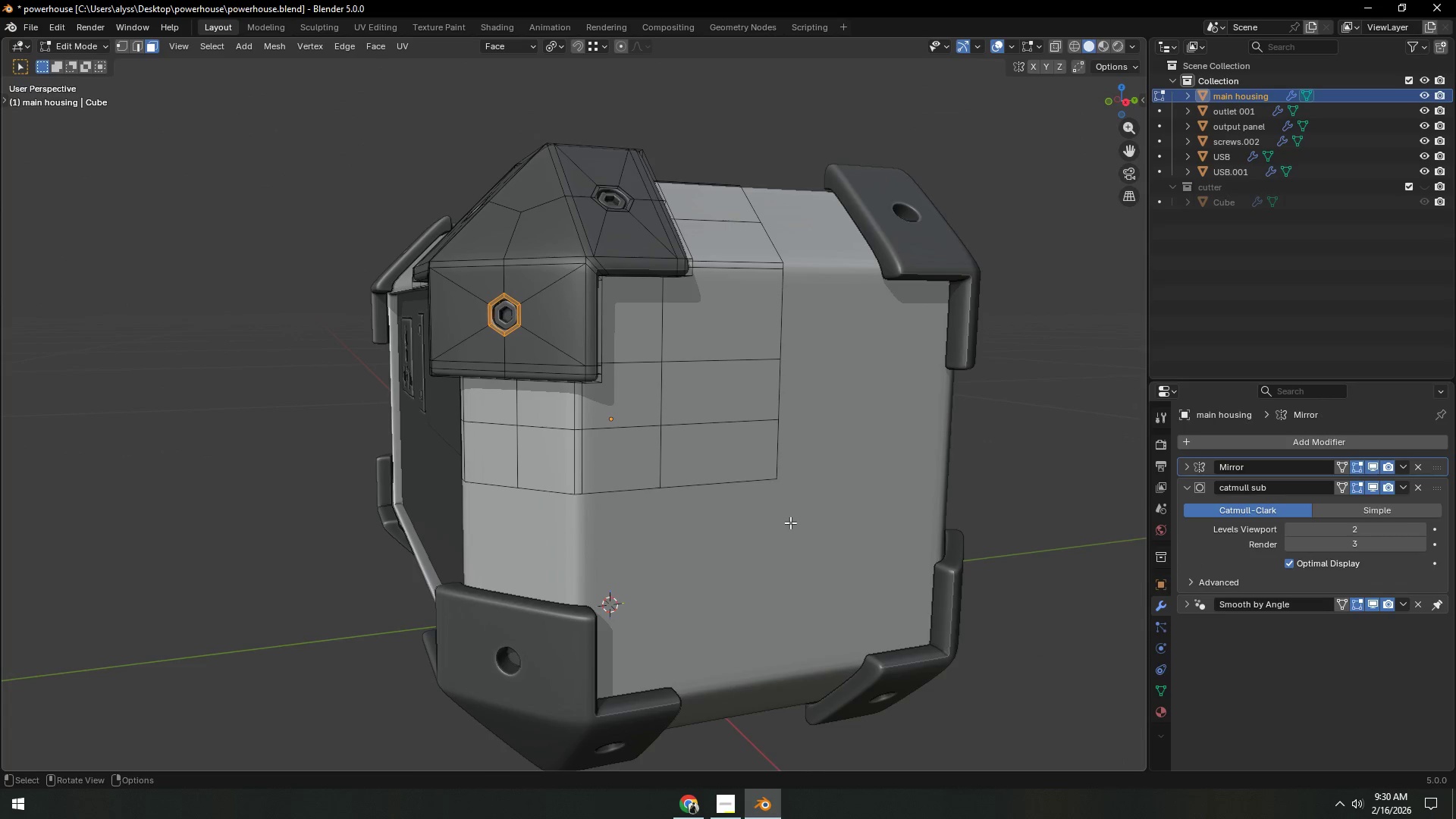 
scroll: coordinate [790, 522], scroll_direction: down, amount: 1.0
 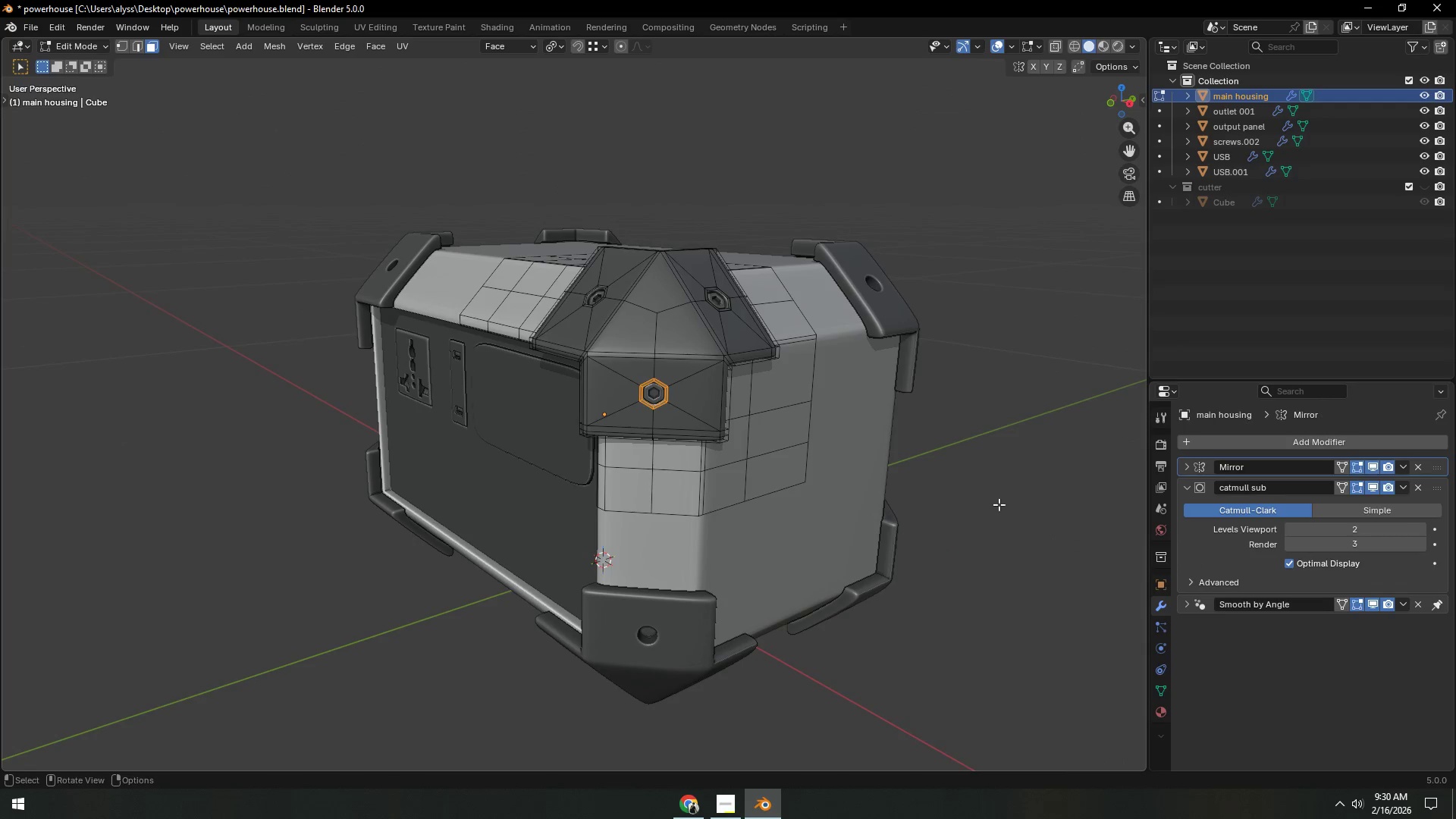 
left_click([1012, 502])
 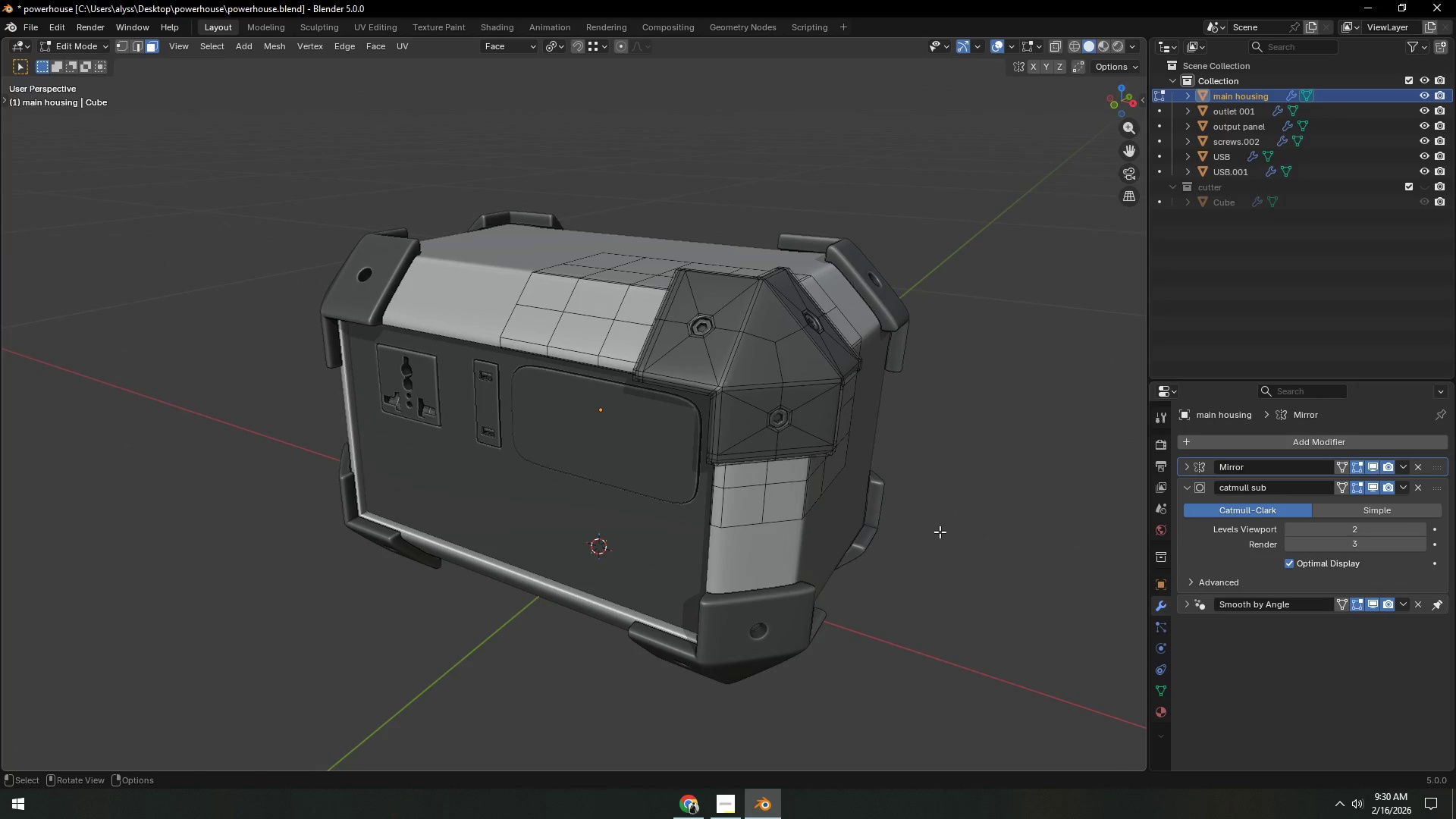 
key(Tab)
 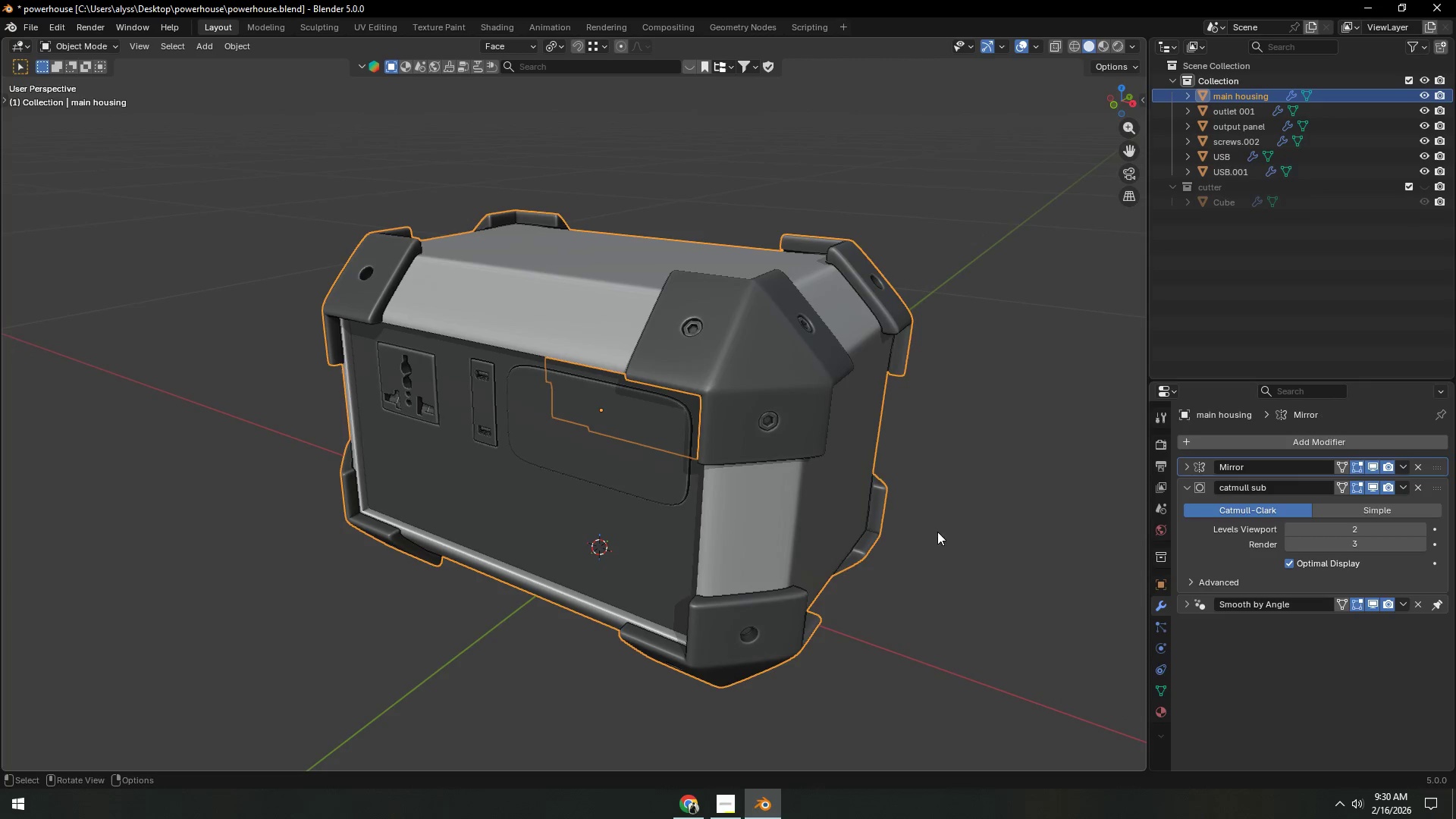 
key(Control+S)
 